 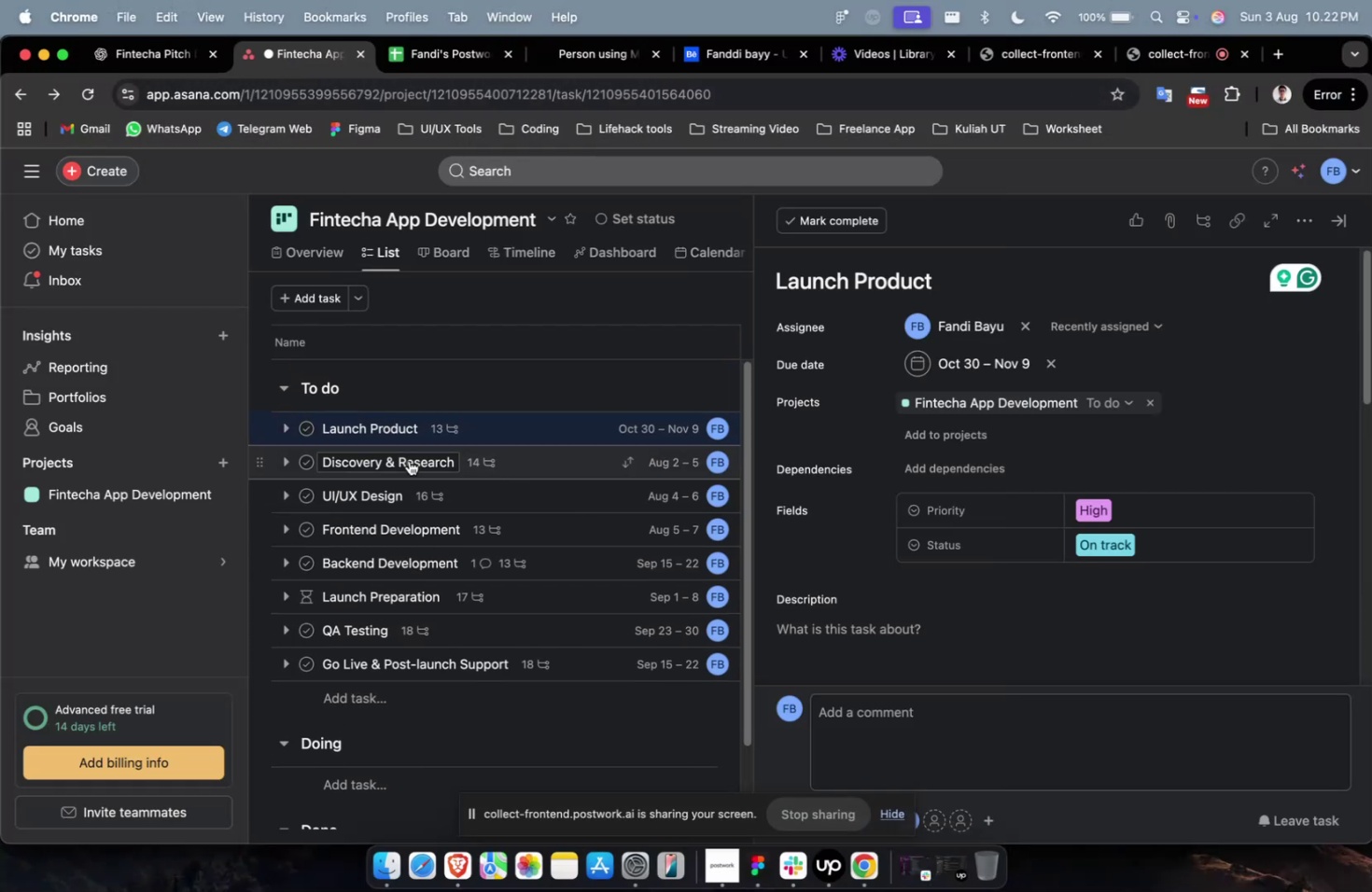 
key(Meta+Shift+4)
 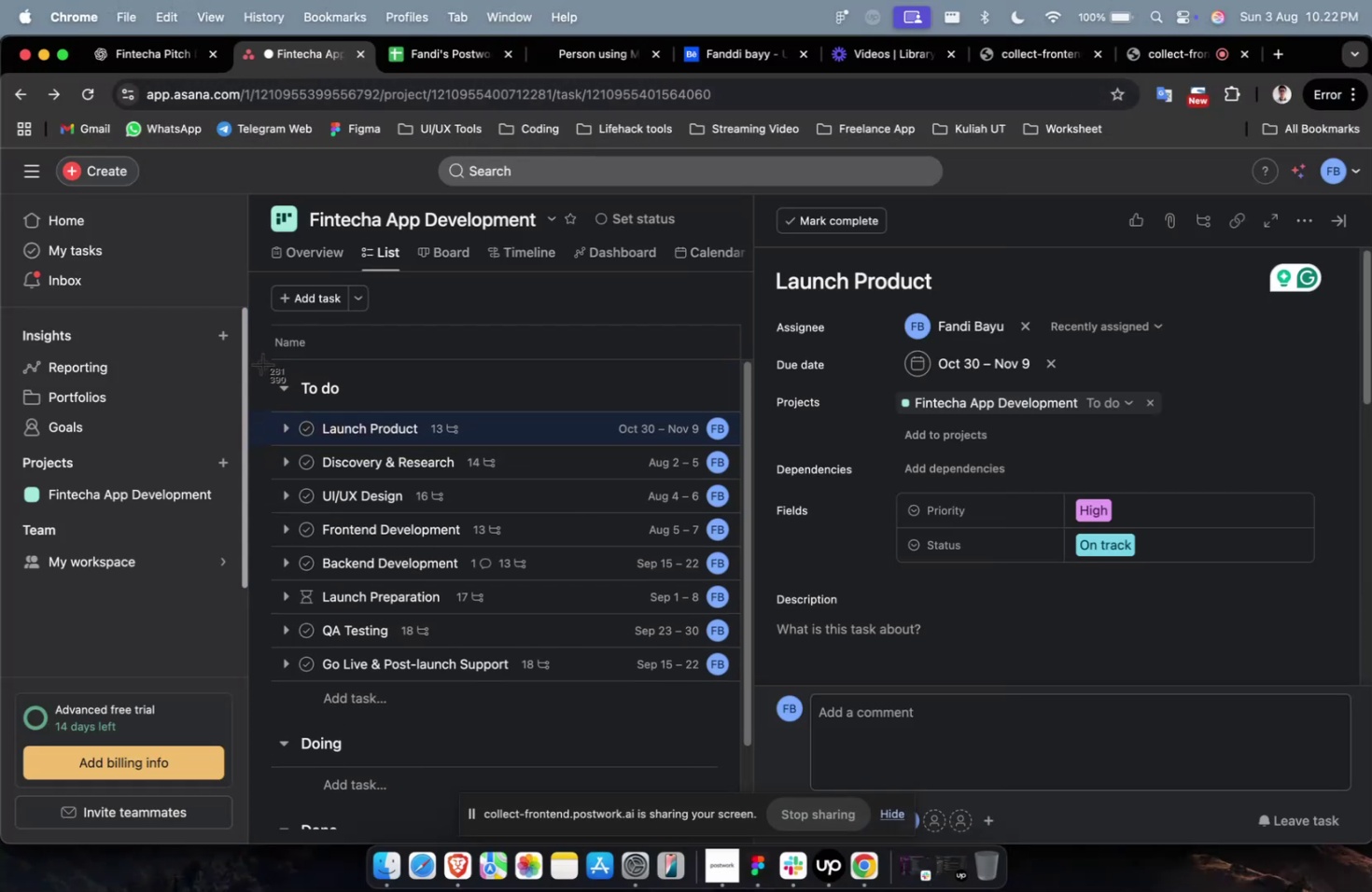 
left_click_drag(start_coordinate=[261, 362], to_coordinate=[735, 701])
 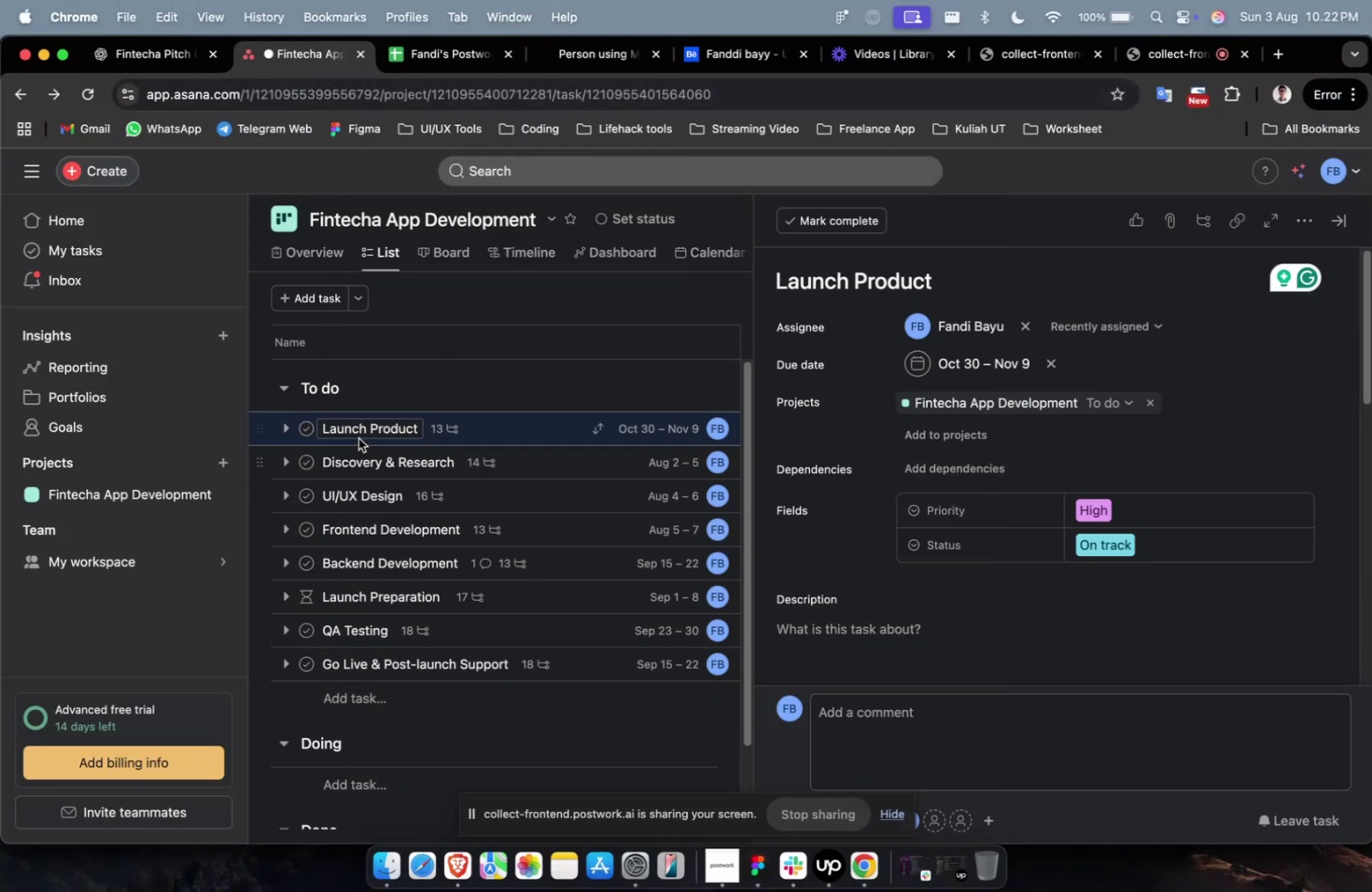 
key(Escape)
 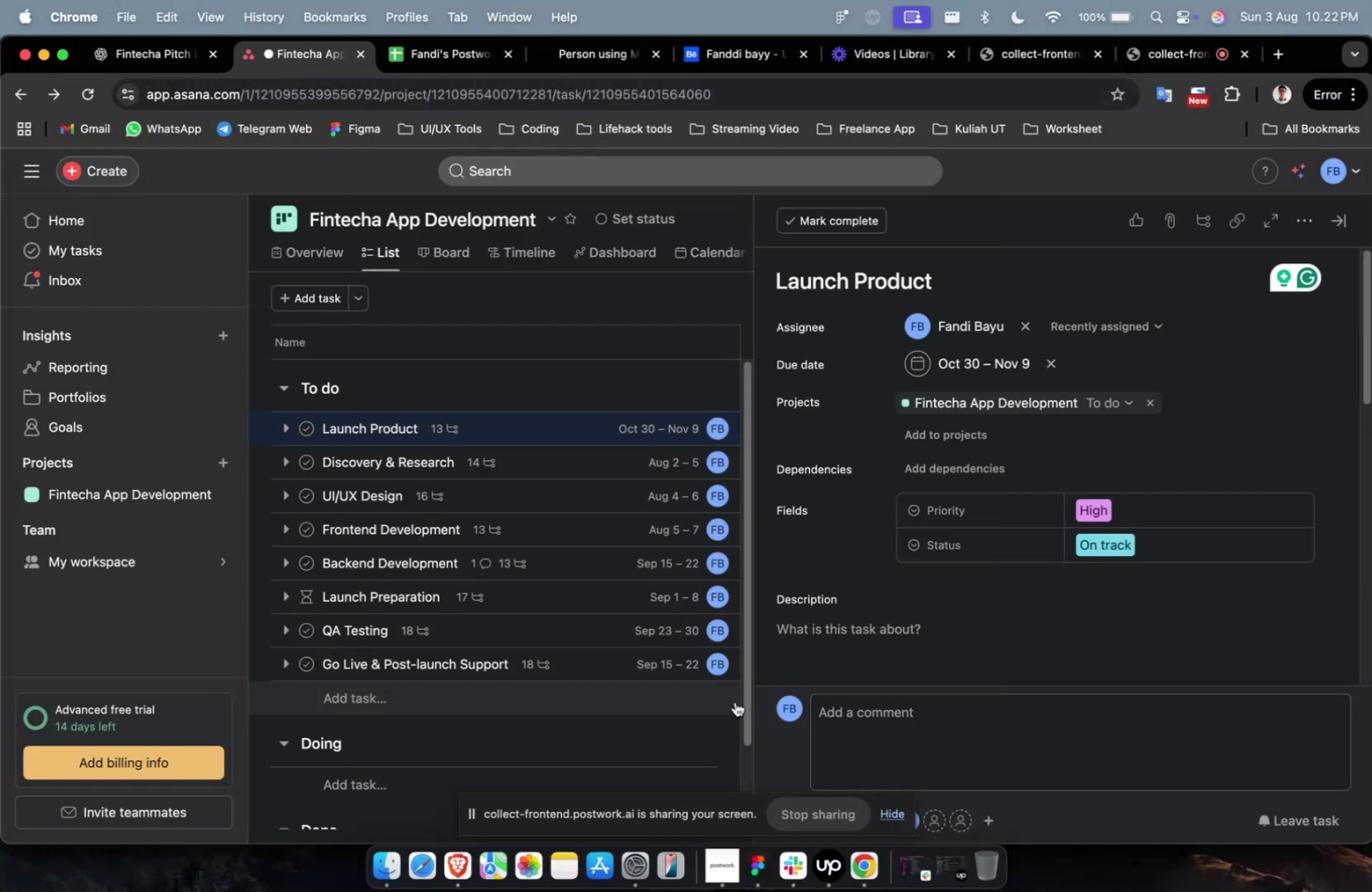 
left_click([735, 701])
 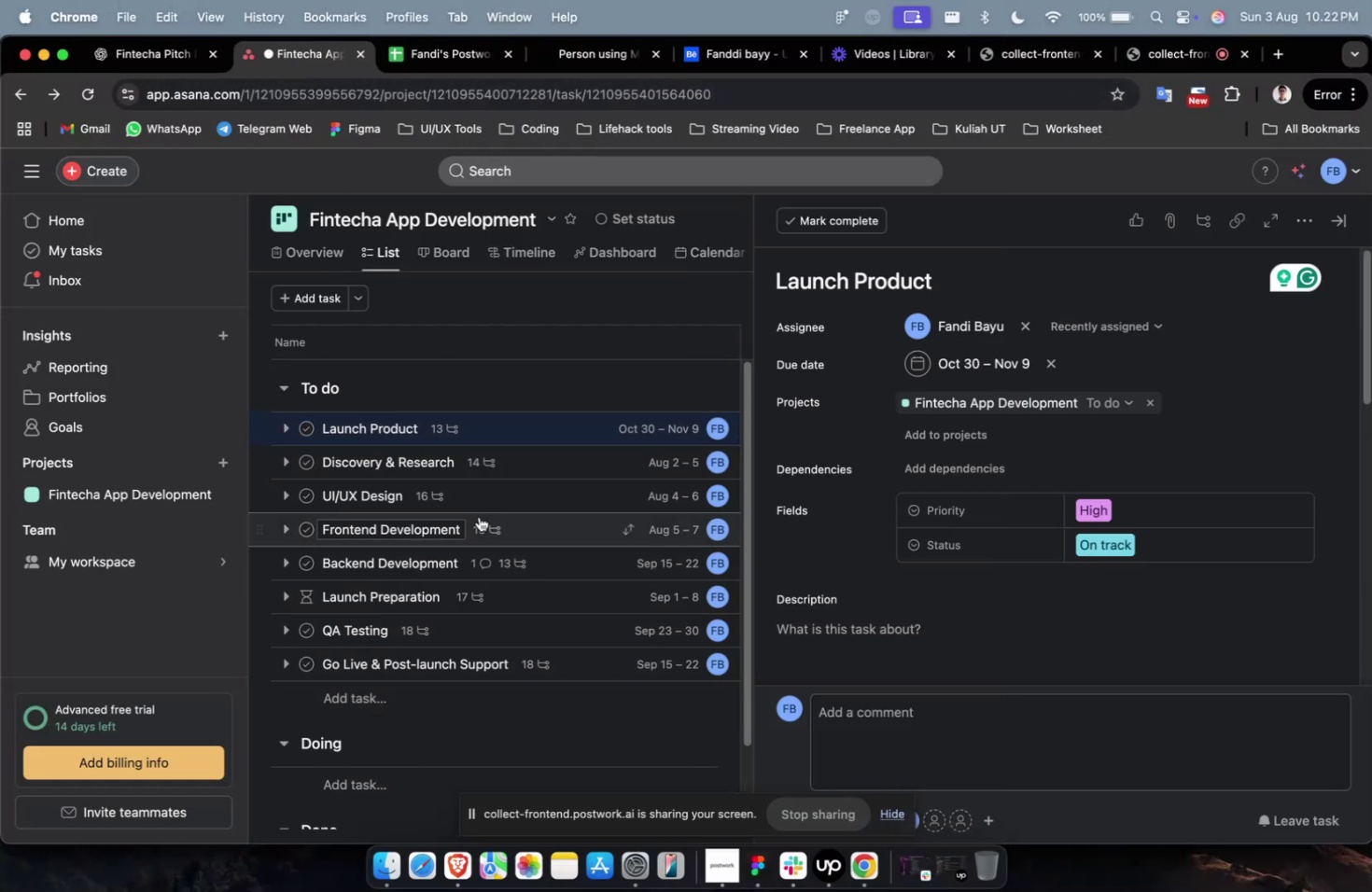 
key(Meta+Shift+4)
 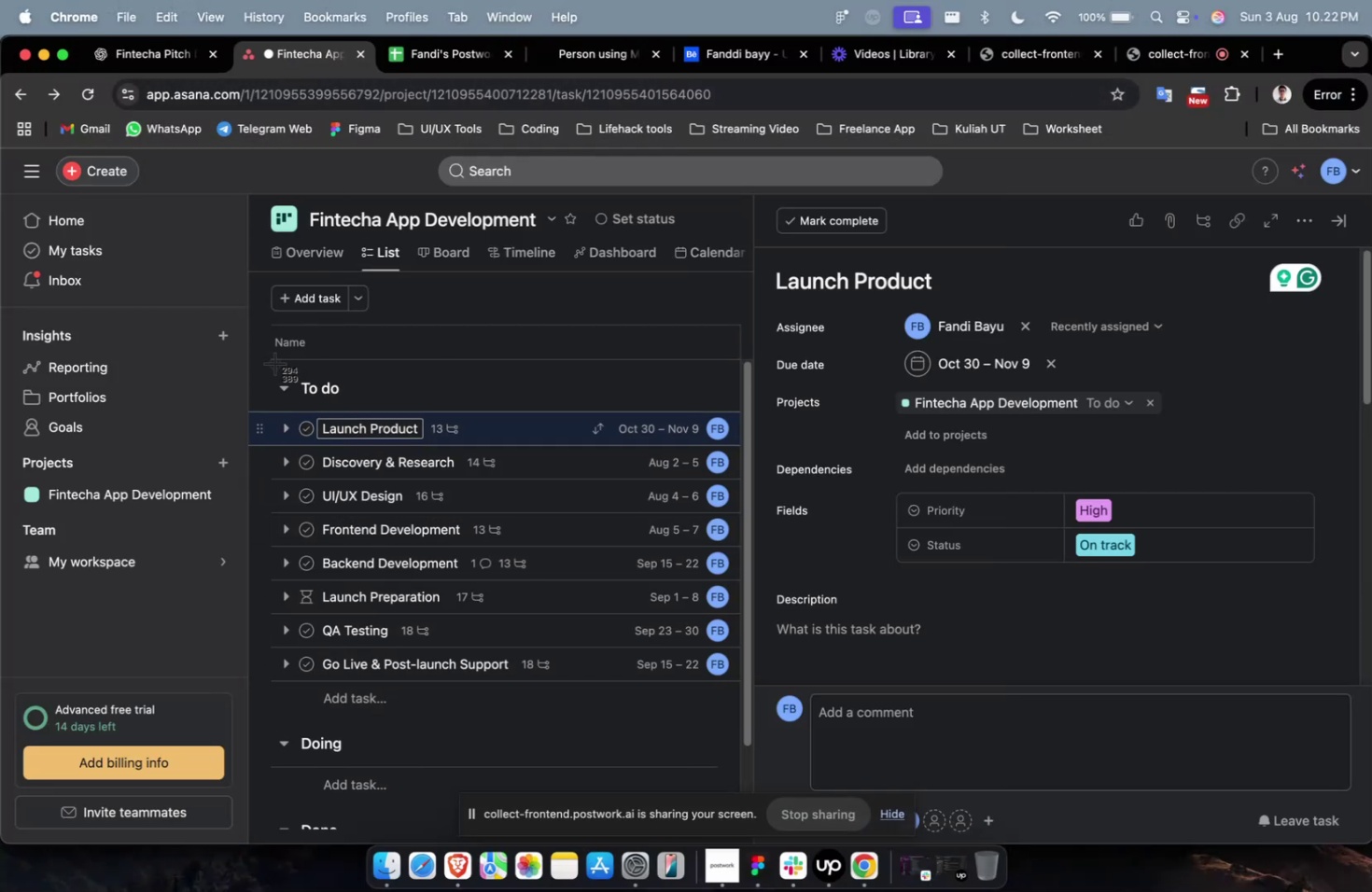 
key(Escape)
 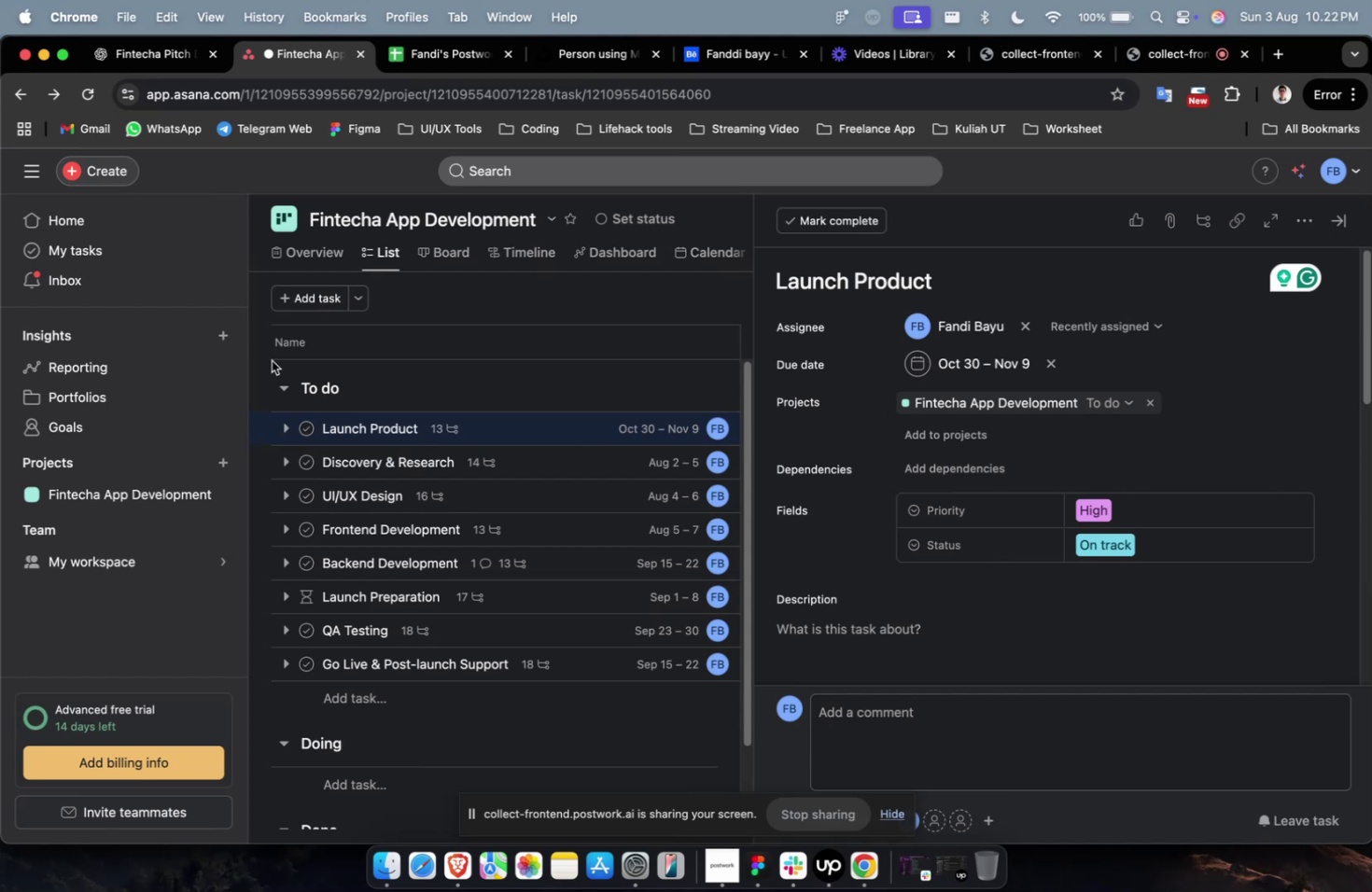 
key(Meta+Shift+4)
 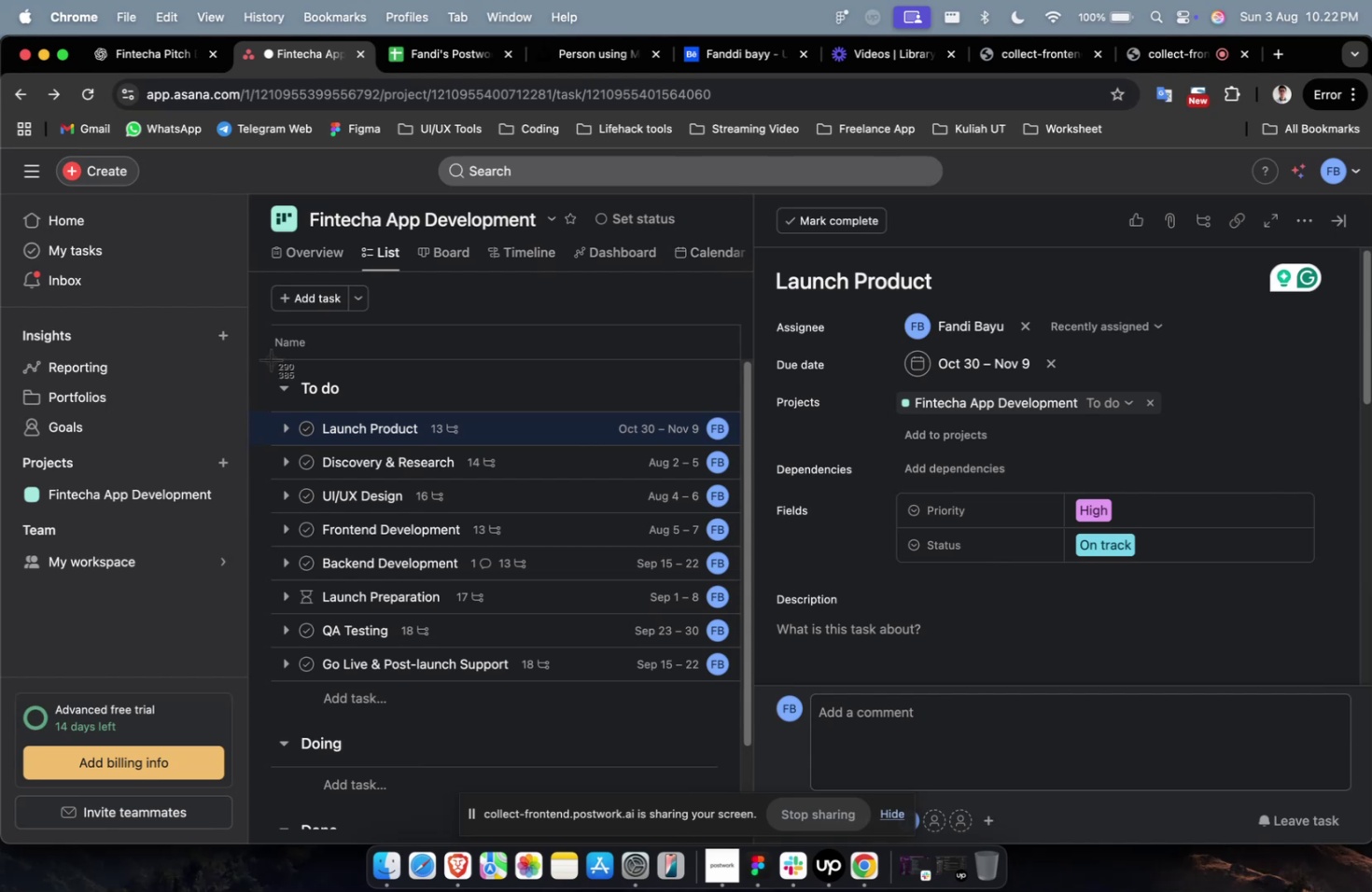 
left_click_drag(start_coordinate=[271, 359], to_coordinate=[733, 716])
 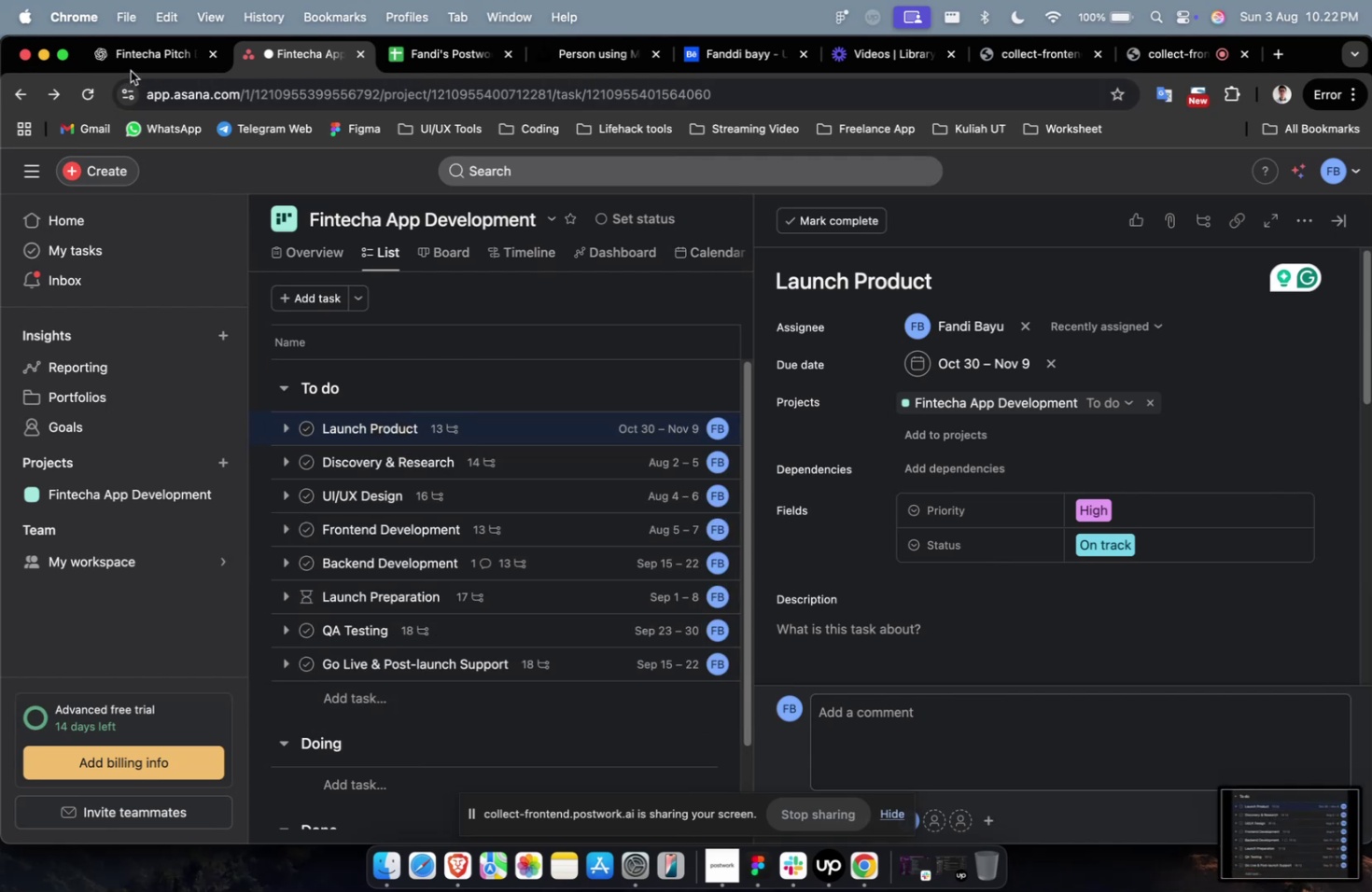 
left_click([134, 64])
 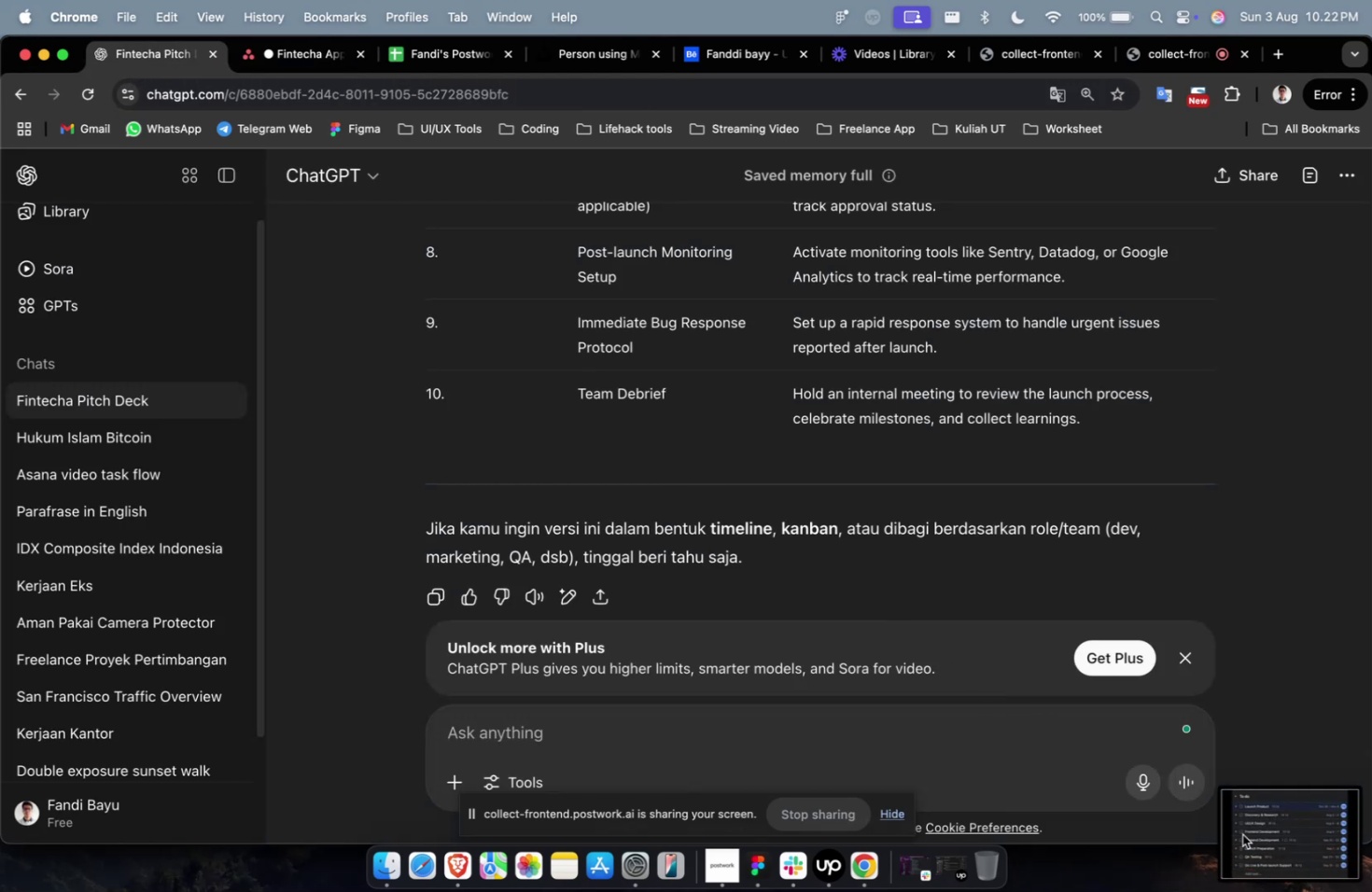 
left_click_drag(start_coordinate=[1266, 841], to_coordinate=[820, 655])
 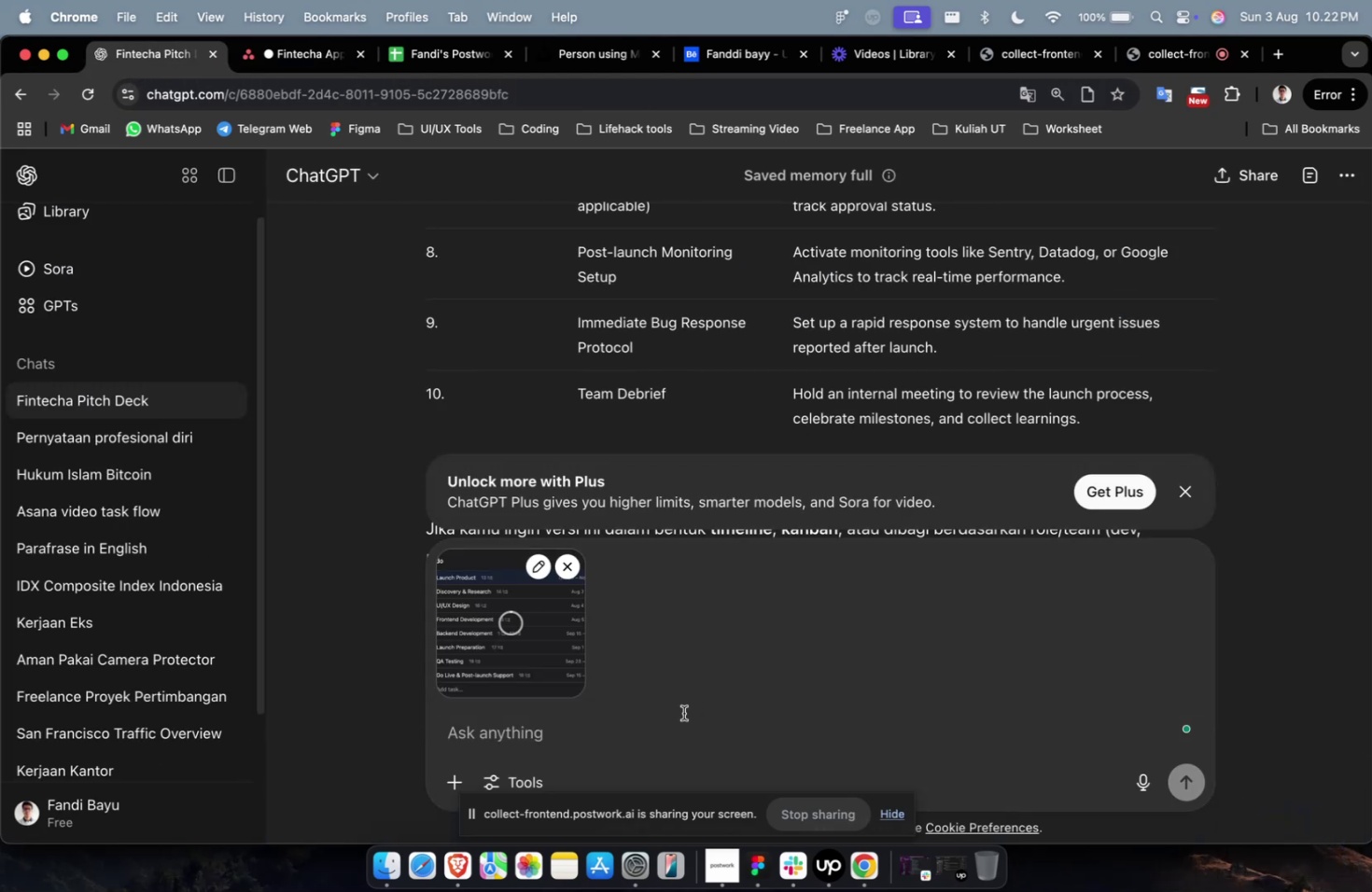 
left_click([682, 714])
 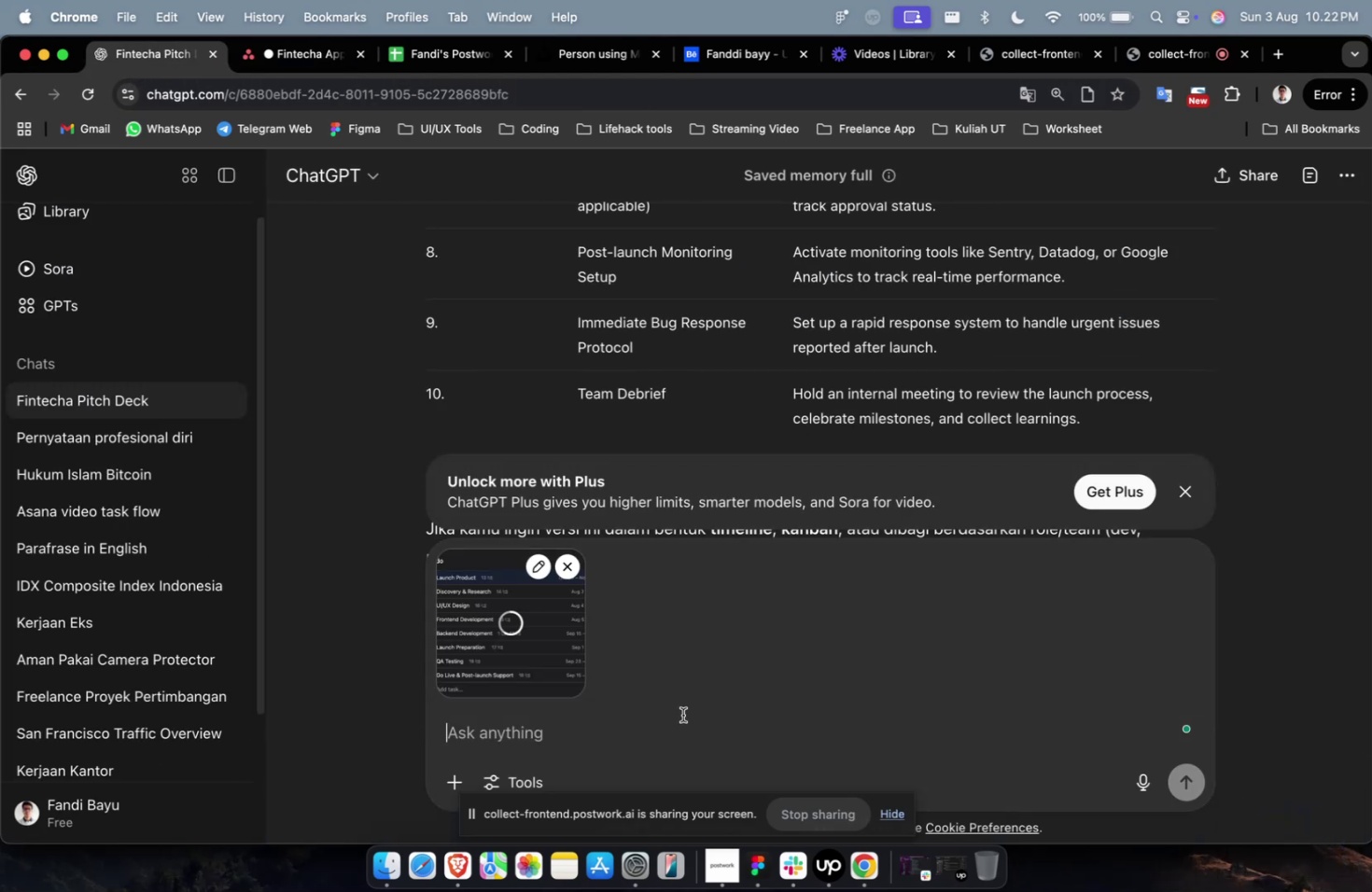 
type(buatkan 5 task lagi selain ini dengan description dan p)
key(Backspace)
key(Backspace)
key(Backspace)
key(Backspace)
key(Backspace)
key(Backspace)
type(, point serta goals yang mau di capai)
 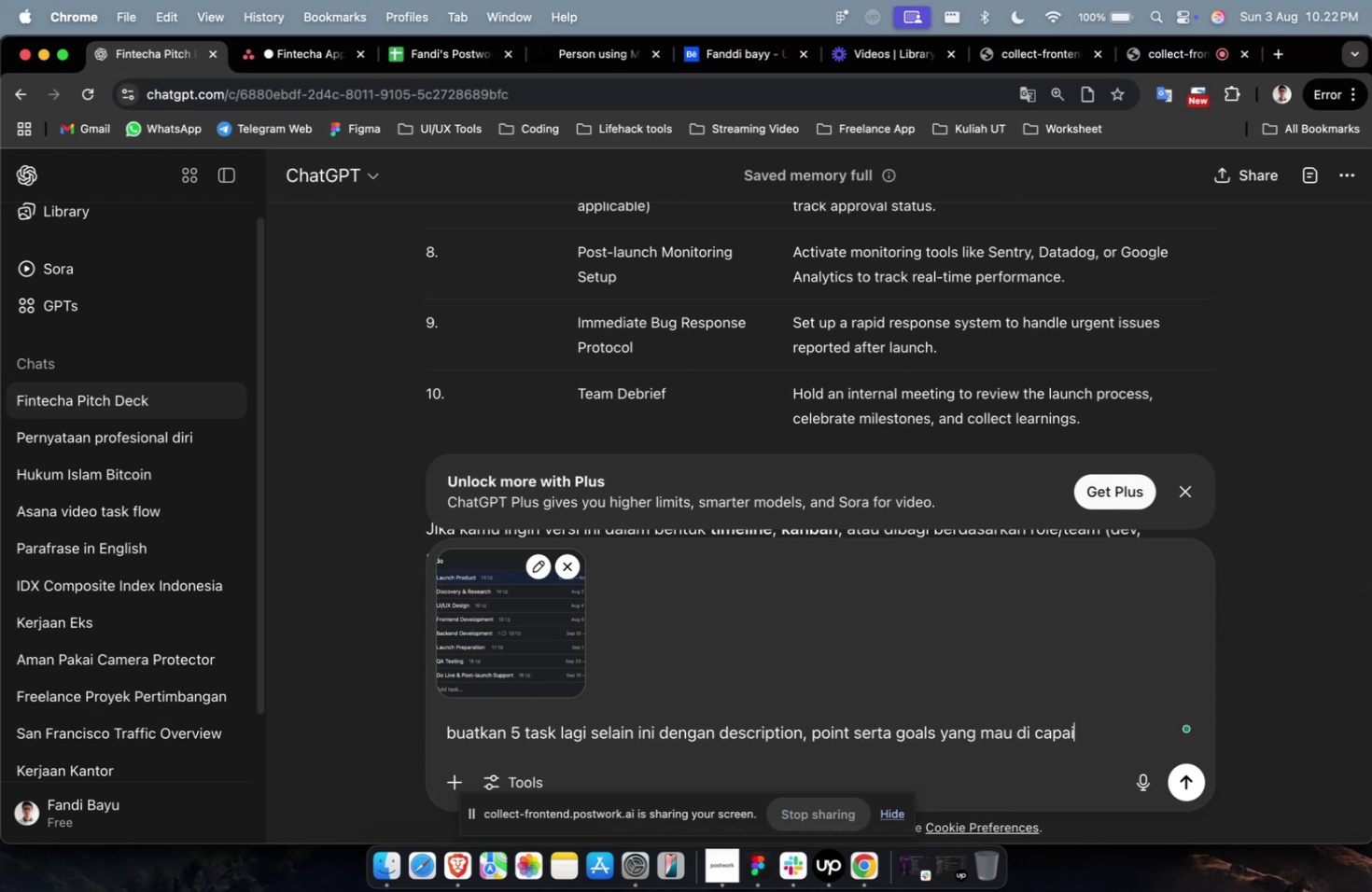 
key(Enter)
 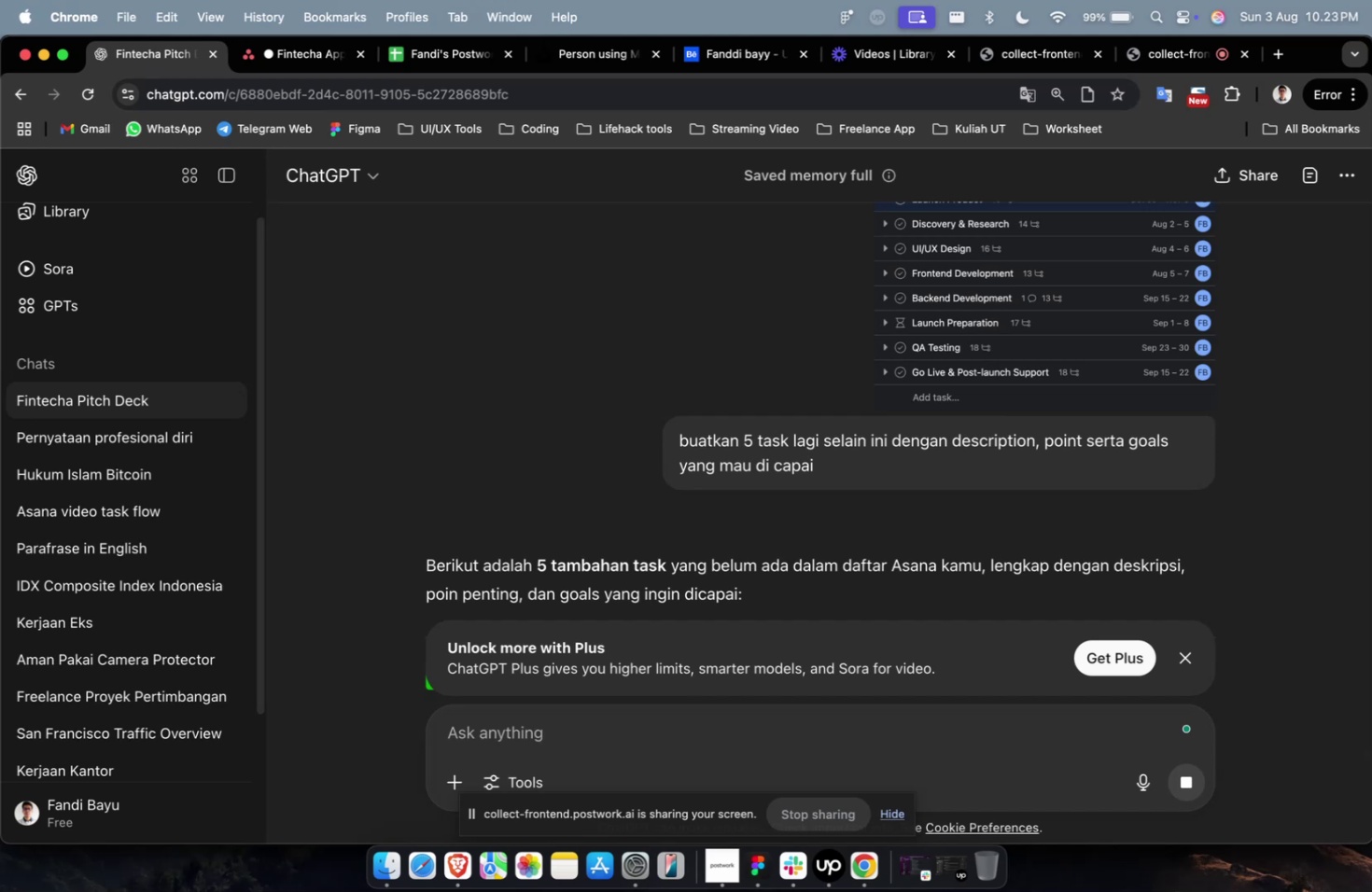 
wait(26.68)
 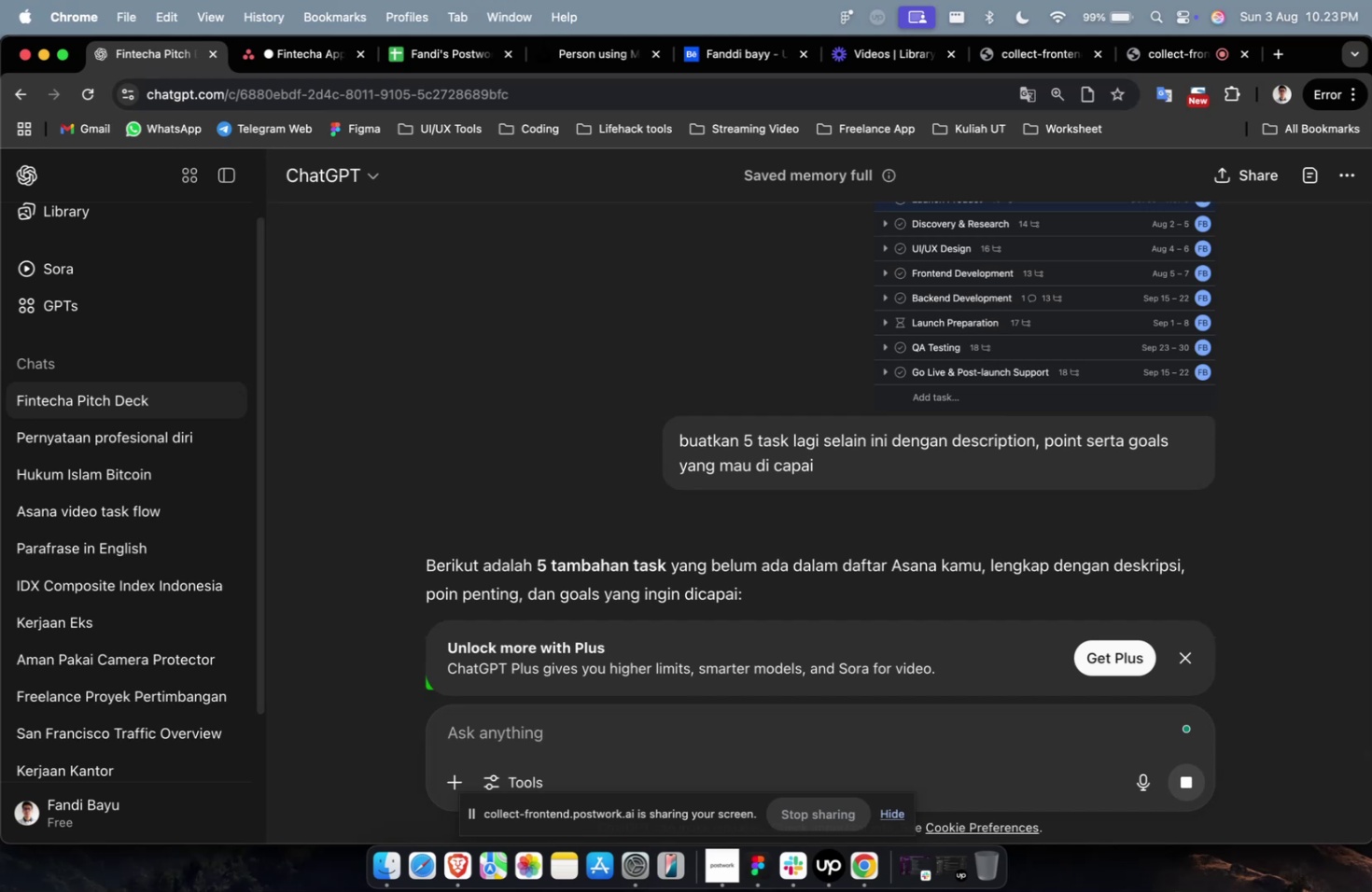 
scroll: coordinate [726, 753], scroll_direction: down, amount: 2.0
 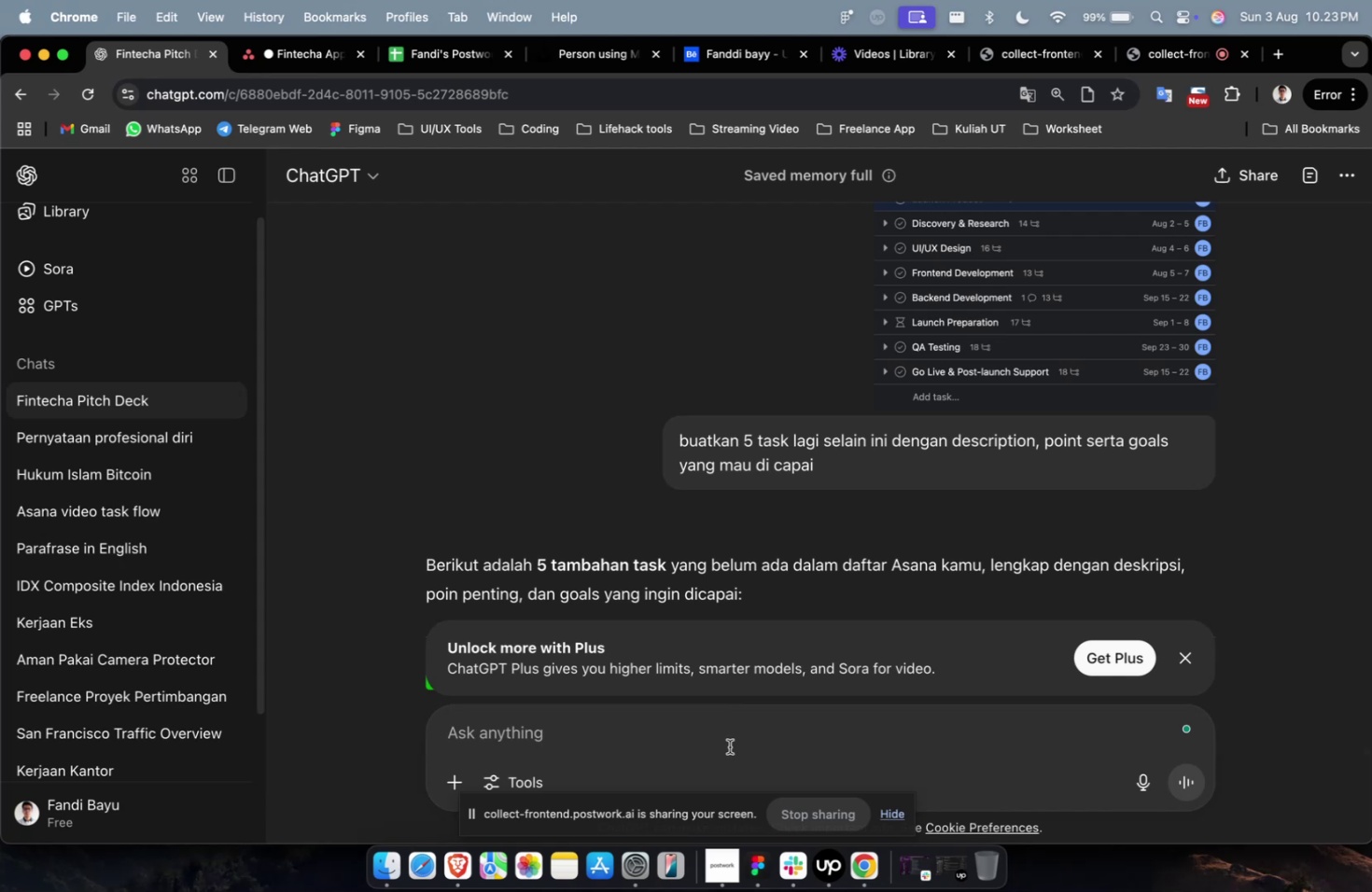 
wait(13.25)
 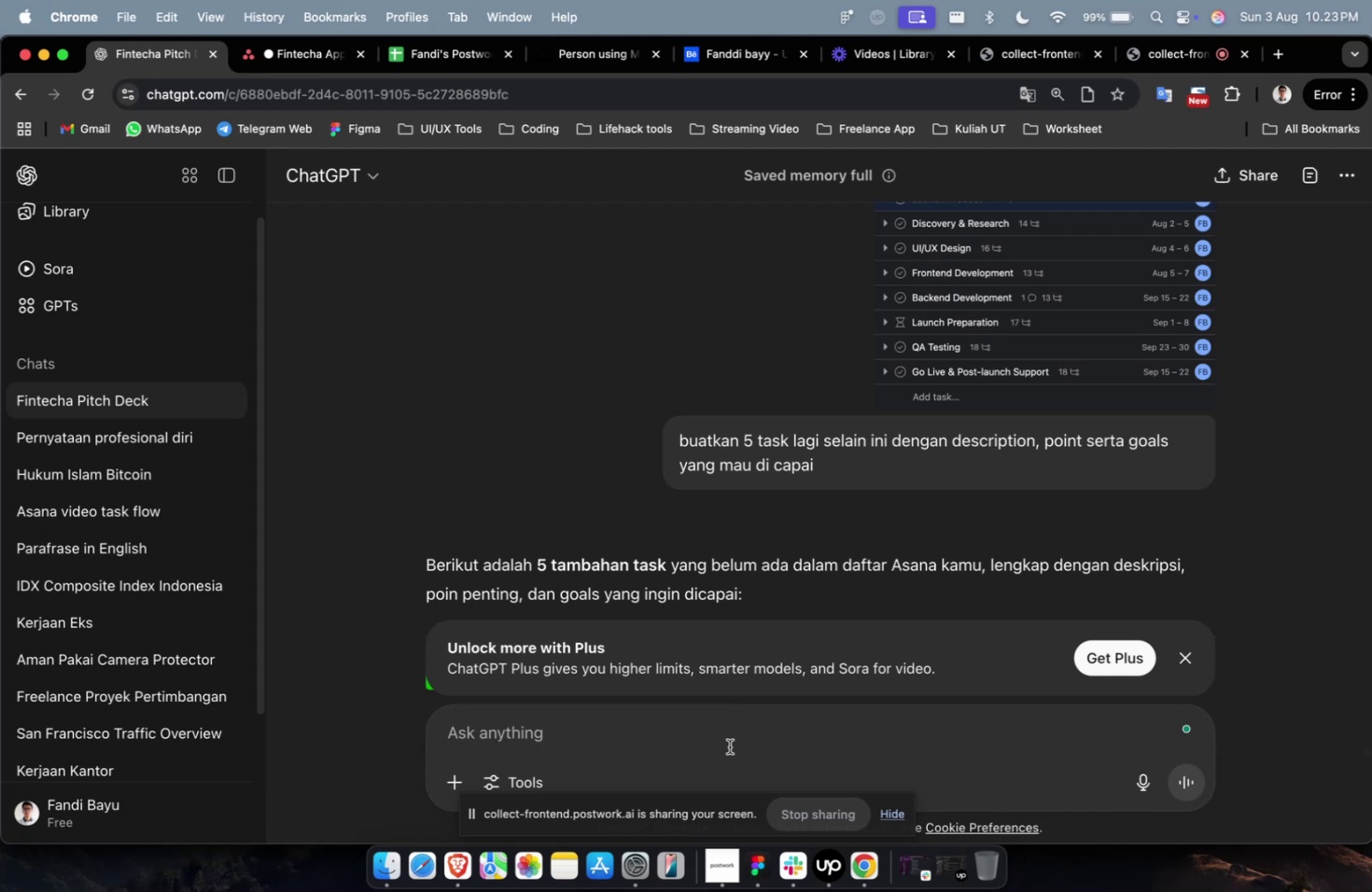 
scroll: coordinate [734, 748], scroll_direction: down, amount: 2.0
 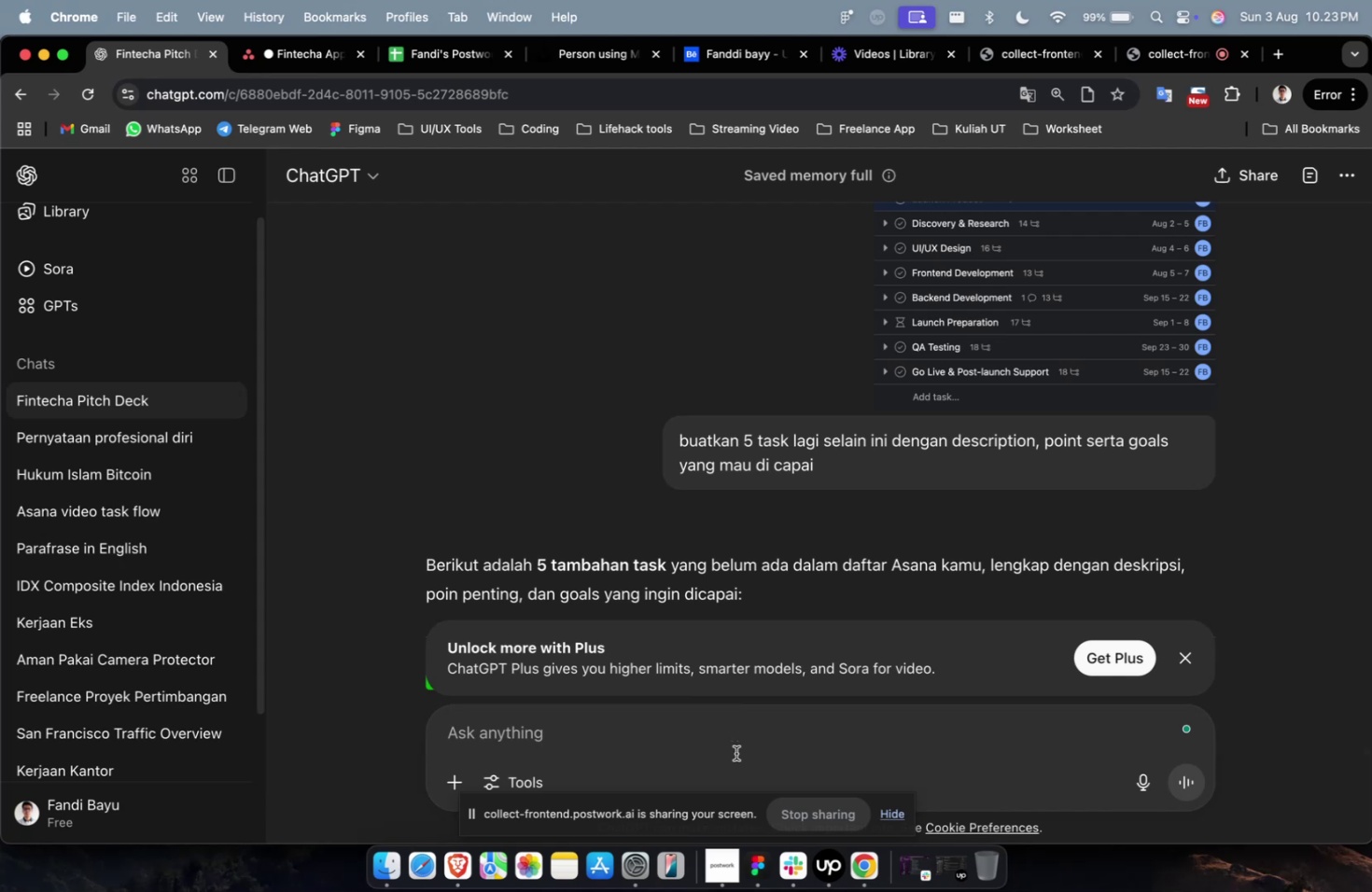 
wait(9.13)
 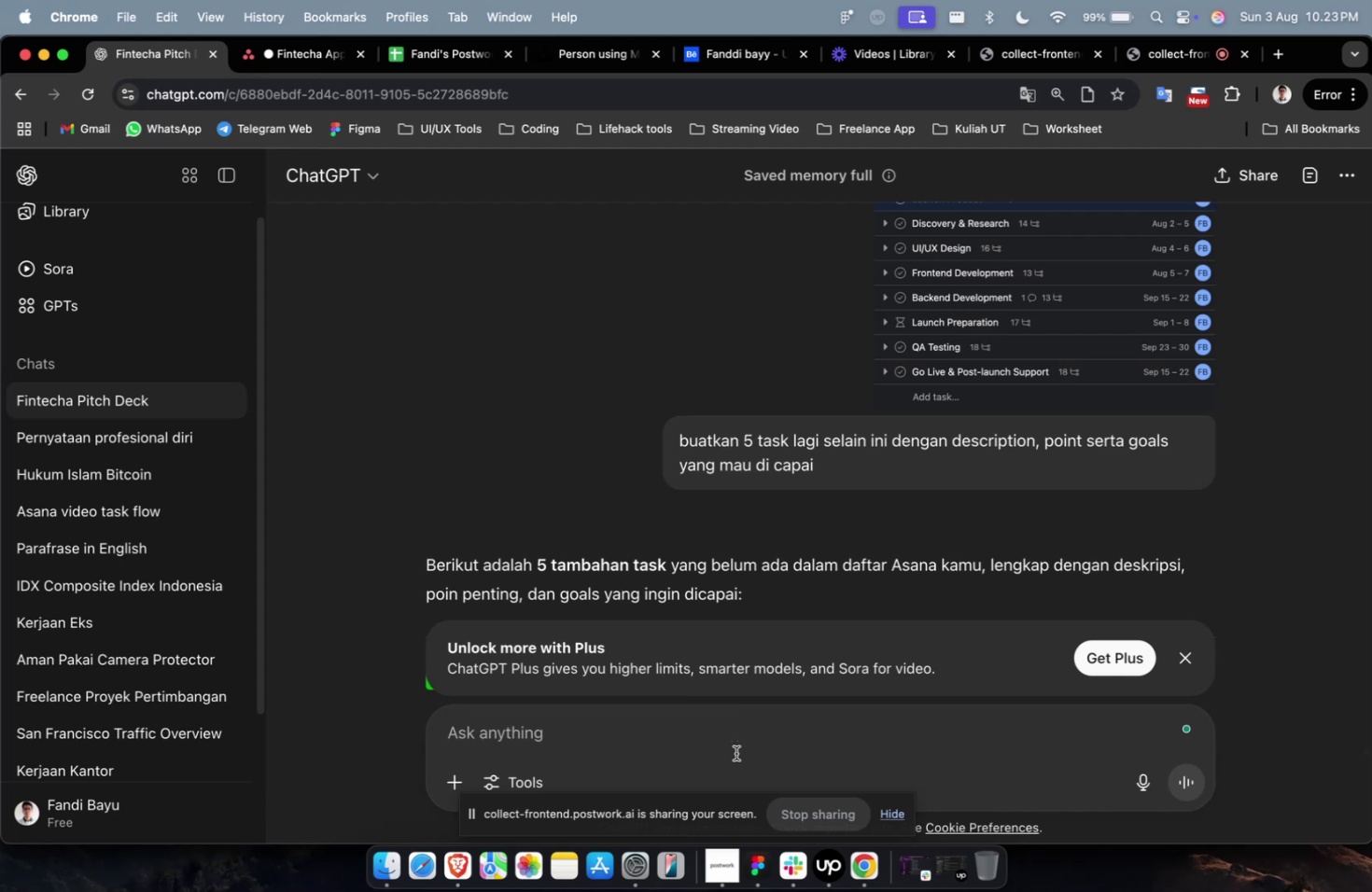 
scroll: coordinate [805, 407], scroll_direction: down, amount: 29.0
 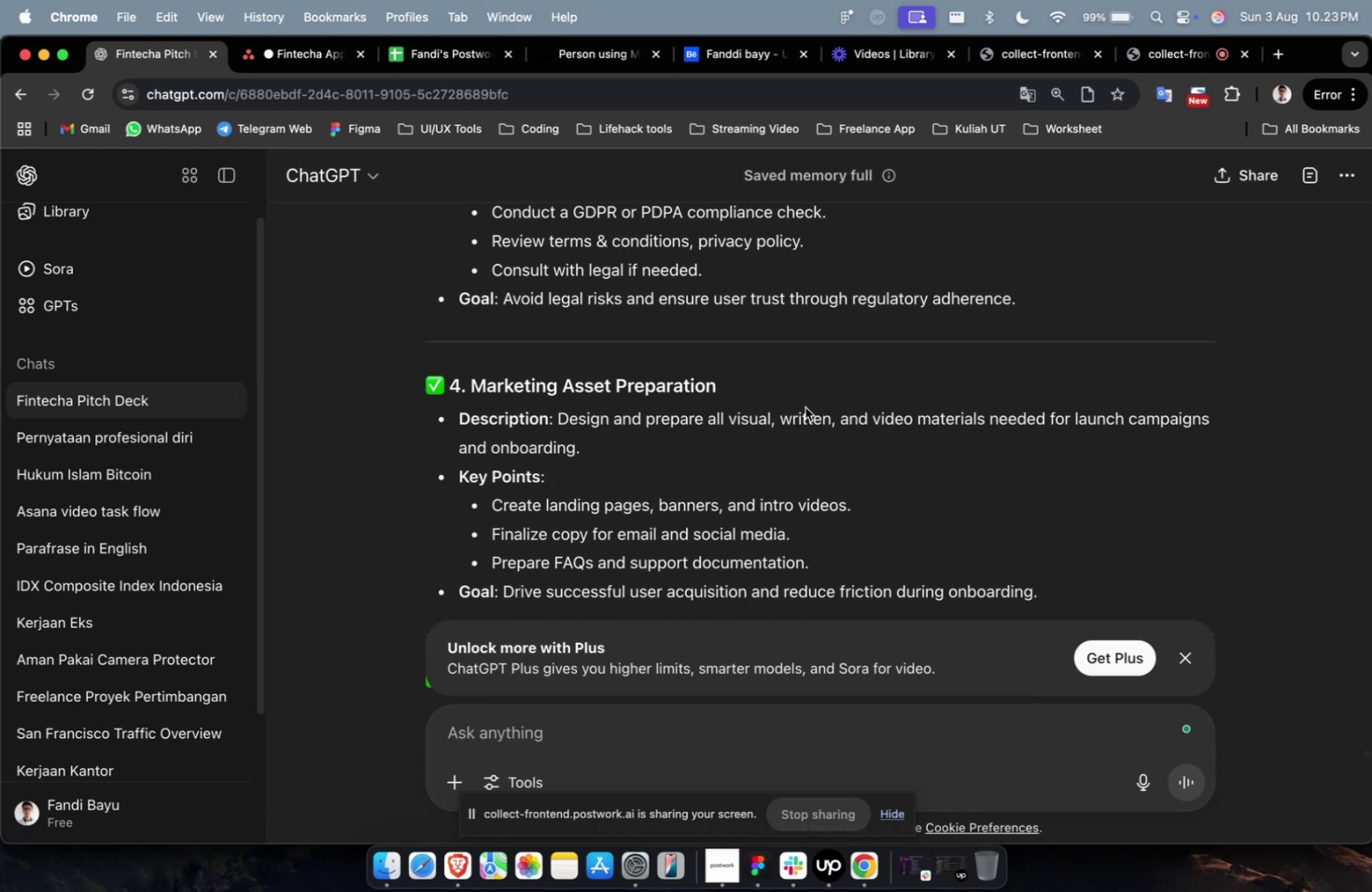 
scroll: coordinate [805, 407], scroll_direction: up, amount: 16.0
 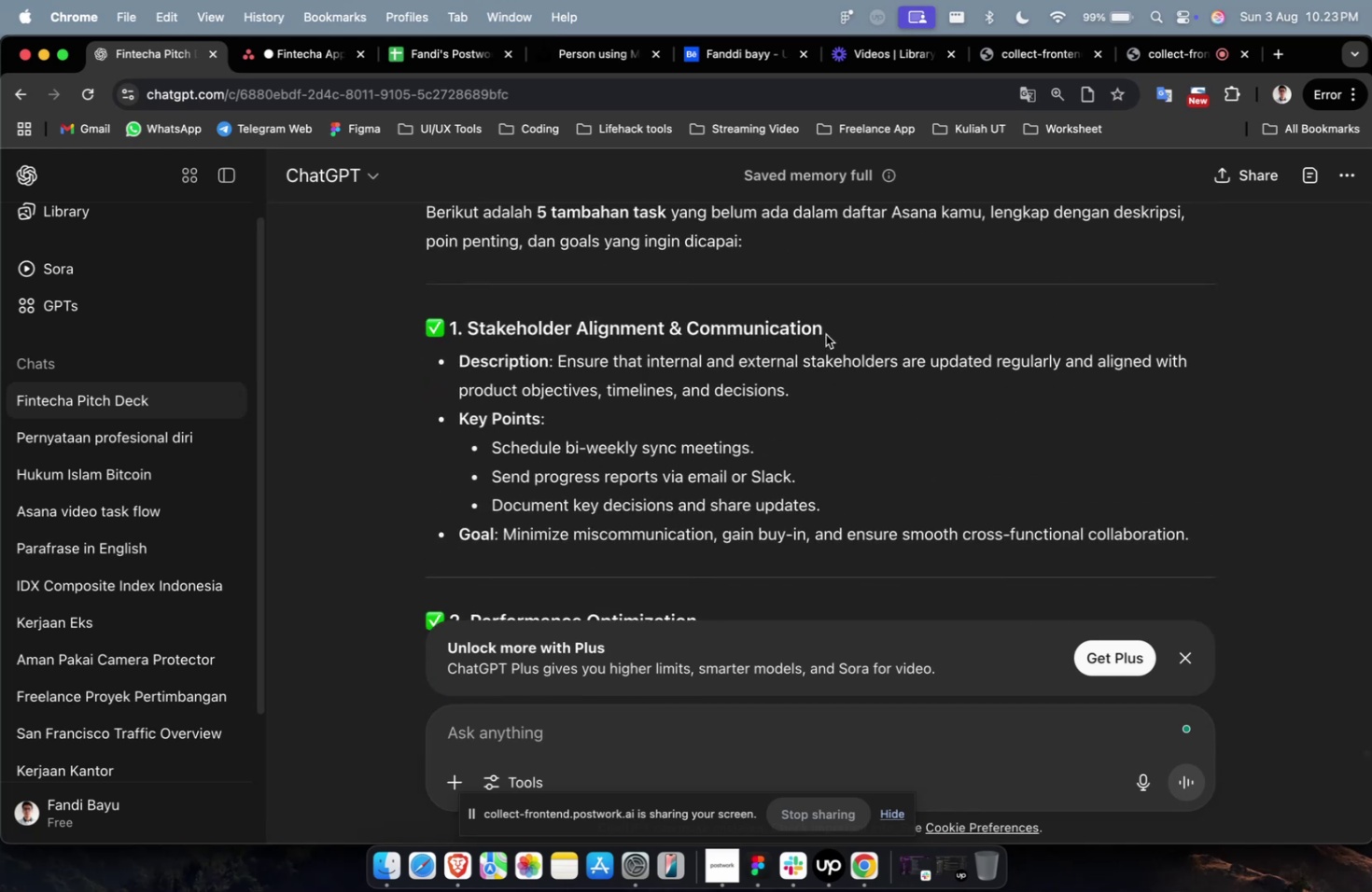 
left_click_drag(start_coordinate=[829, 332], to_coordinate=[469, 334])
 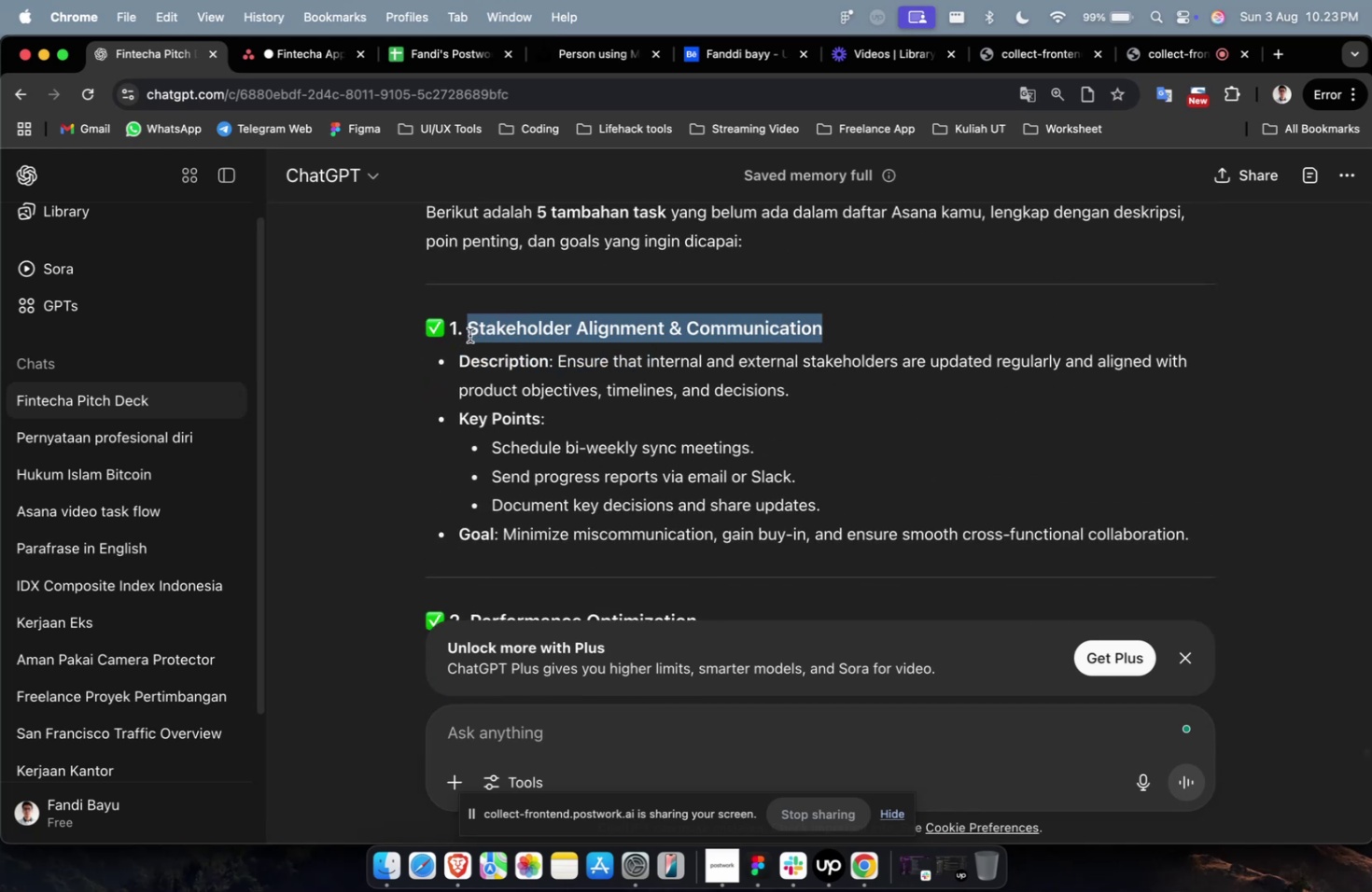 
key(Meta+C)
 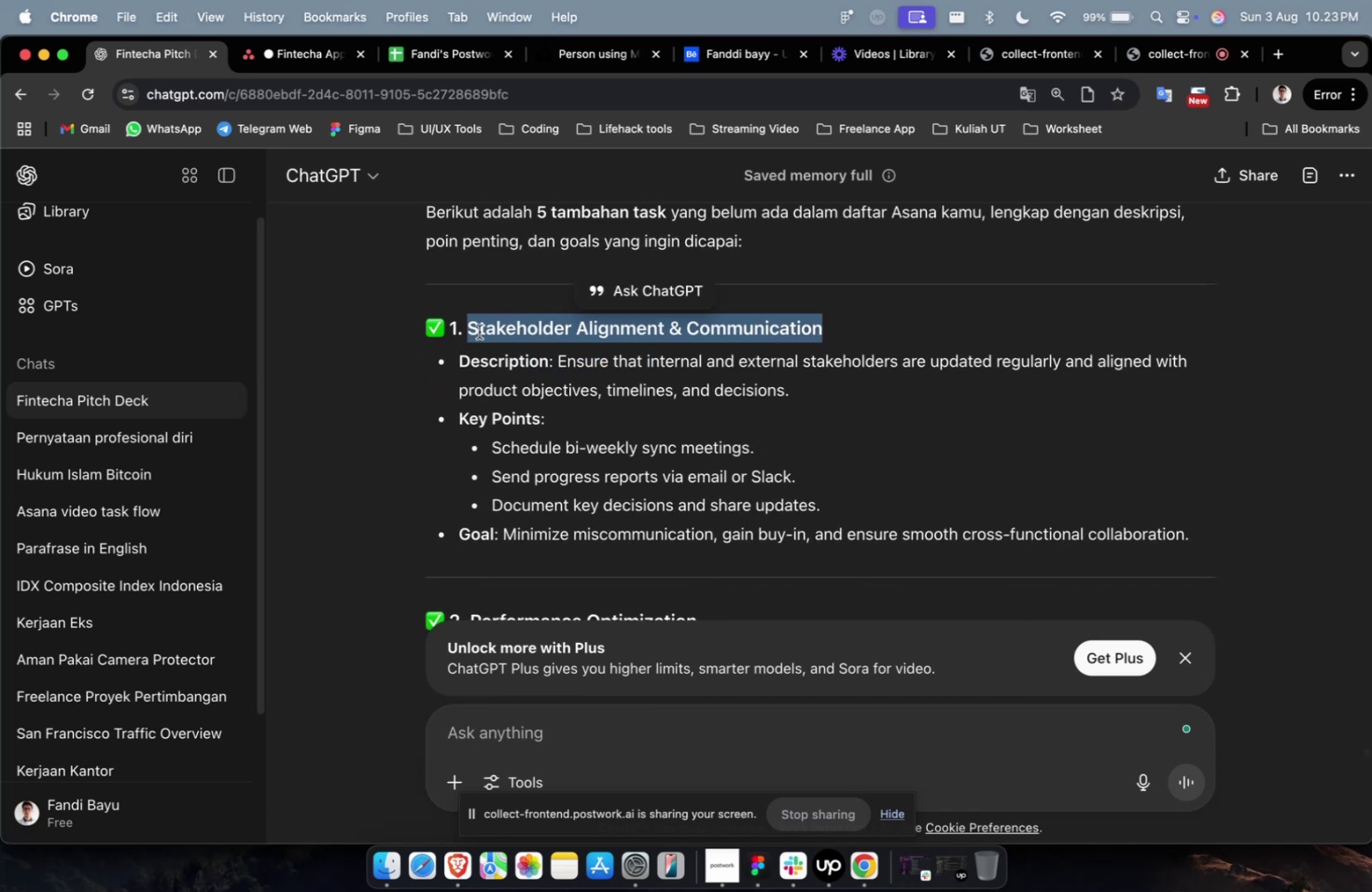 
key(Meta+C)
 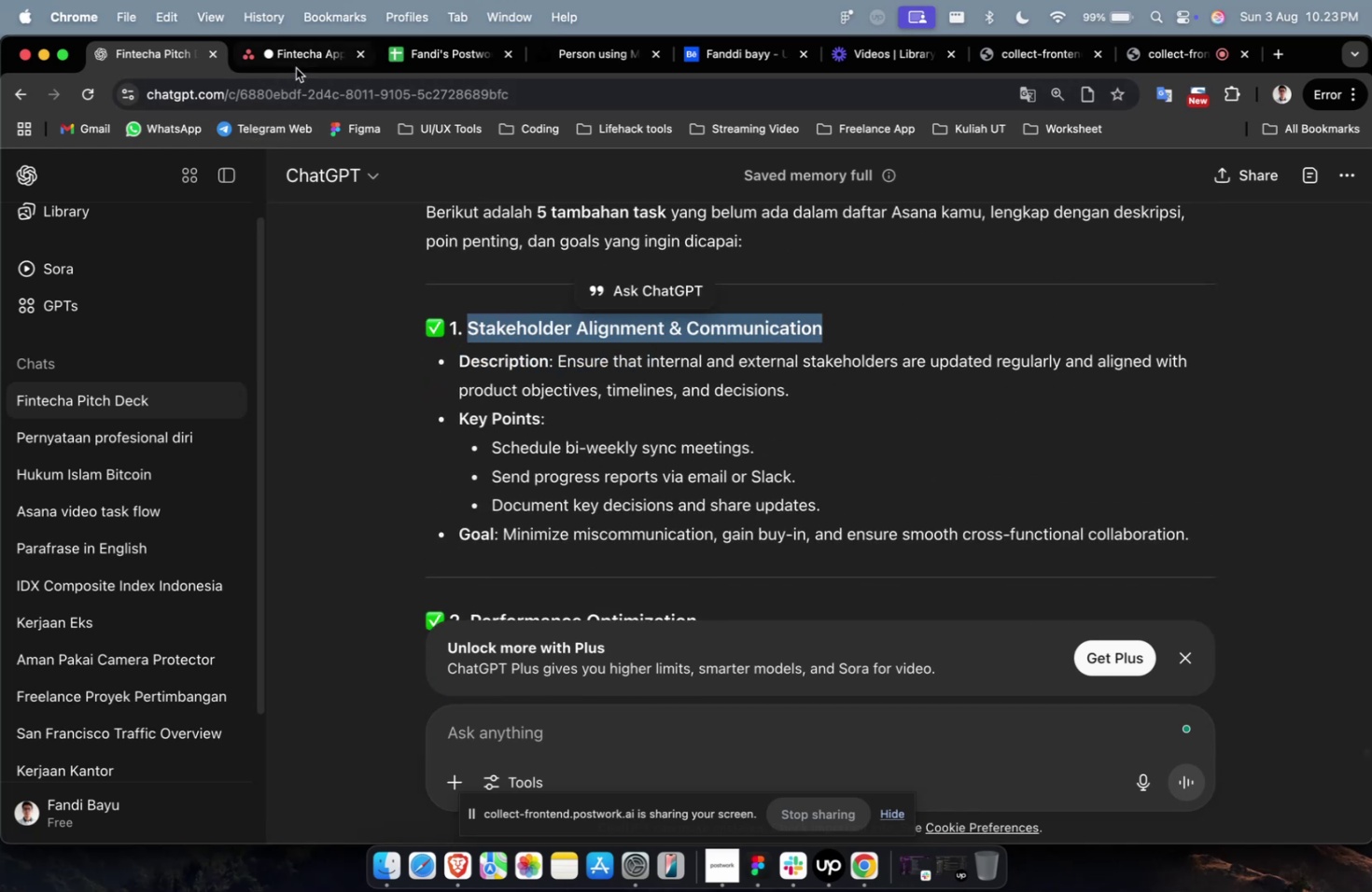 
left_click([300, 64])
 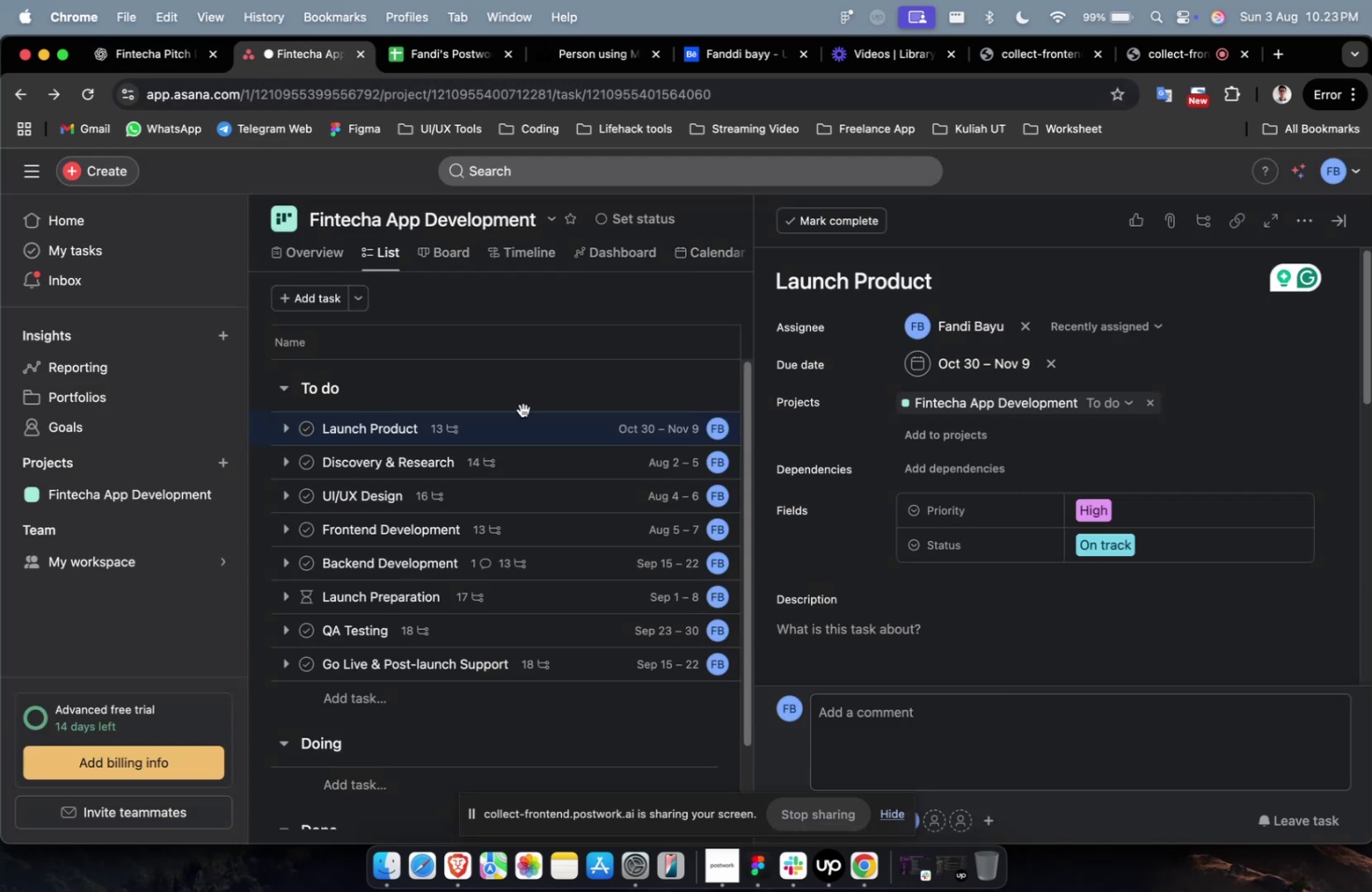 
scroll: coordinate [581, 507], scroll_direction: down, amount: 13.0
 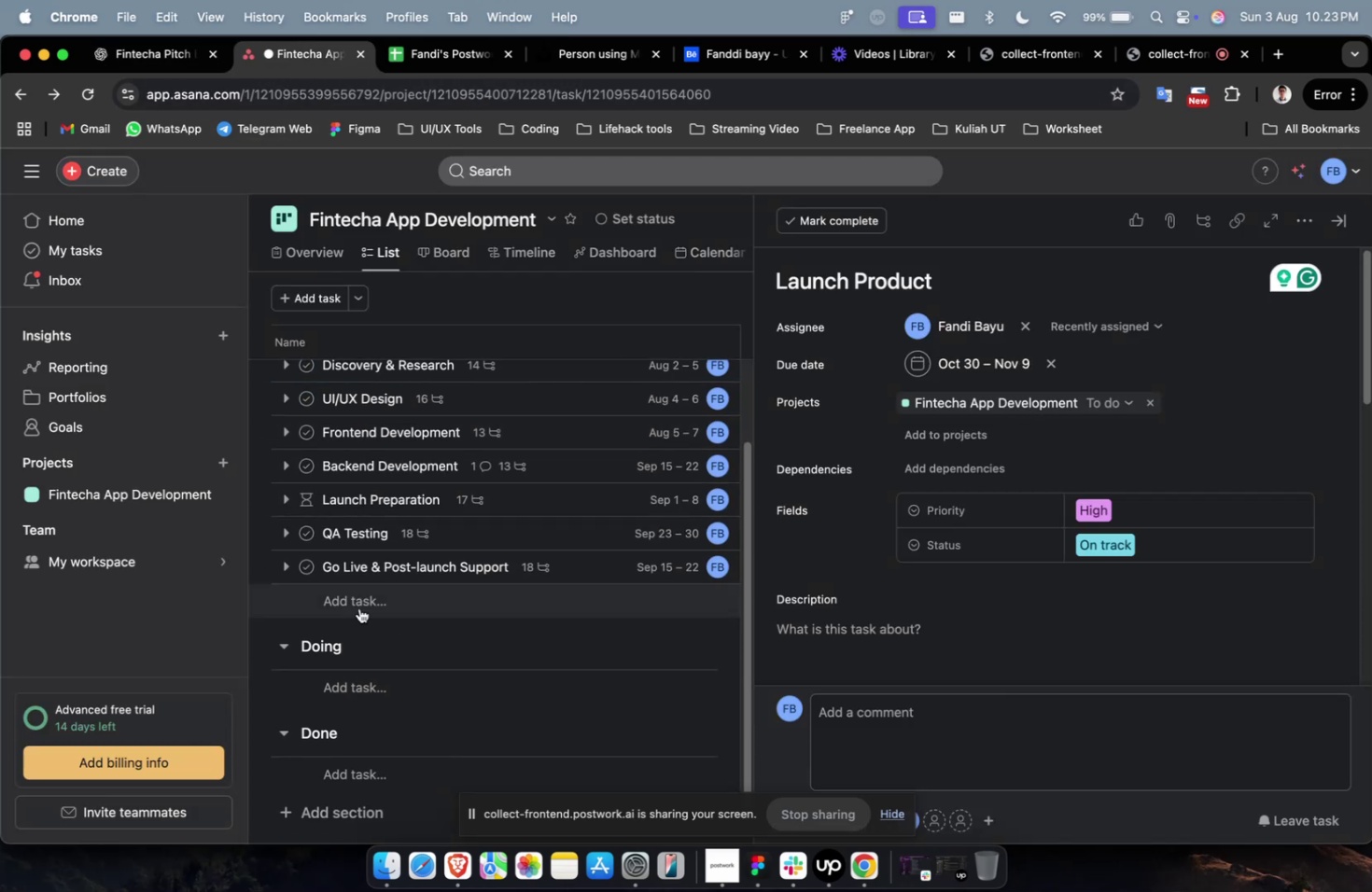 
left_click([360, 604])
 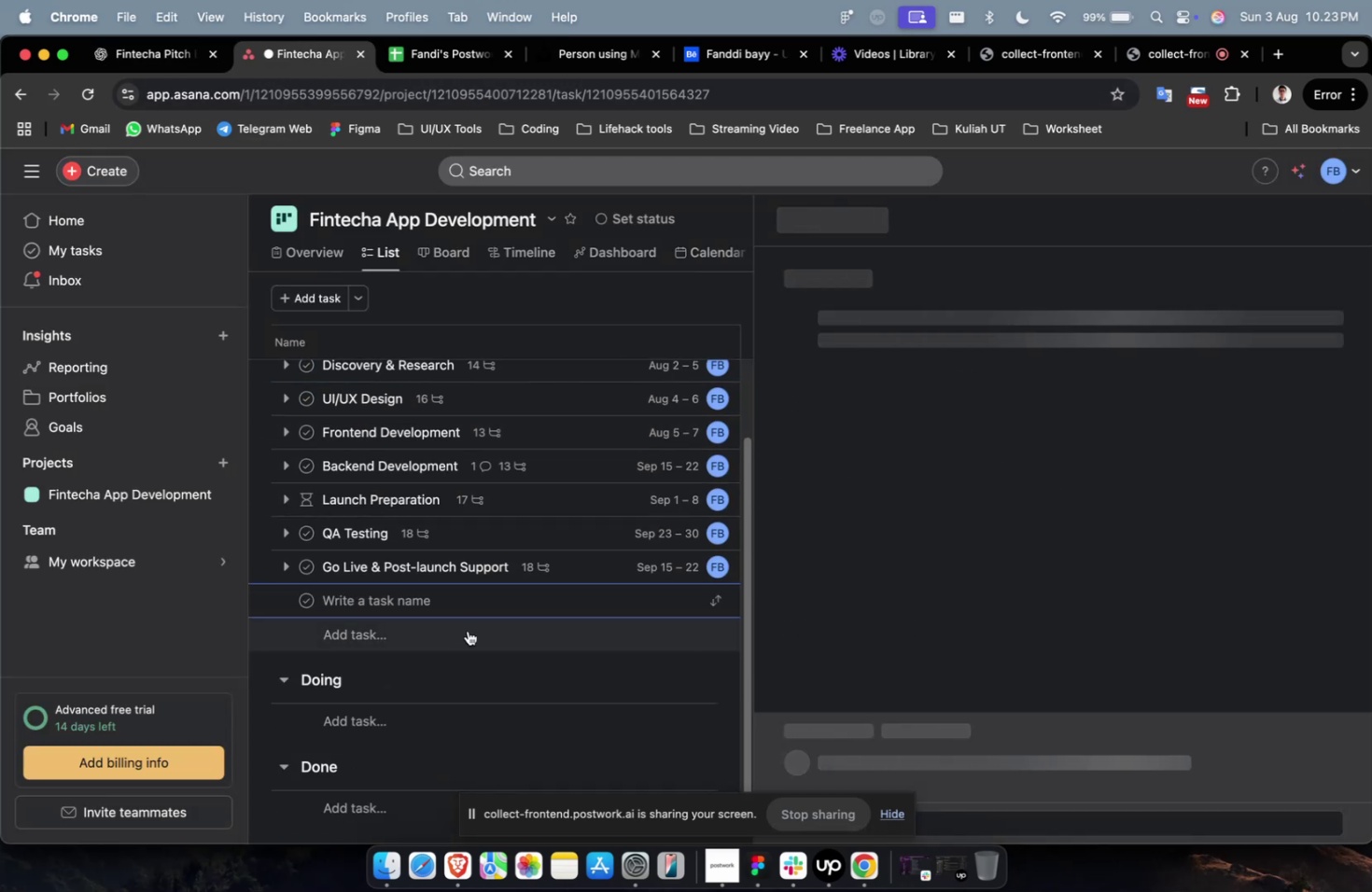 
key(Meta+V)
 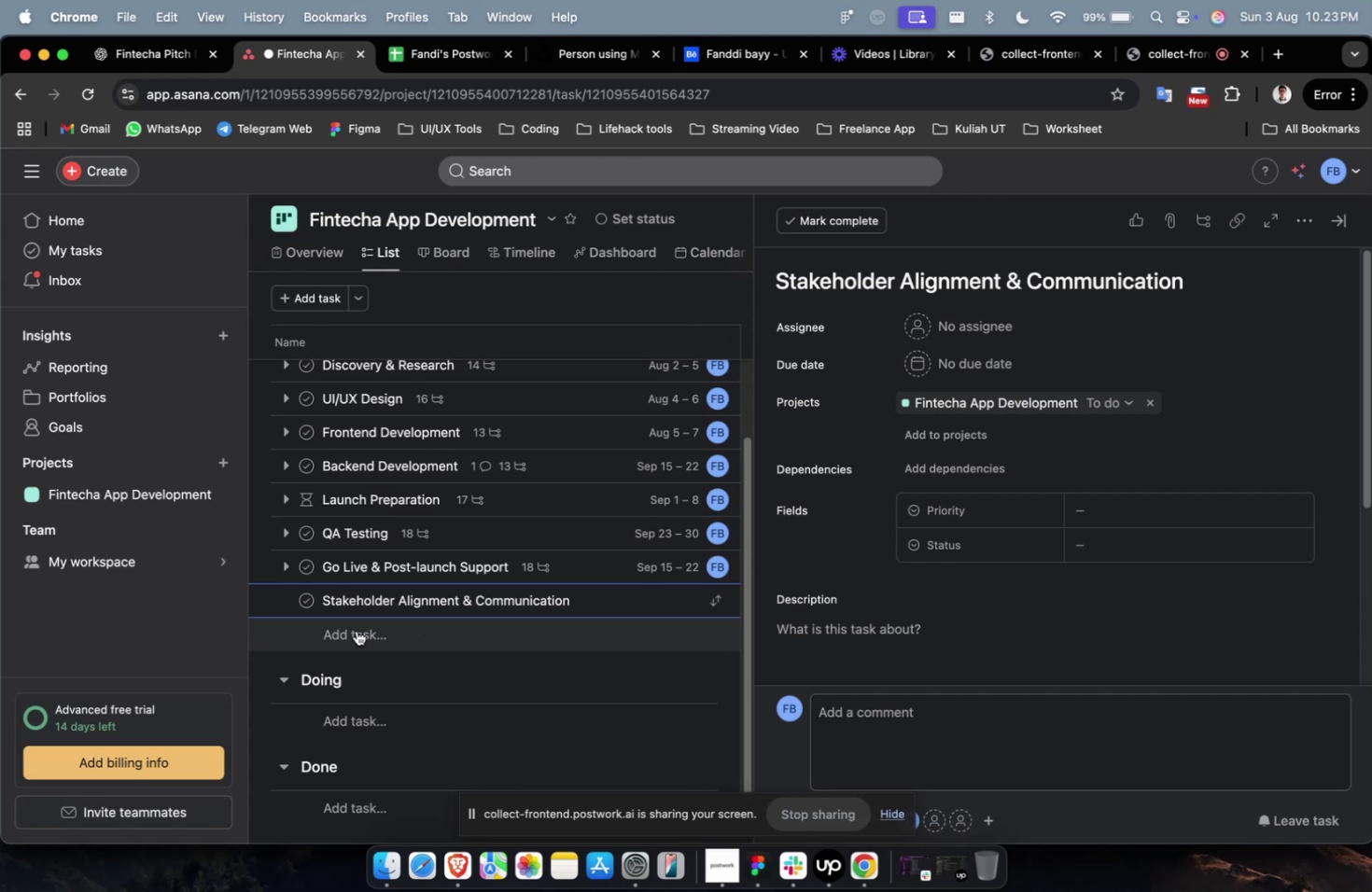 
left_click([345, 630])
 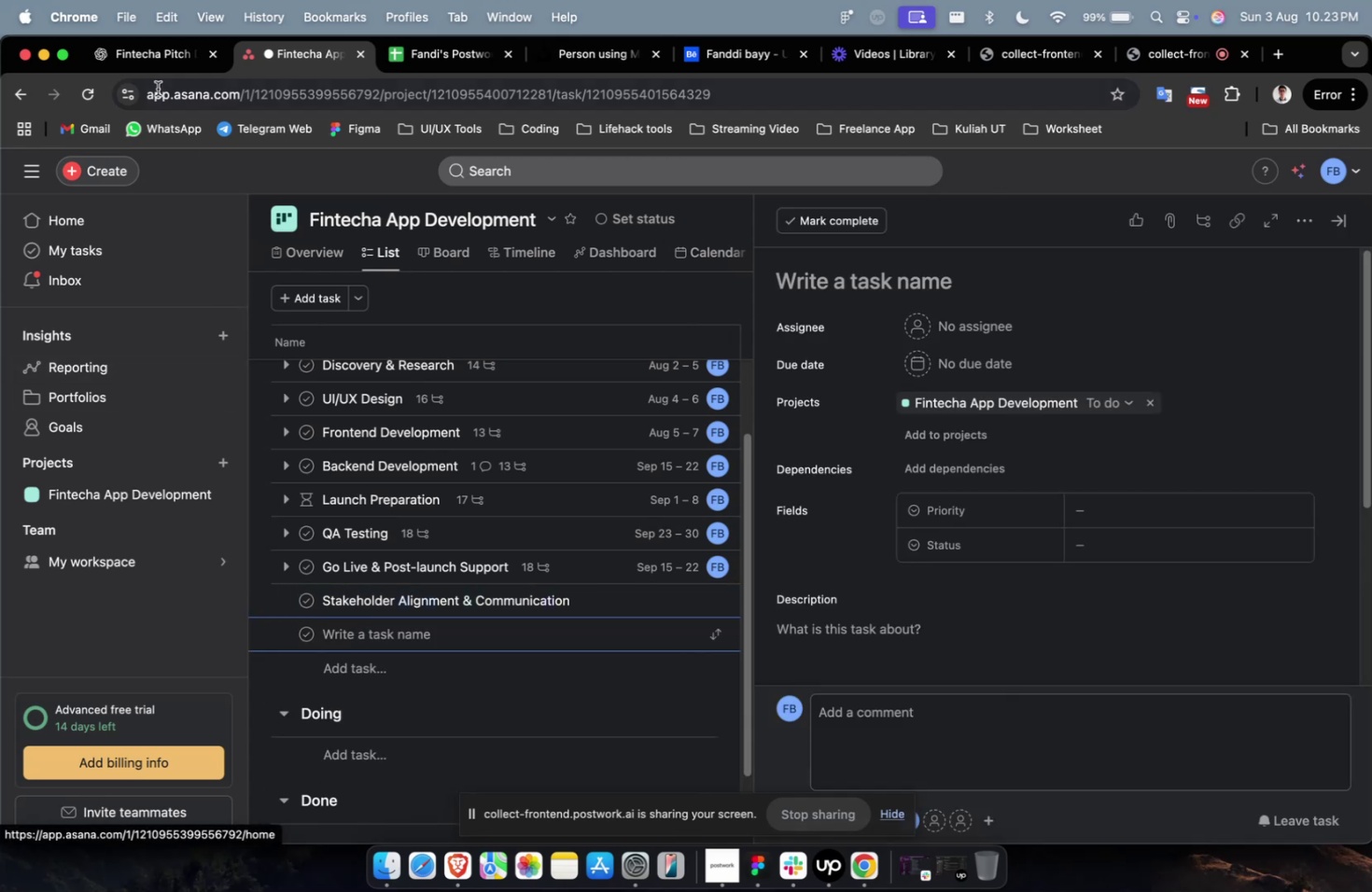 
left_click([153, 63])
 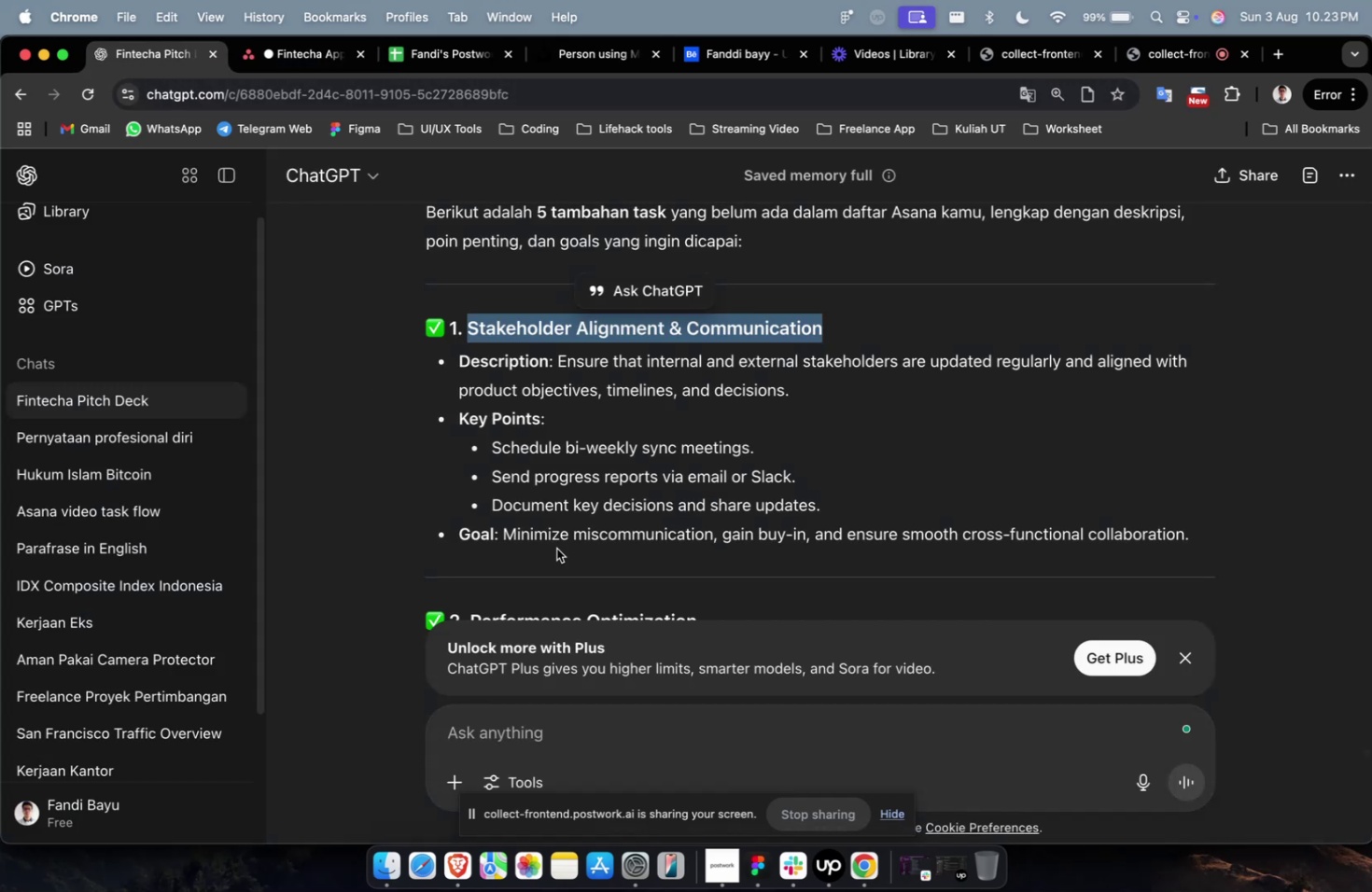 
scroll: coordinate [590, 568], scroll_direction: down, amount: 3.0
 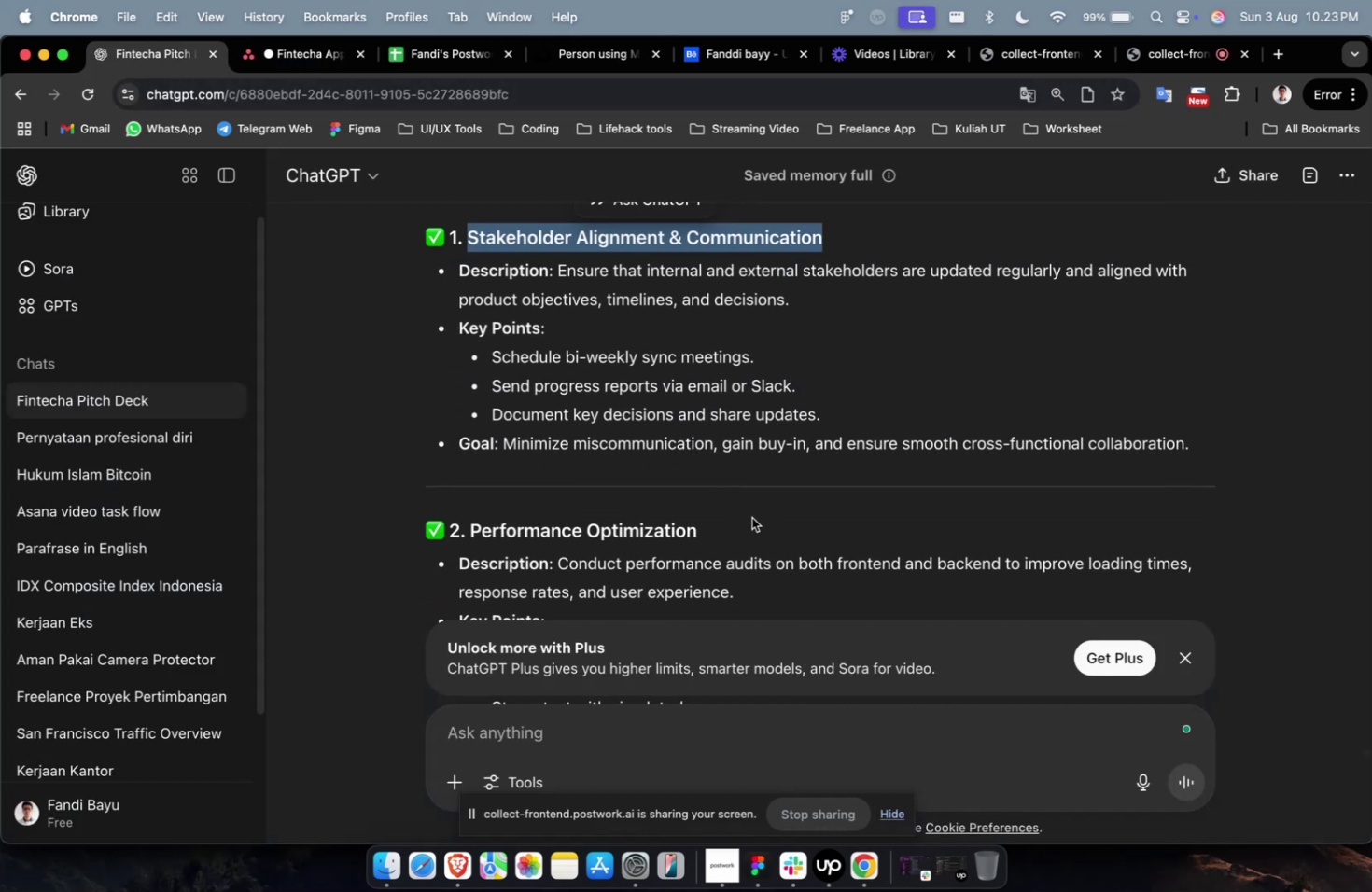 
left_click_drag(start_coordinate=[739, 521], to_coordinate=[474, 535])
 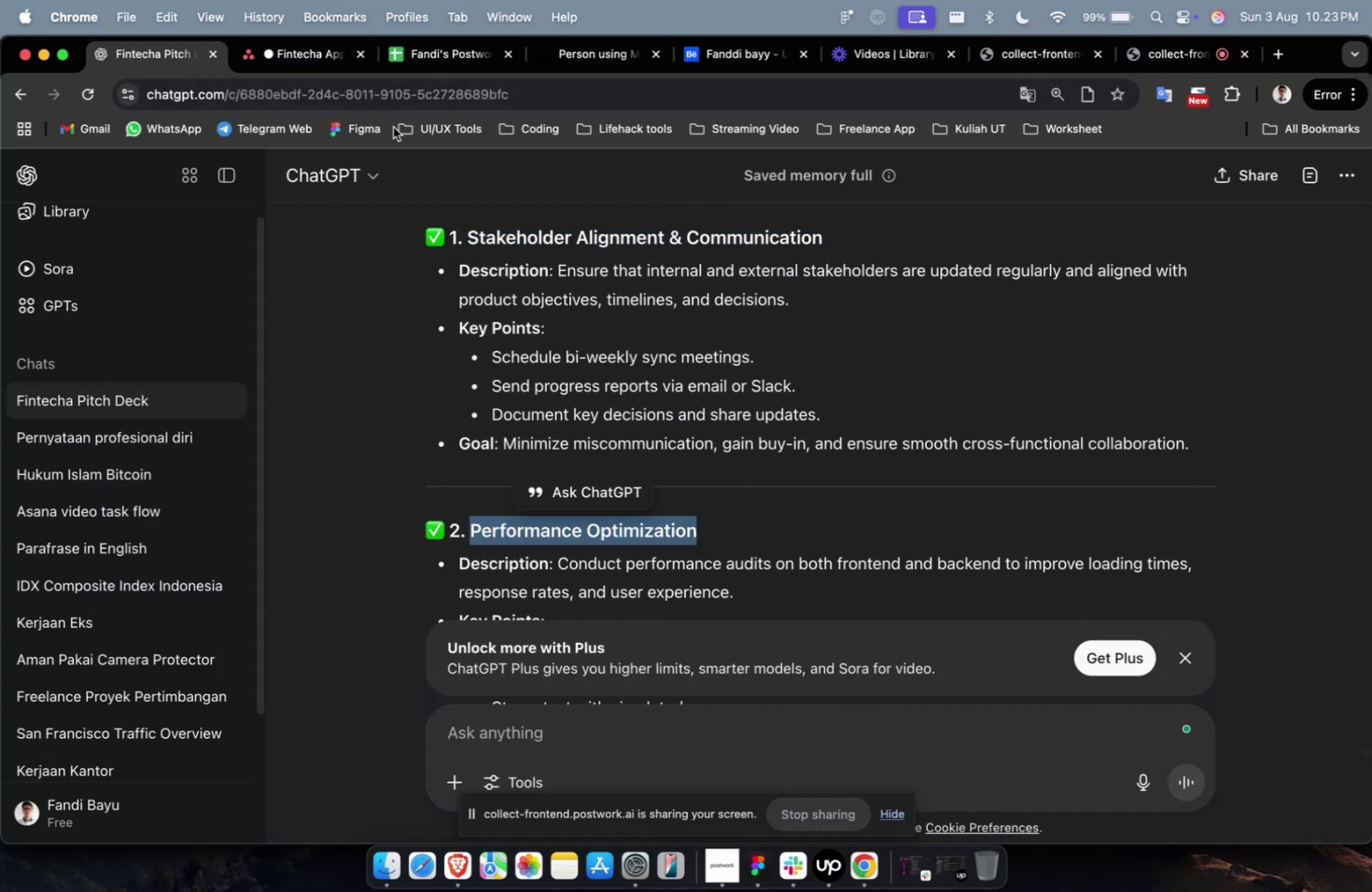 
key(Meta+C)
 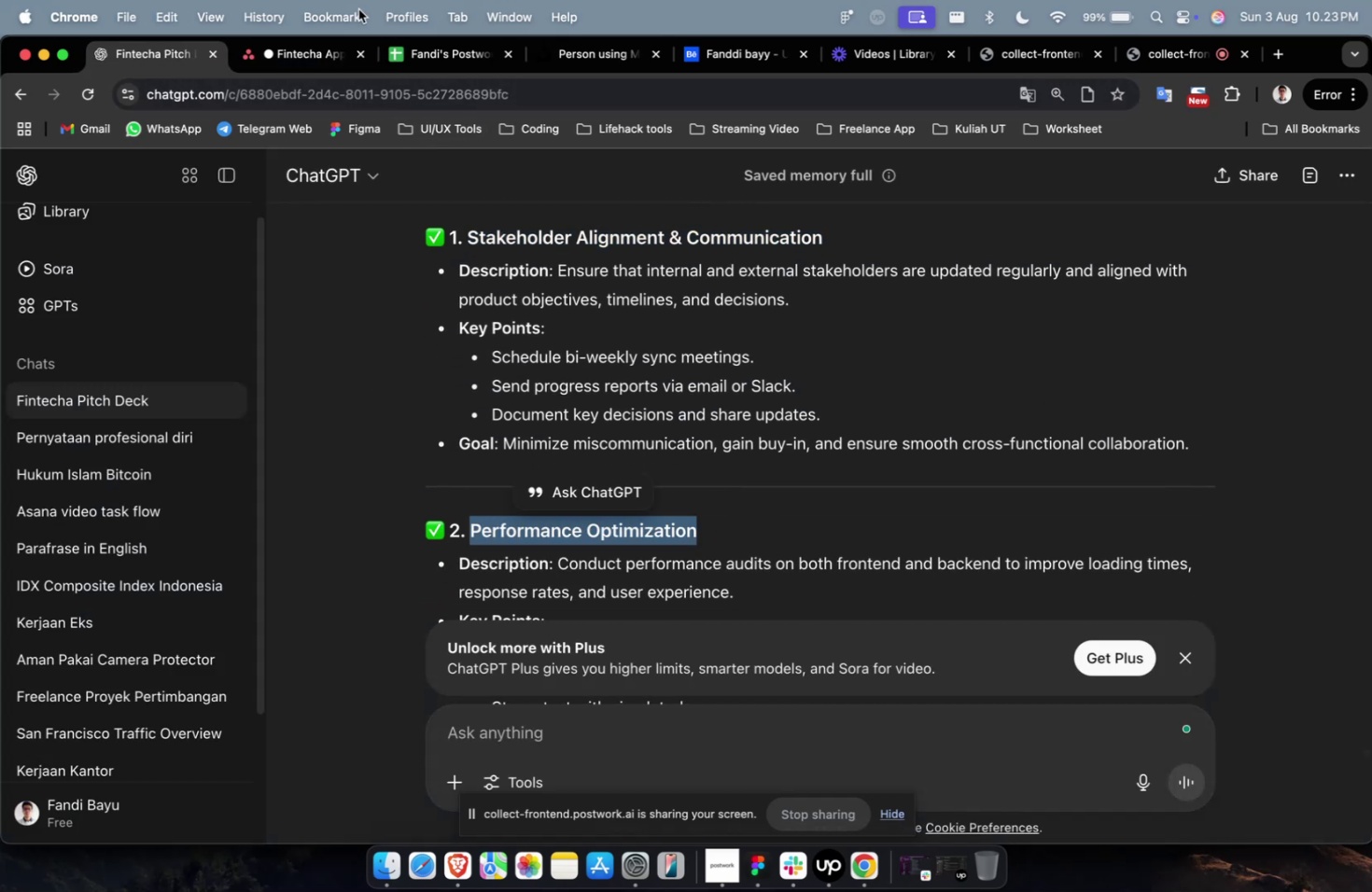 
left_click([301, 57])
 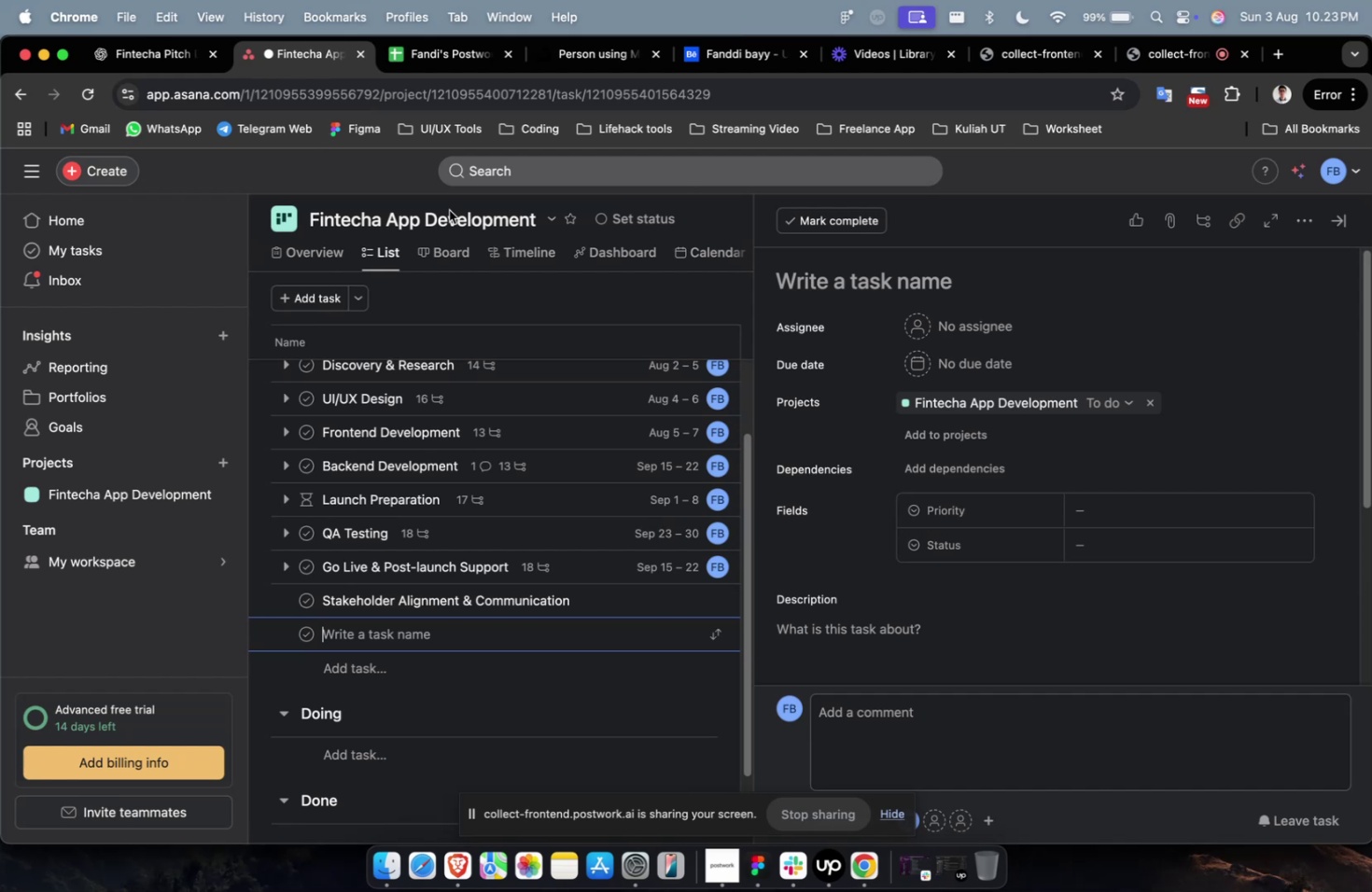 
key(Meta+V)
 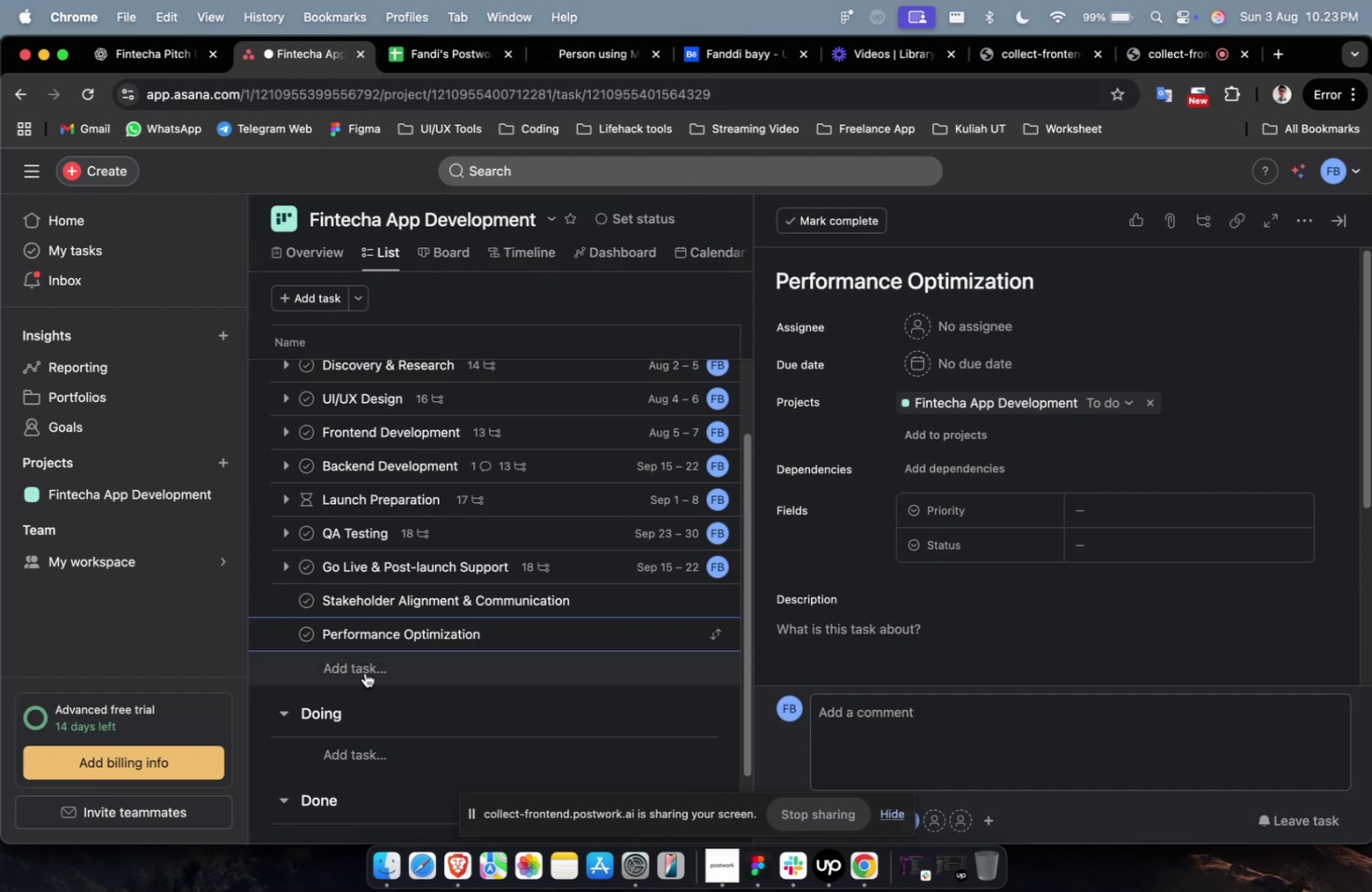 
left_click([365, 672])
 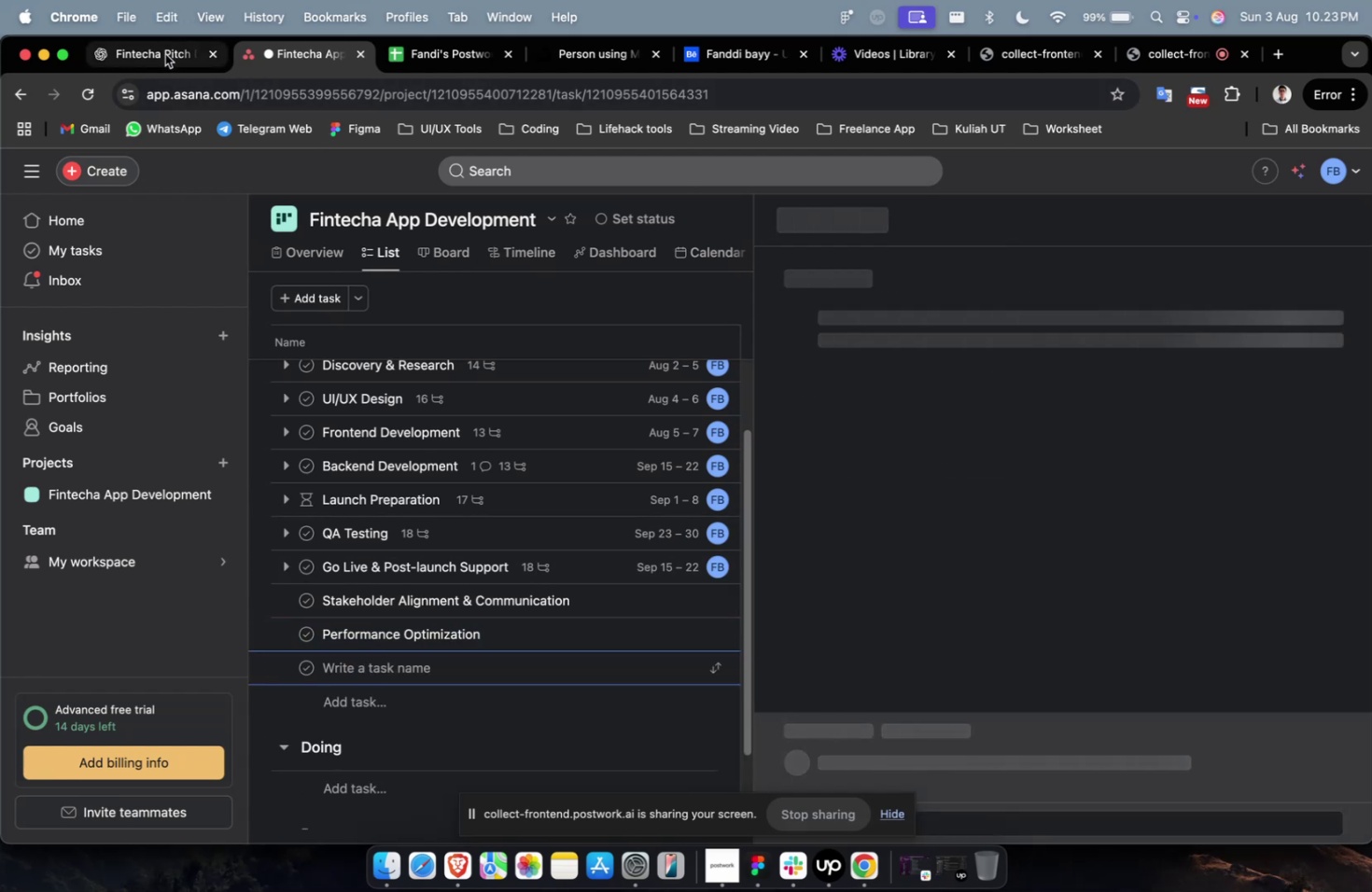 
left_click([163, 57])
 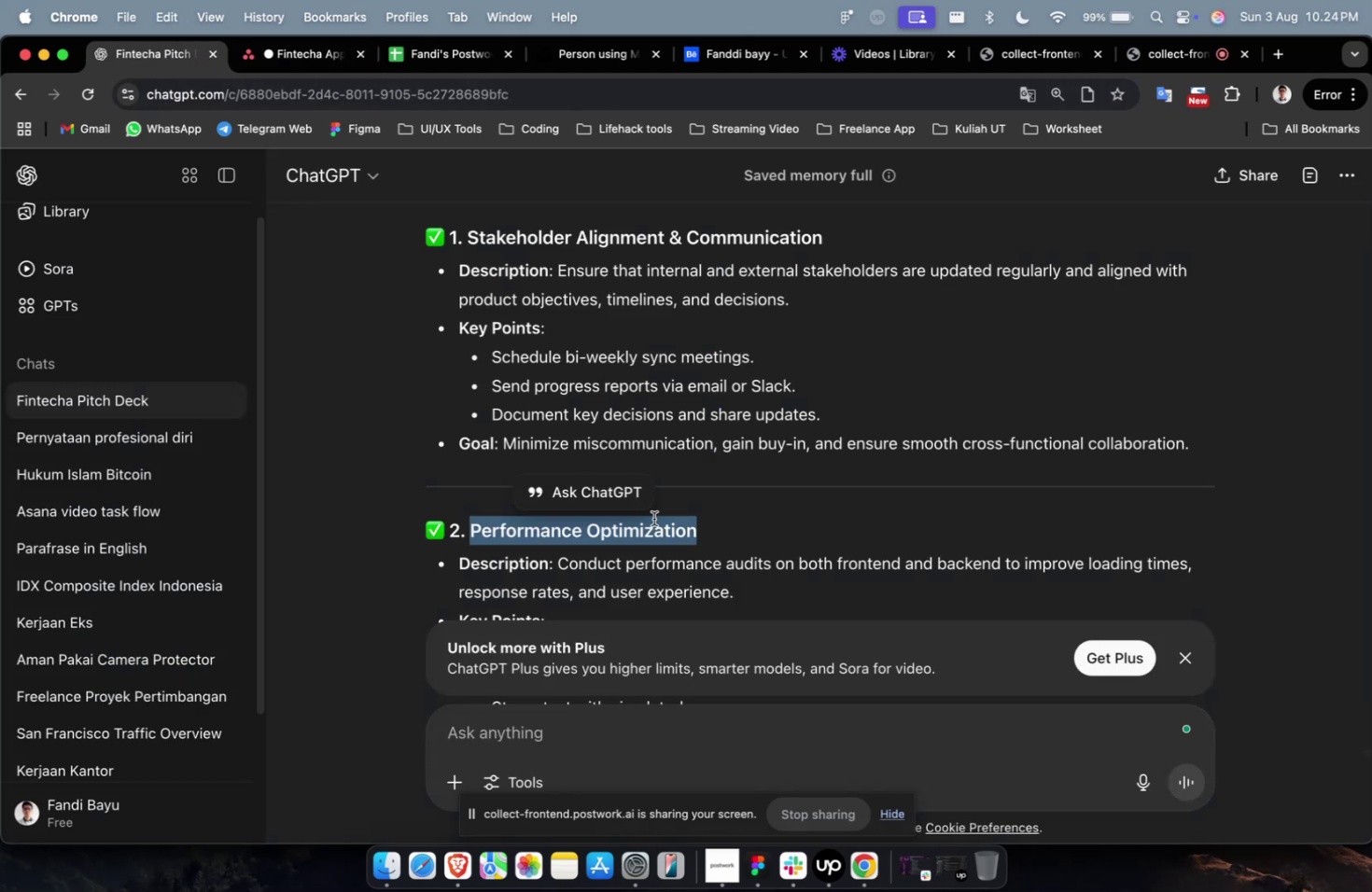 
scroll: coordinate [664, 548], scroll_direction: down, amount: 10.0
 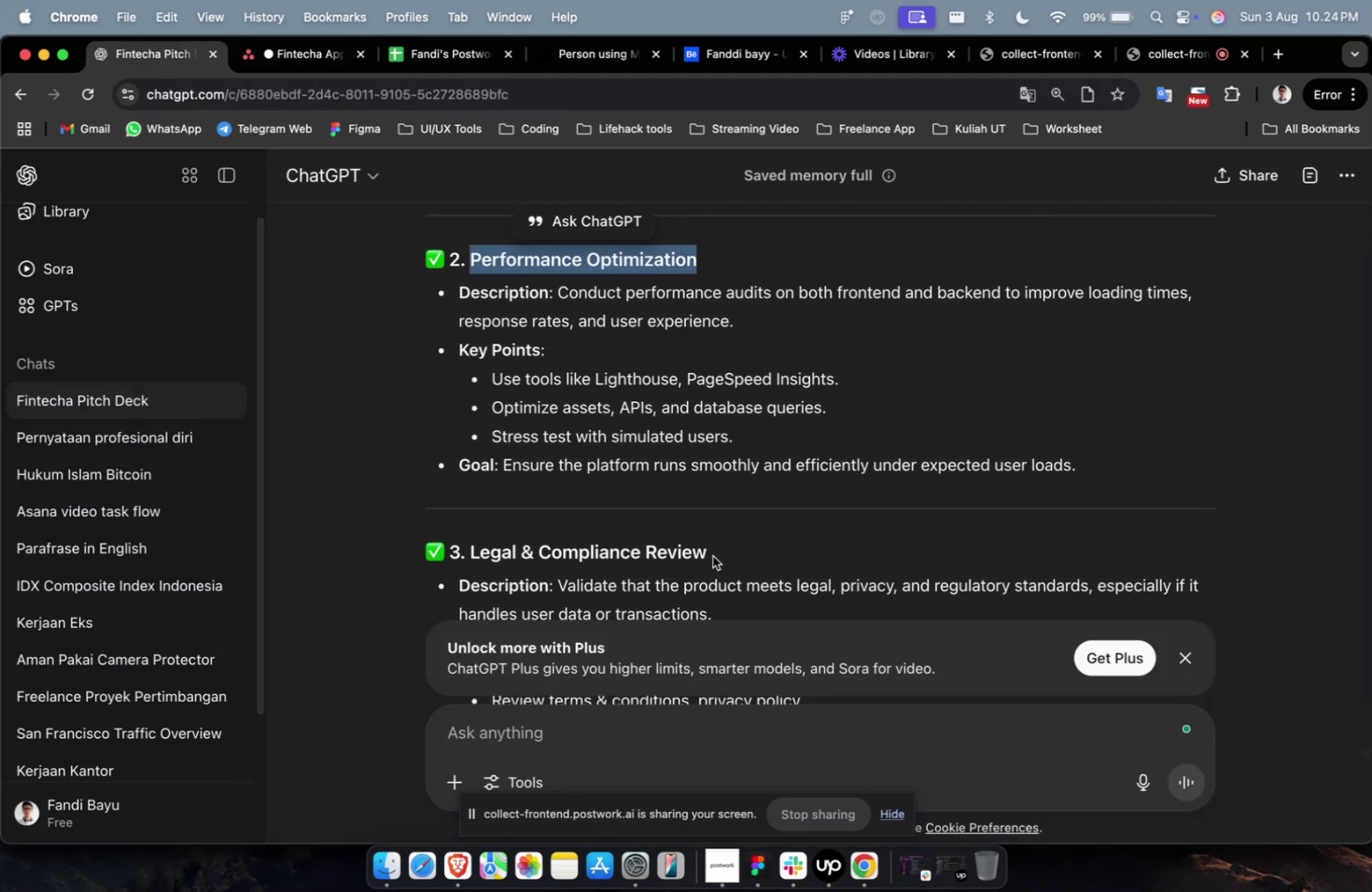 
left_click_drag(start_coordinate=[714, 552], to_coordinate=[469, 557])
 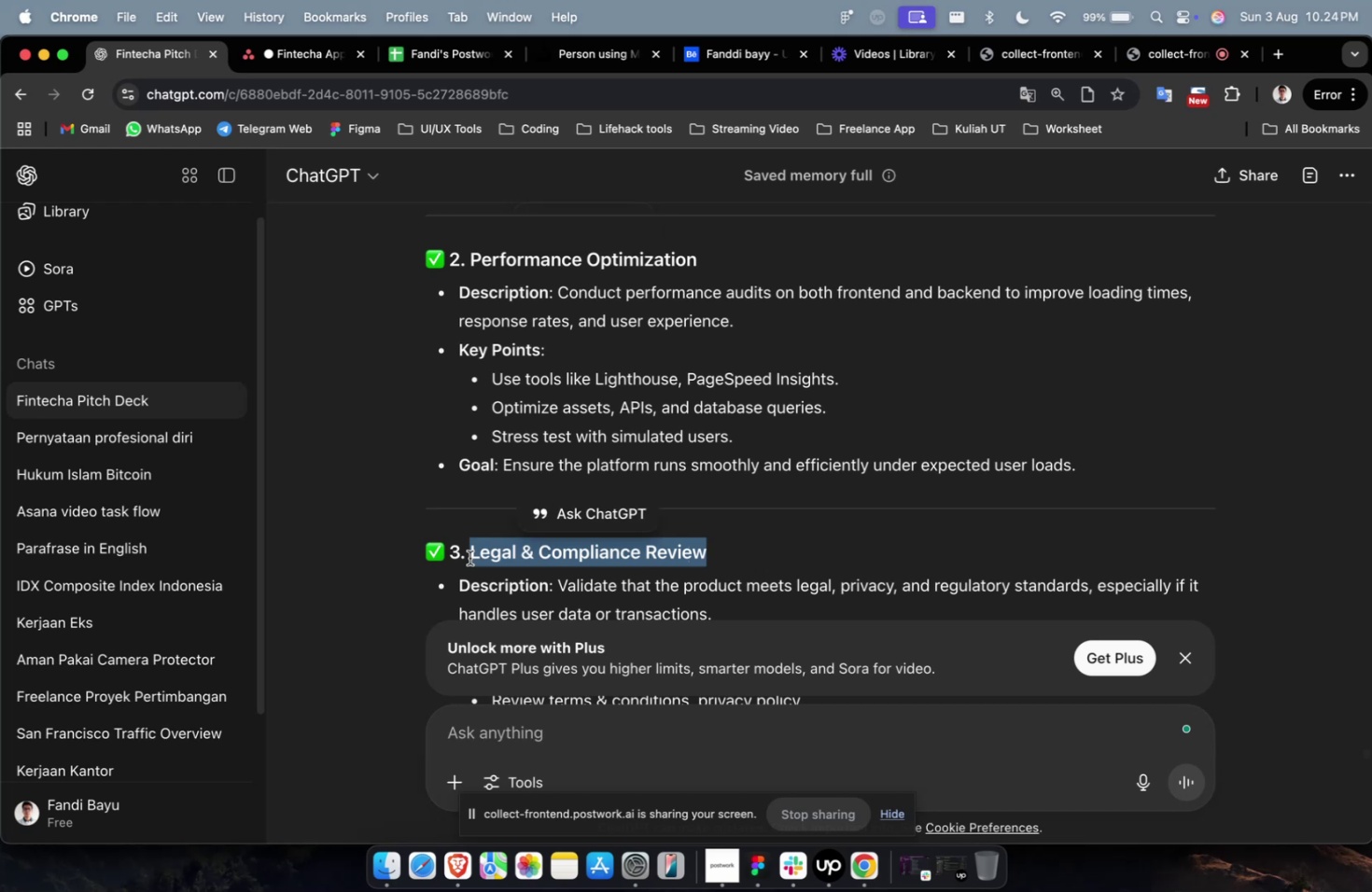 
key(Meta+C)
 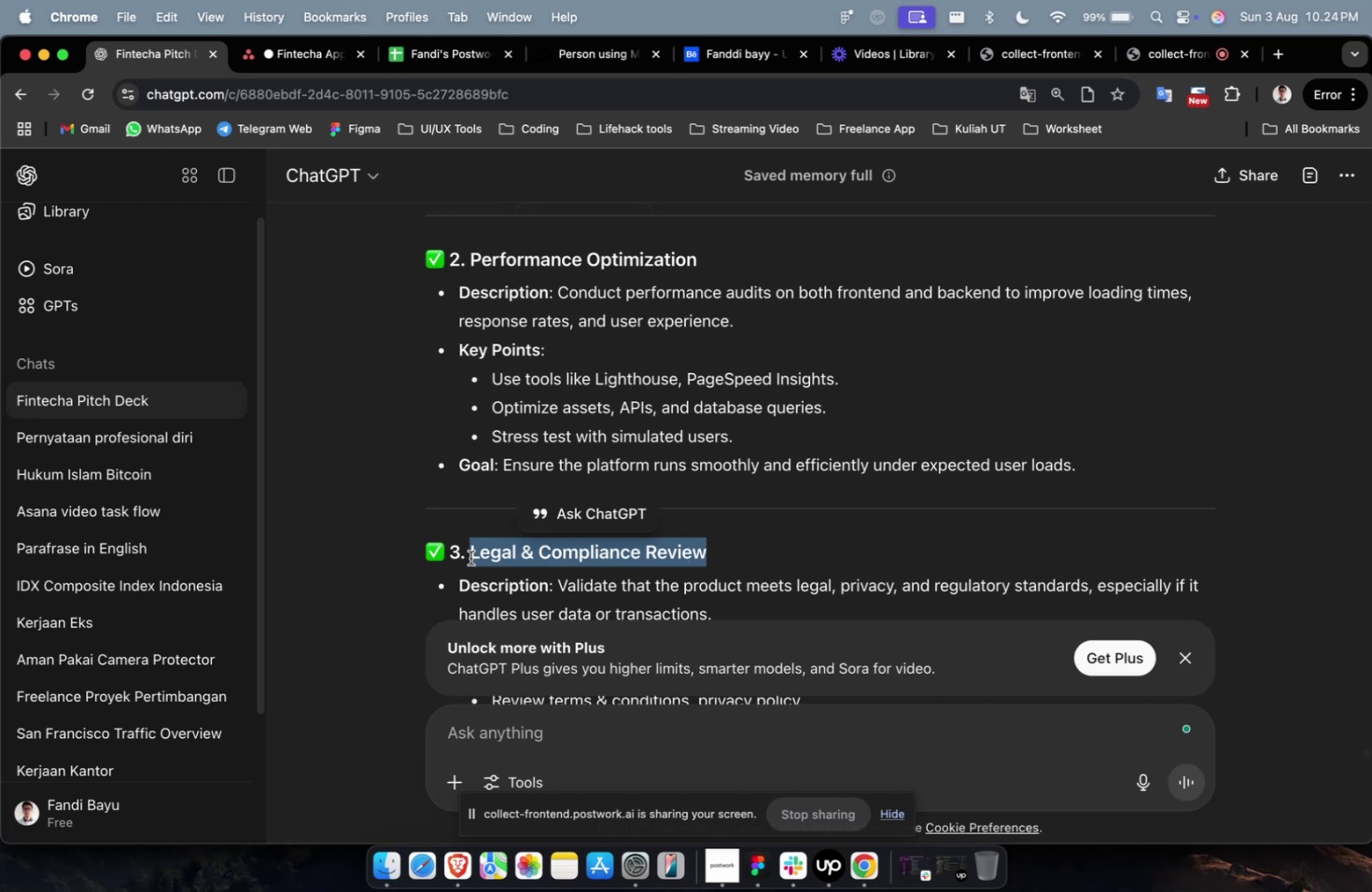 
key(Meta+C)
 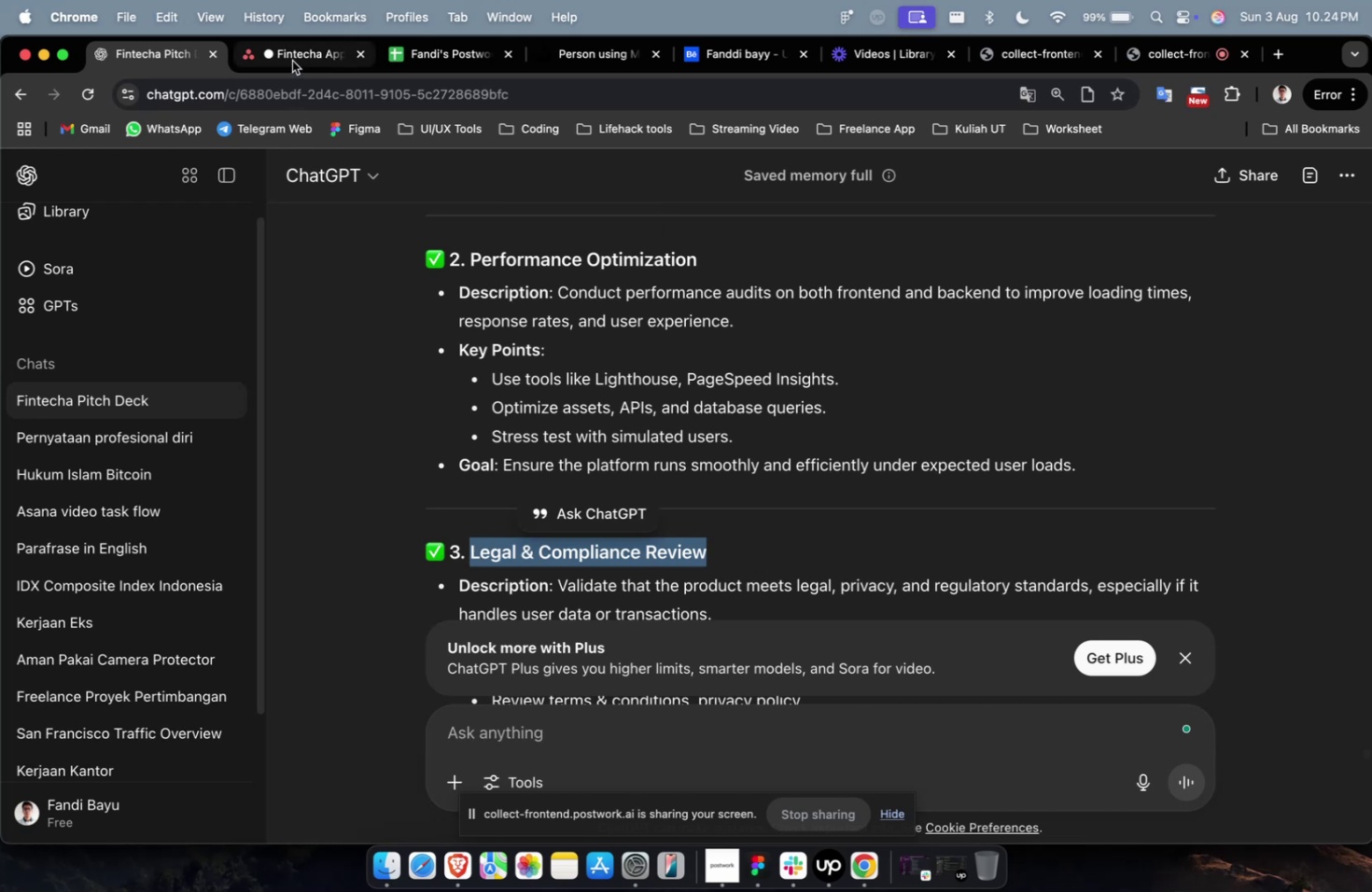 
left_click([292, 61])
 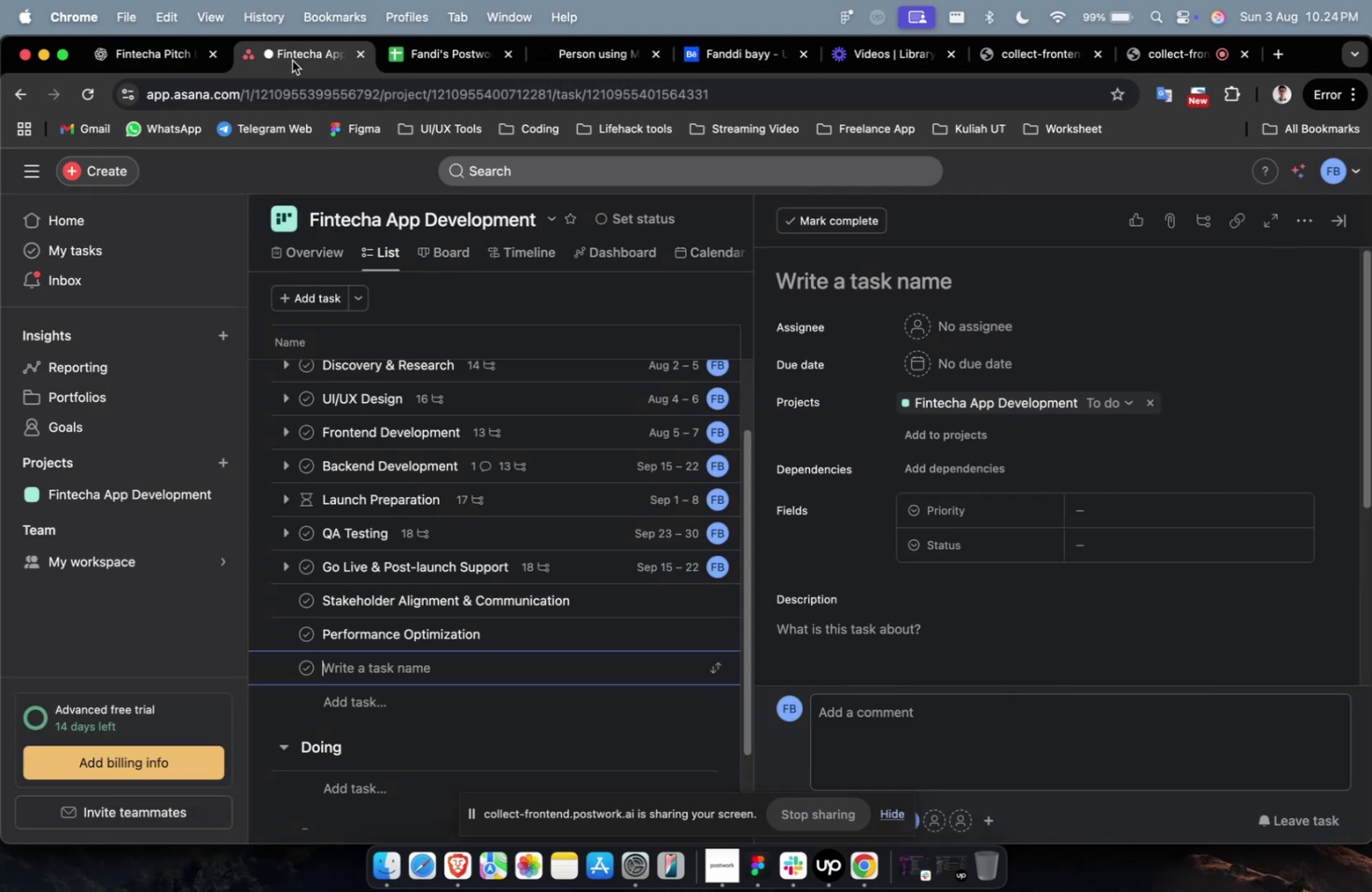 
key(Meta+V)
 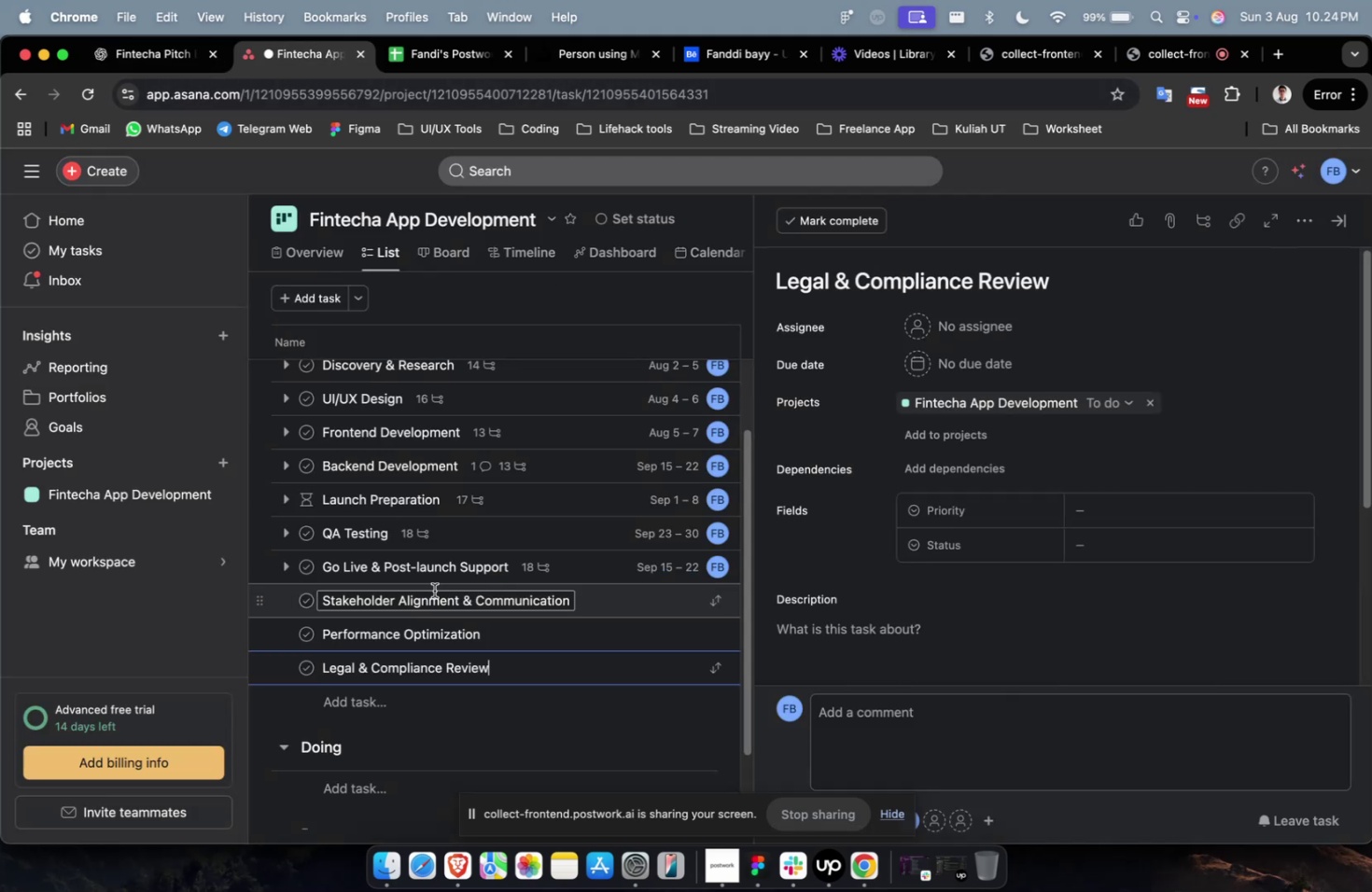 
scroll: coordinate [432, 588], scroll_direction: down, amount: 3.0
 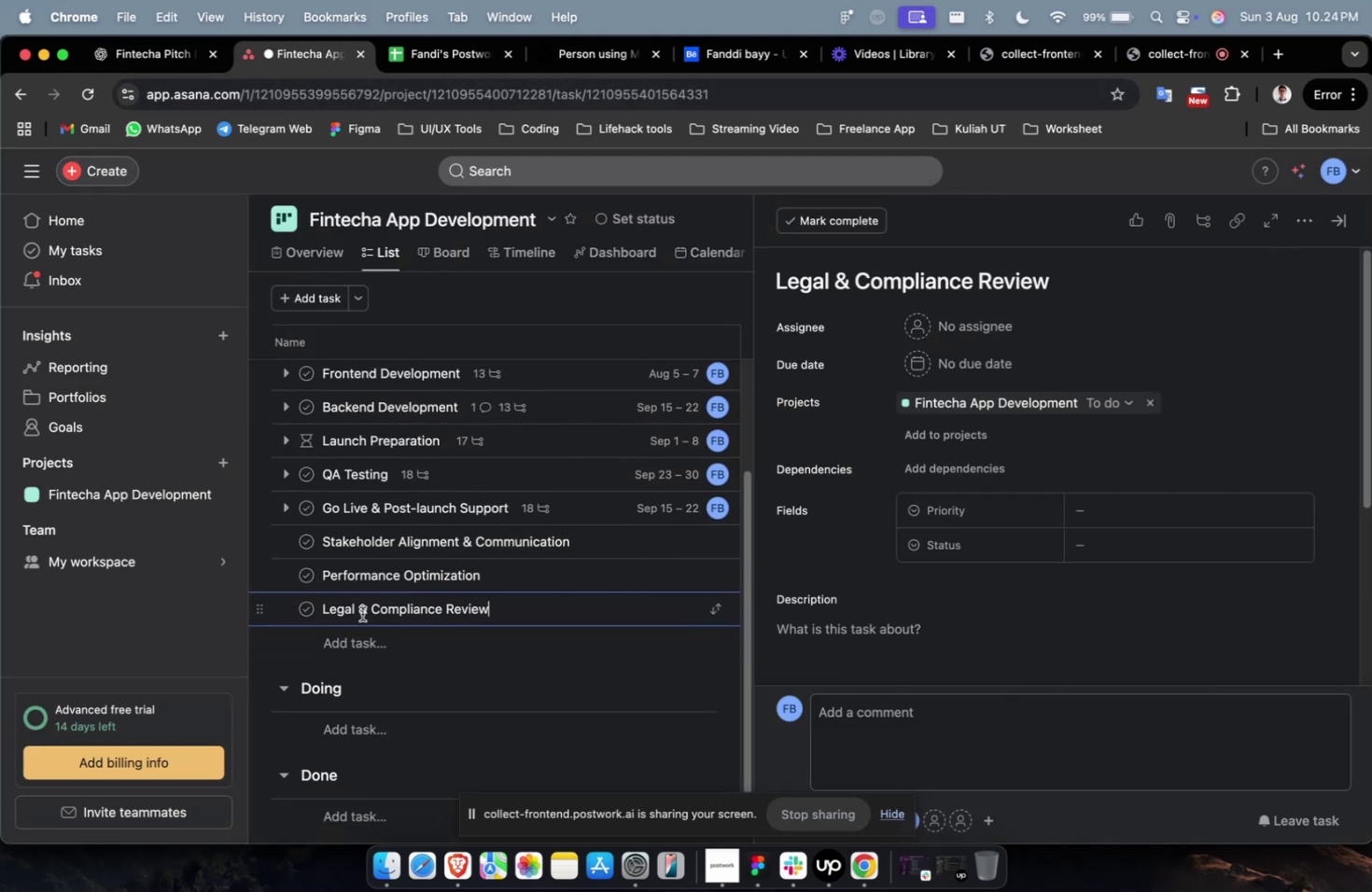 
left_click([360, 637])
 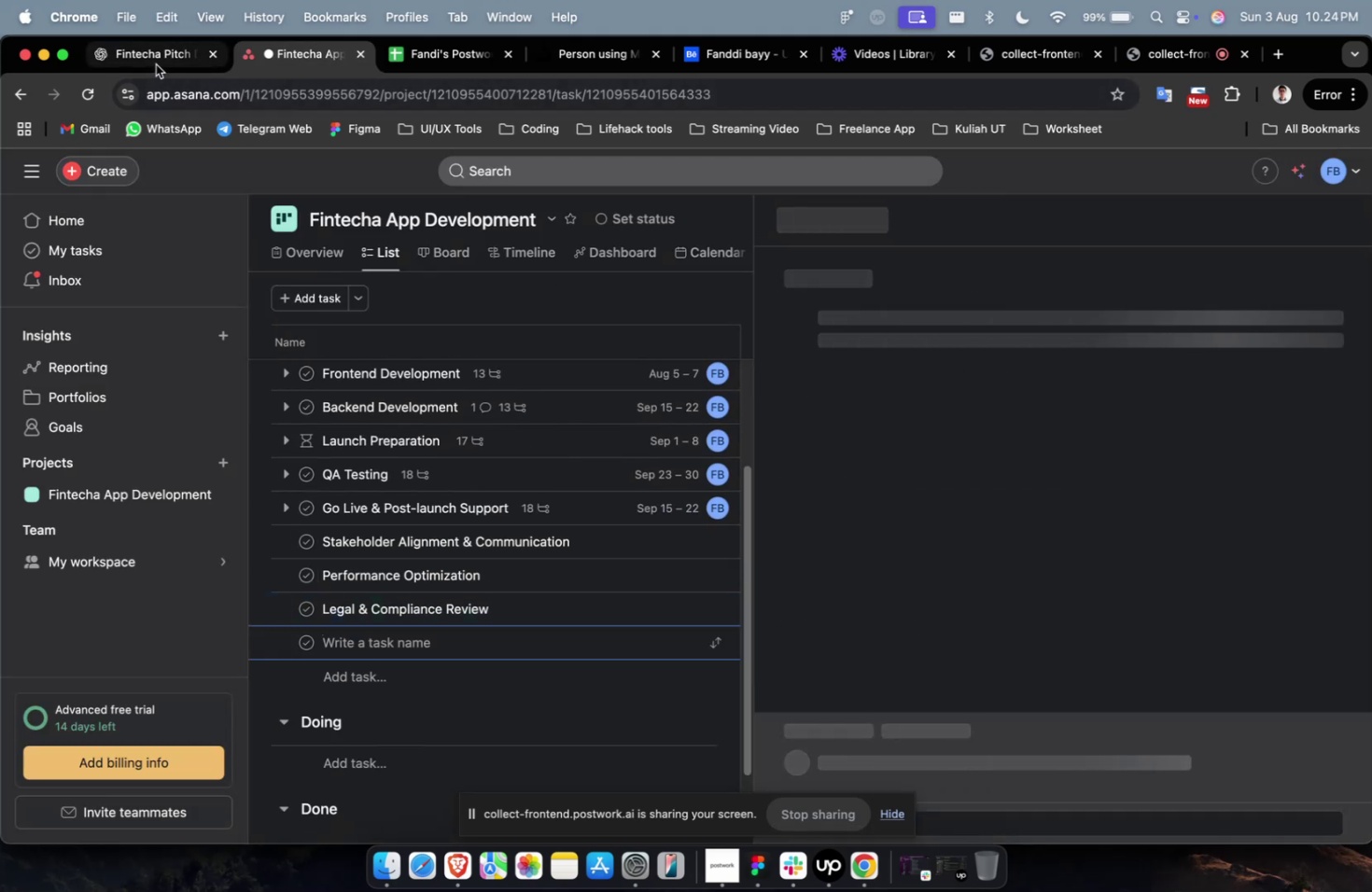 
left_click([151, 58])
 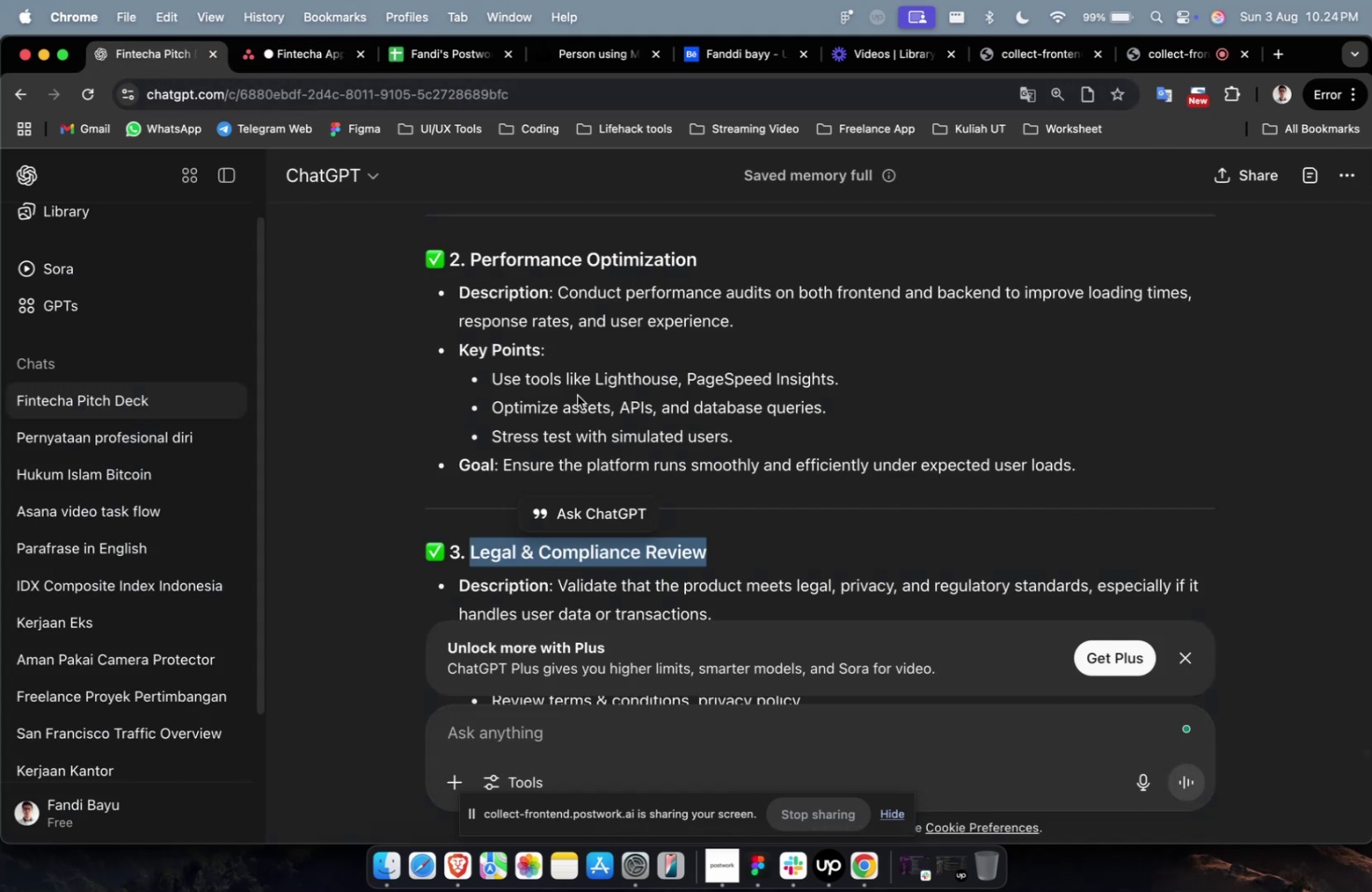 
scroll: coordinate [587, 400], scroll_direction: down, amount: 13.0
 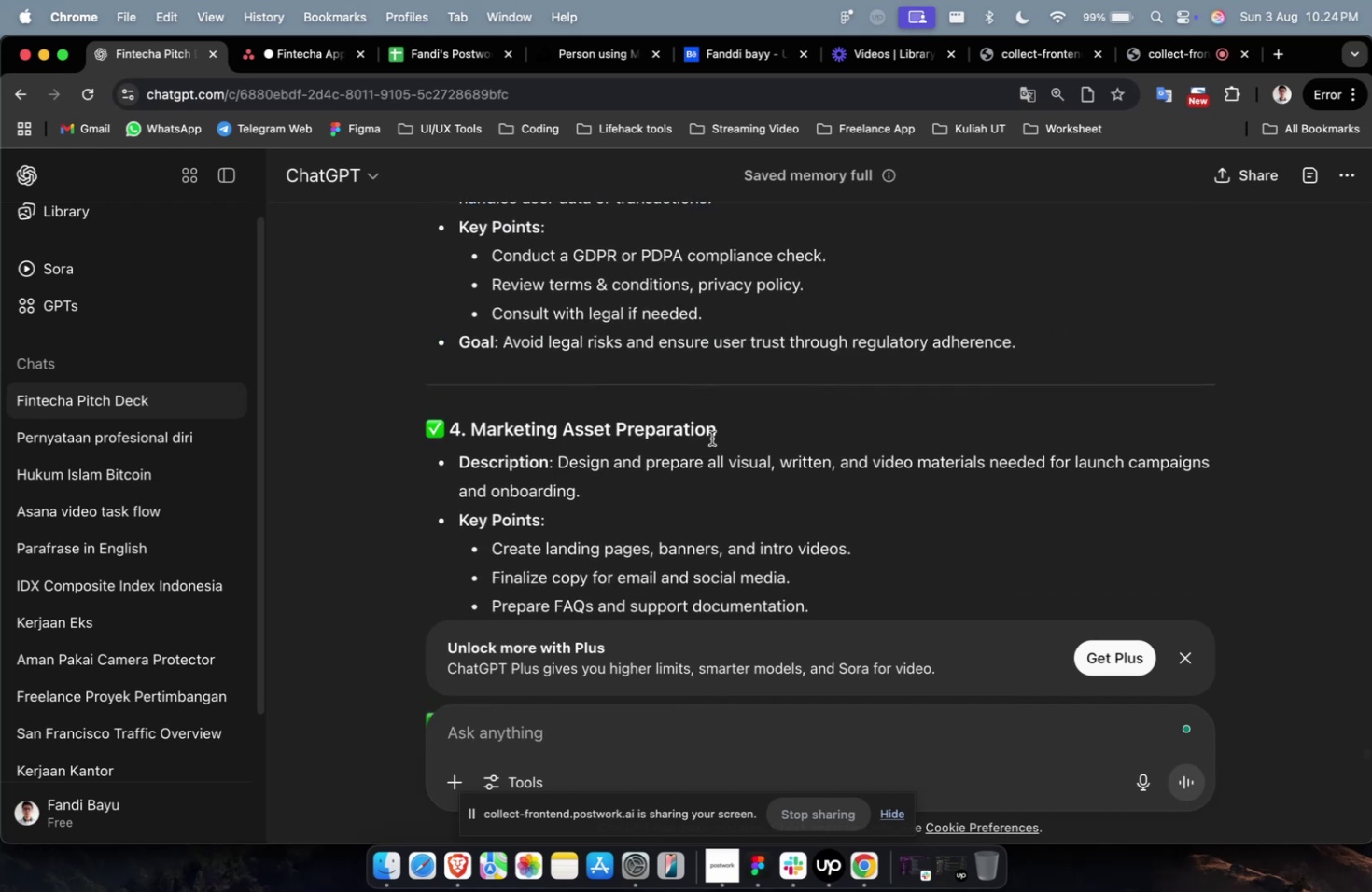 
left_click_drag(start_coordinate=[715, 433], to_coordinate=[473, 439])
 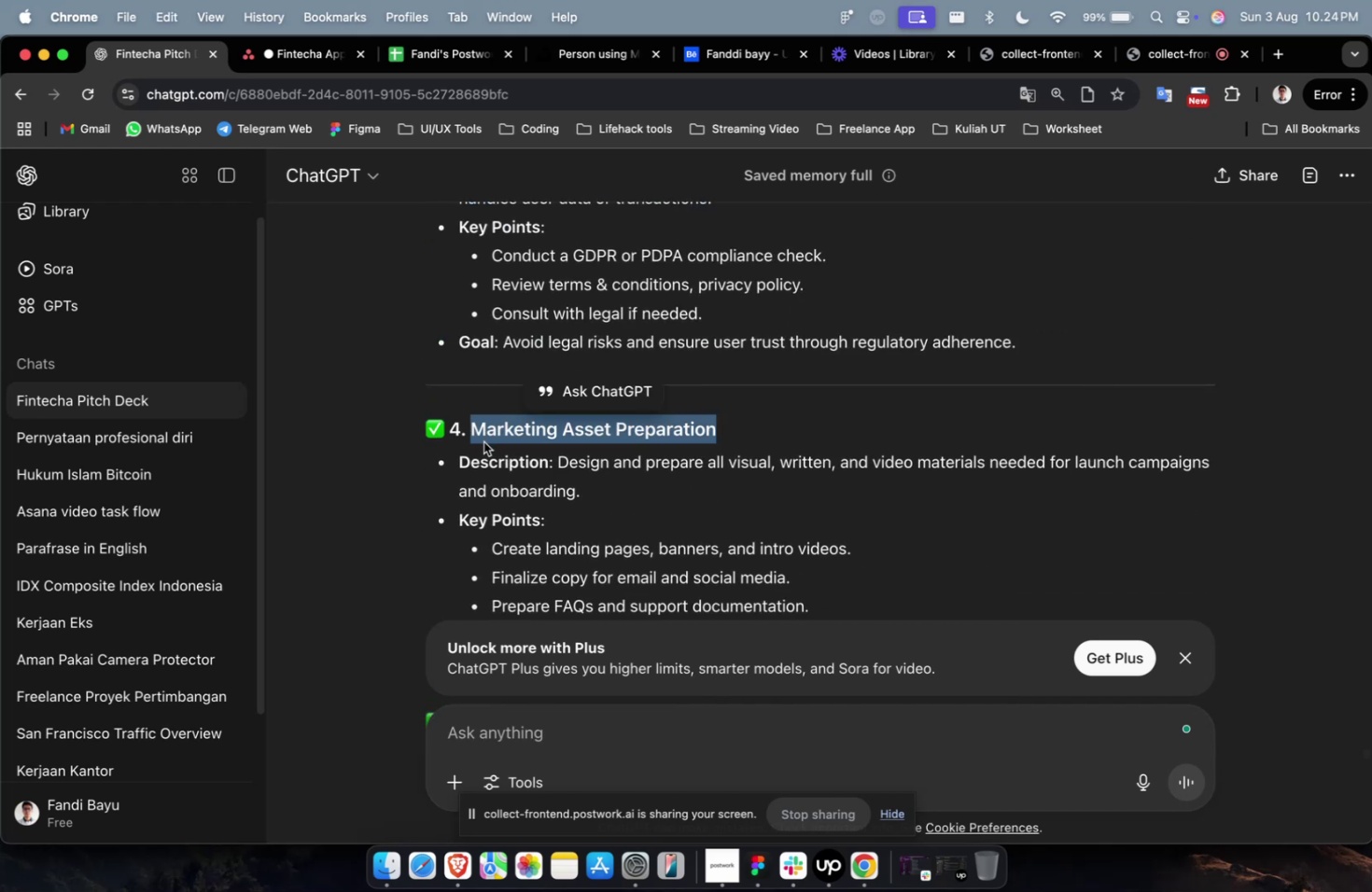 
key(Meta+C)
 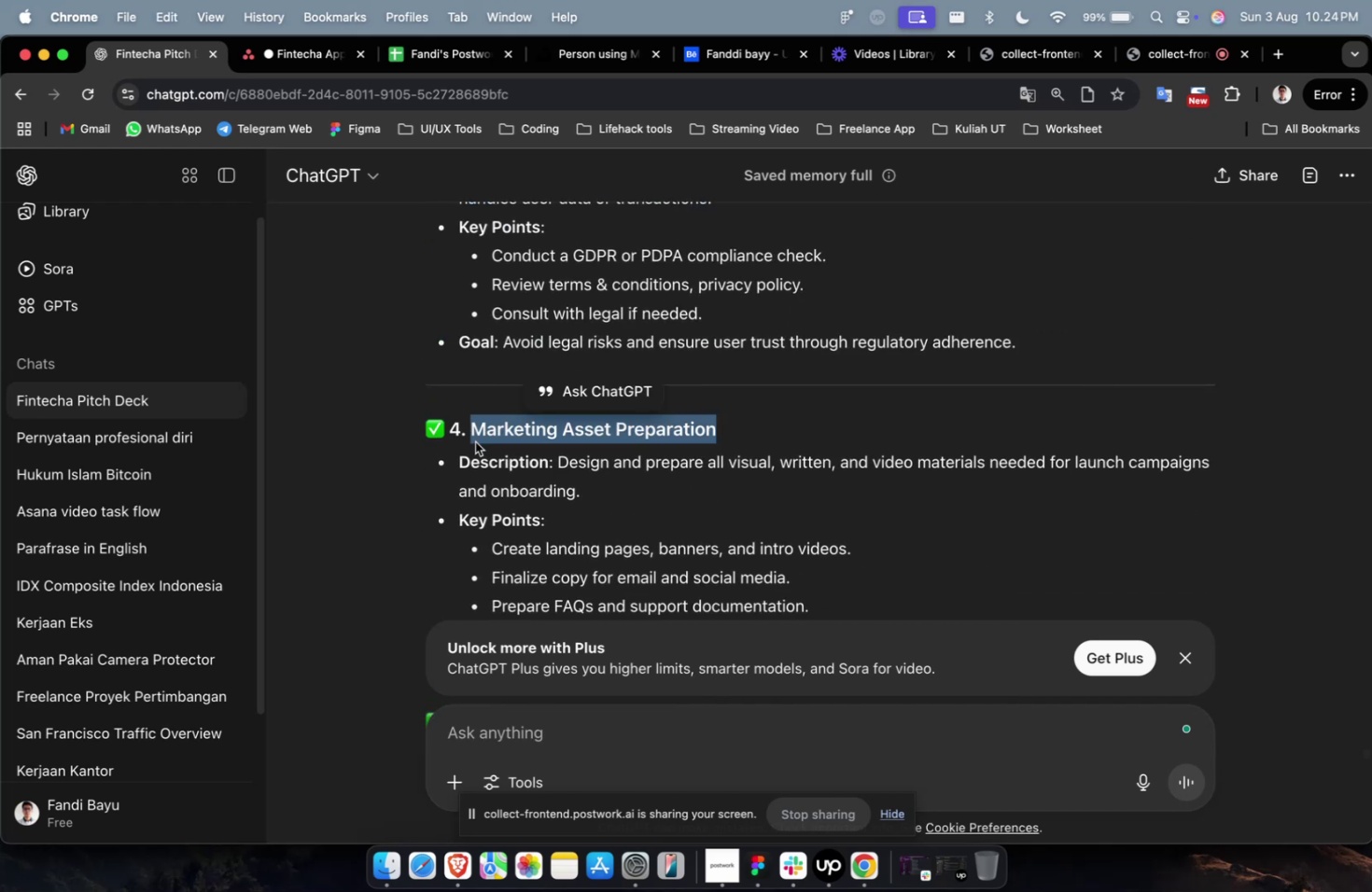 
key(Meta+C)
 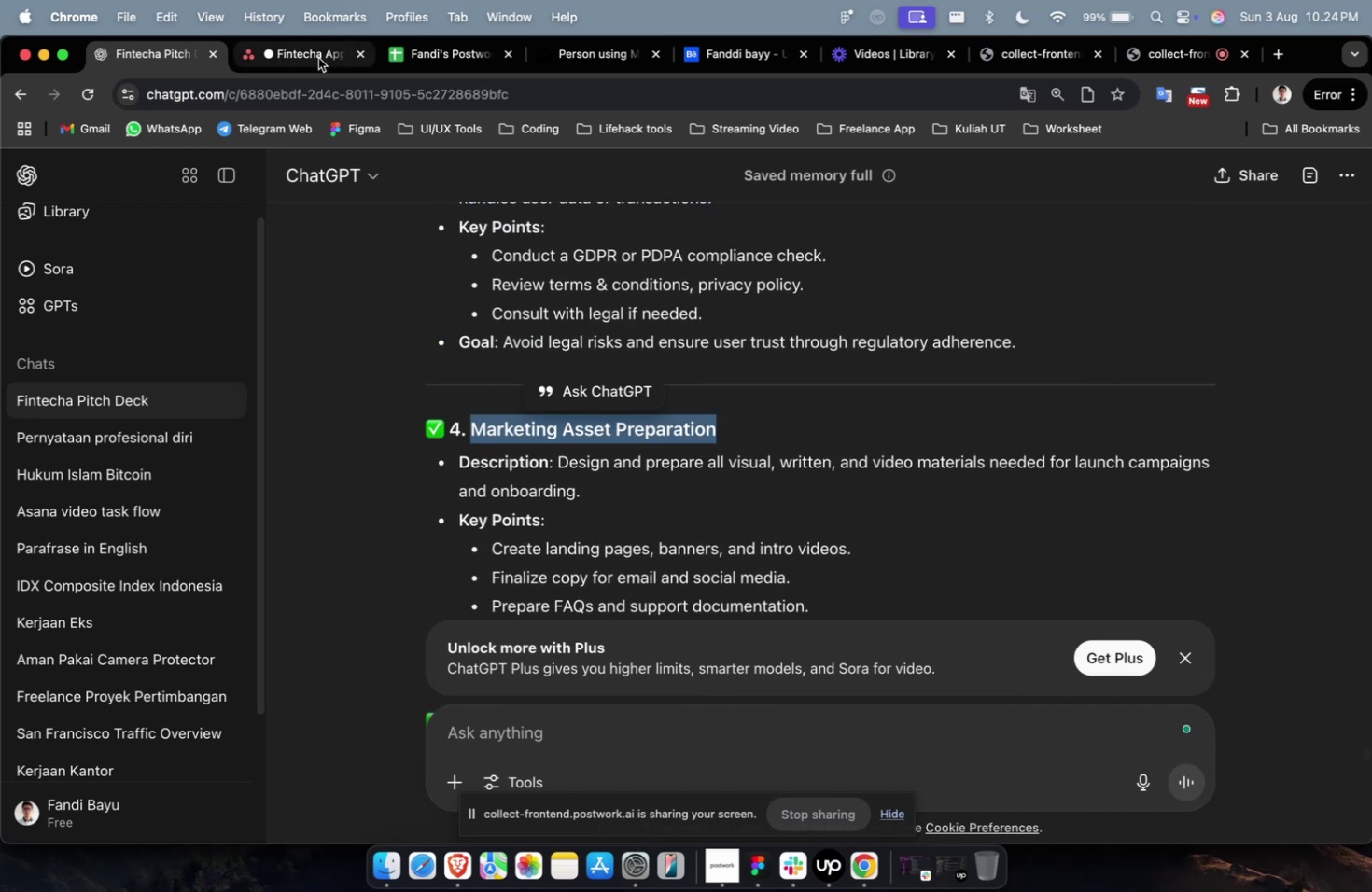 
key(Meta+V)
 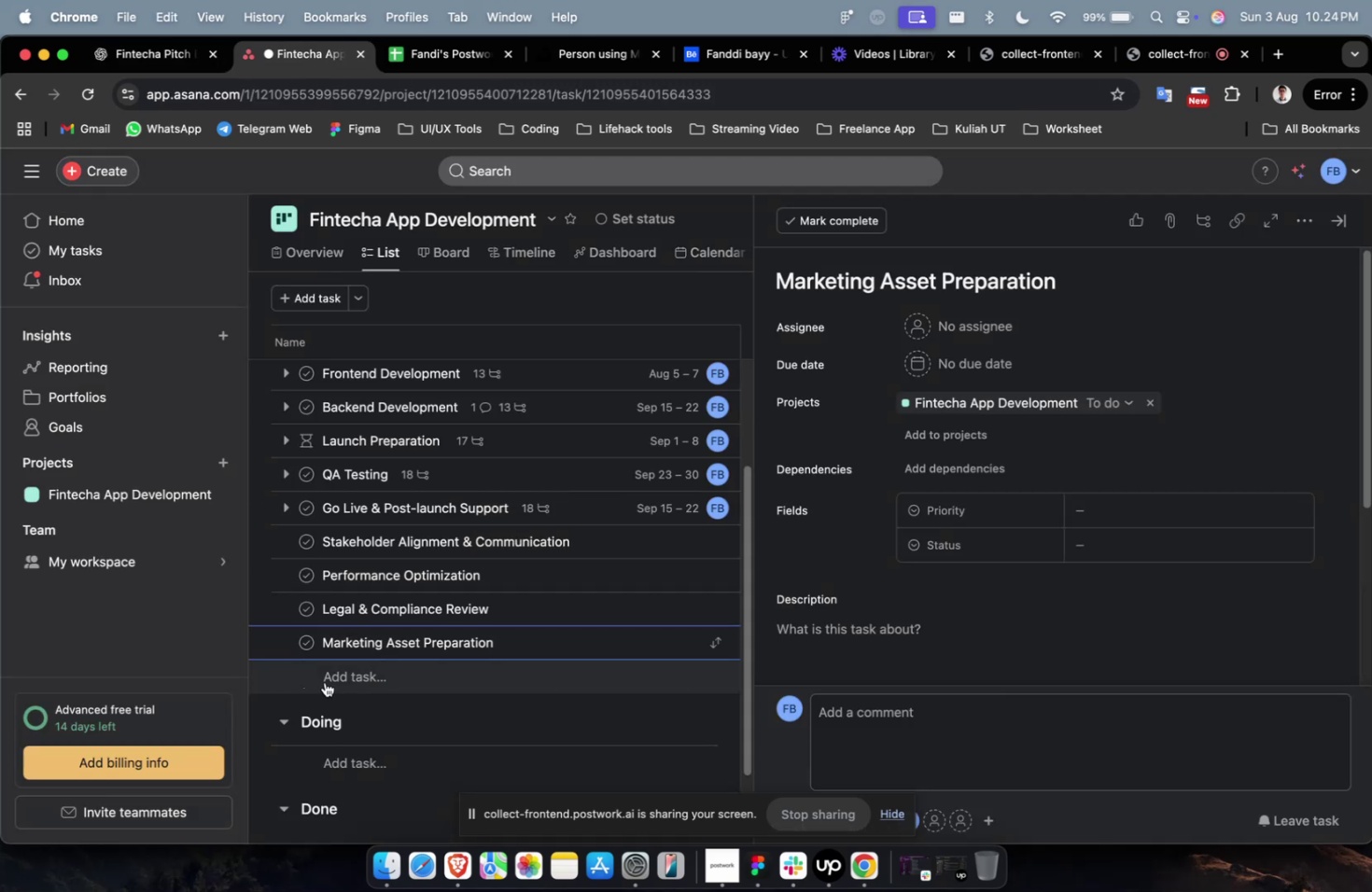 
left_click([329, 681])
 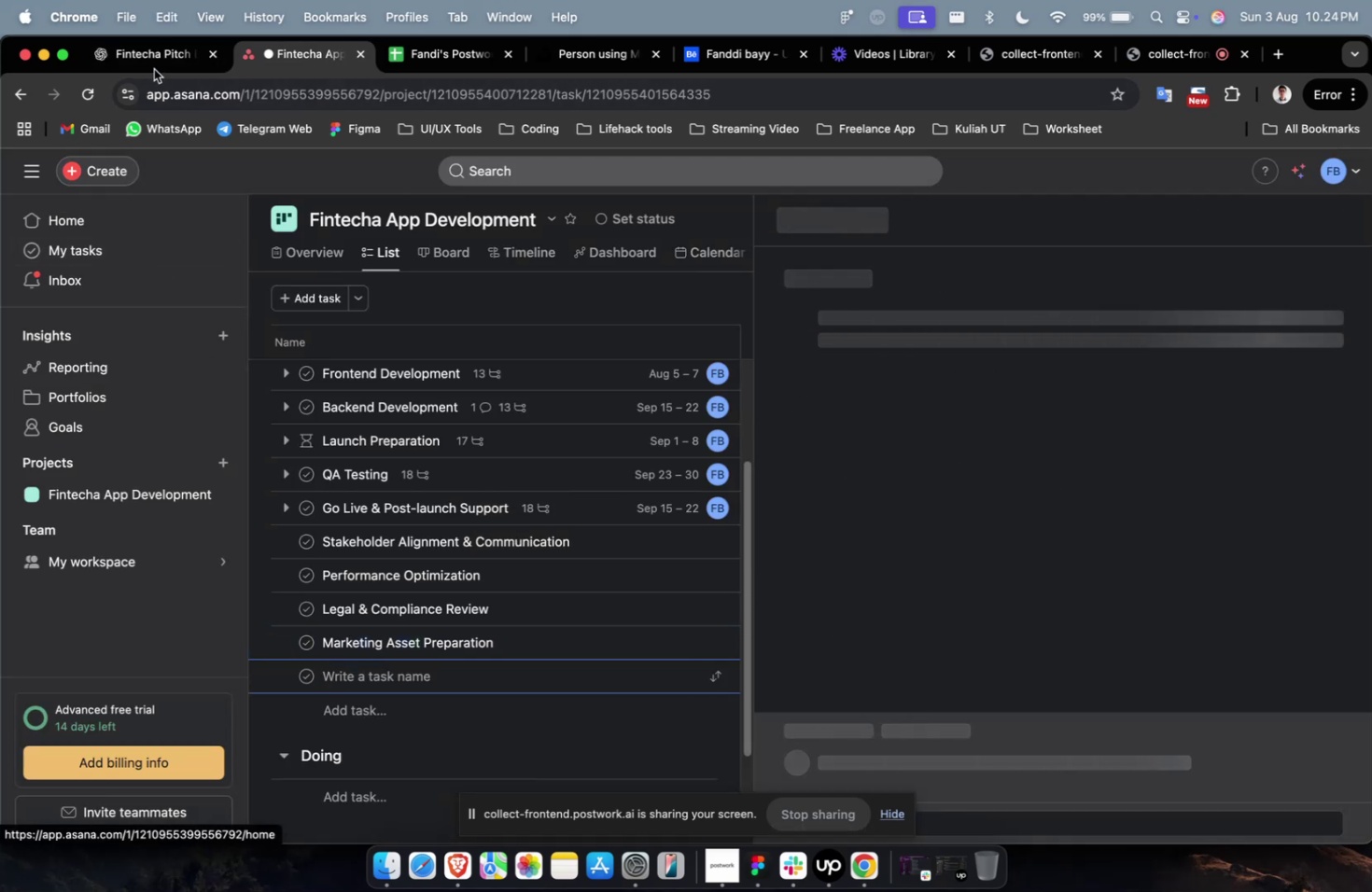 
left_click([152, 66])
 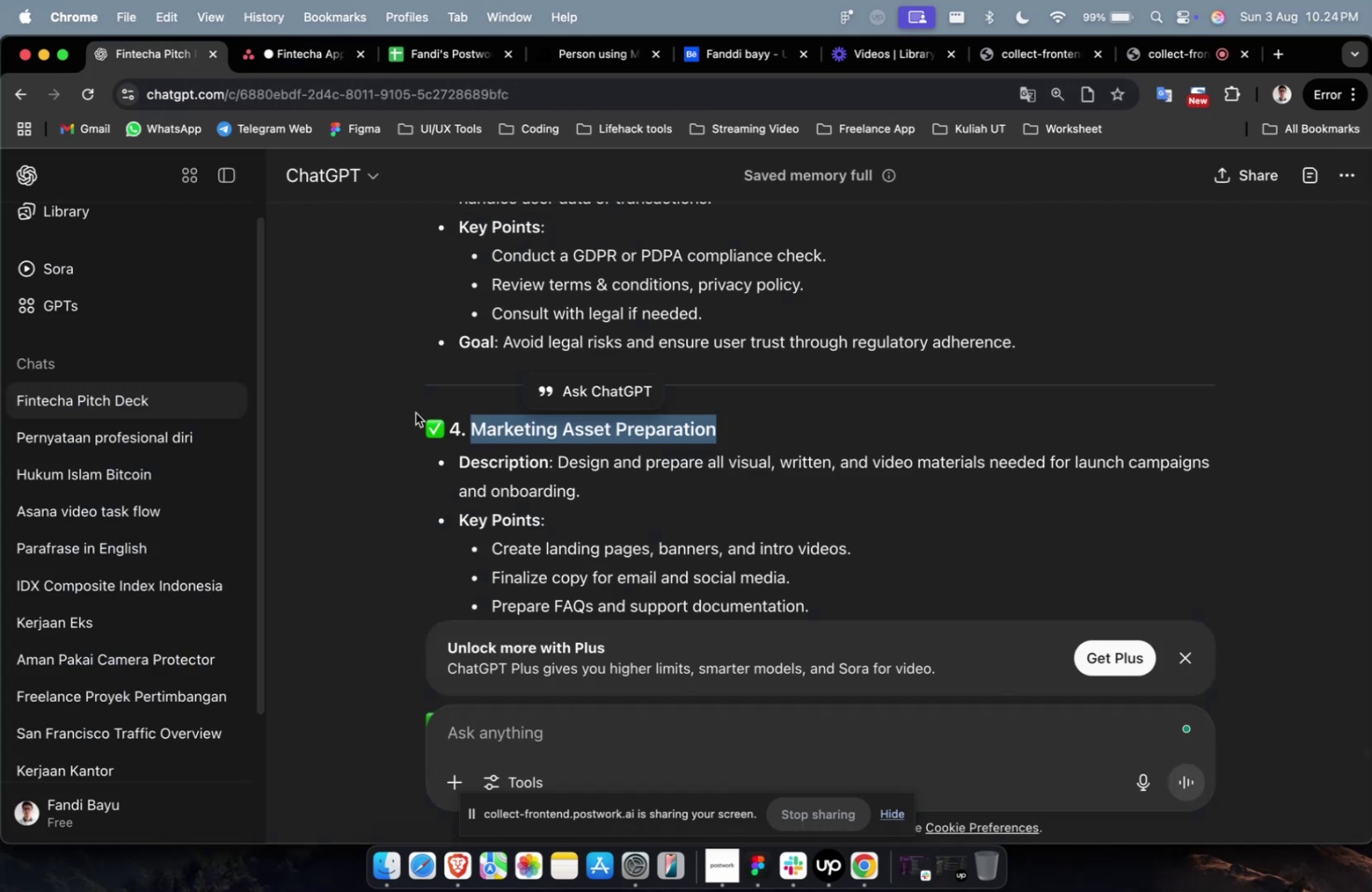 
scroll: coordinate [421, 414], scroll_direction: down, amount: 4.0
 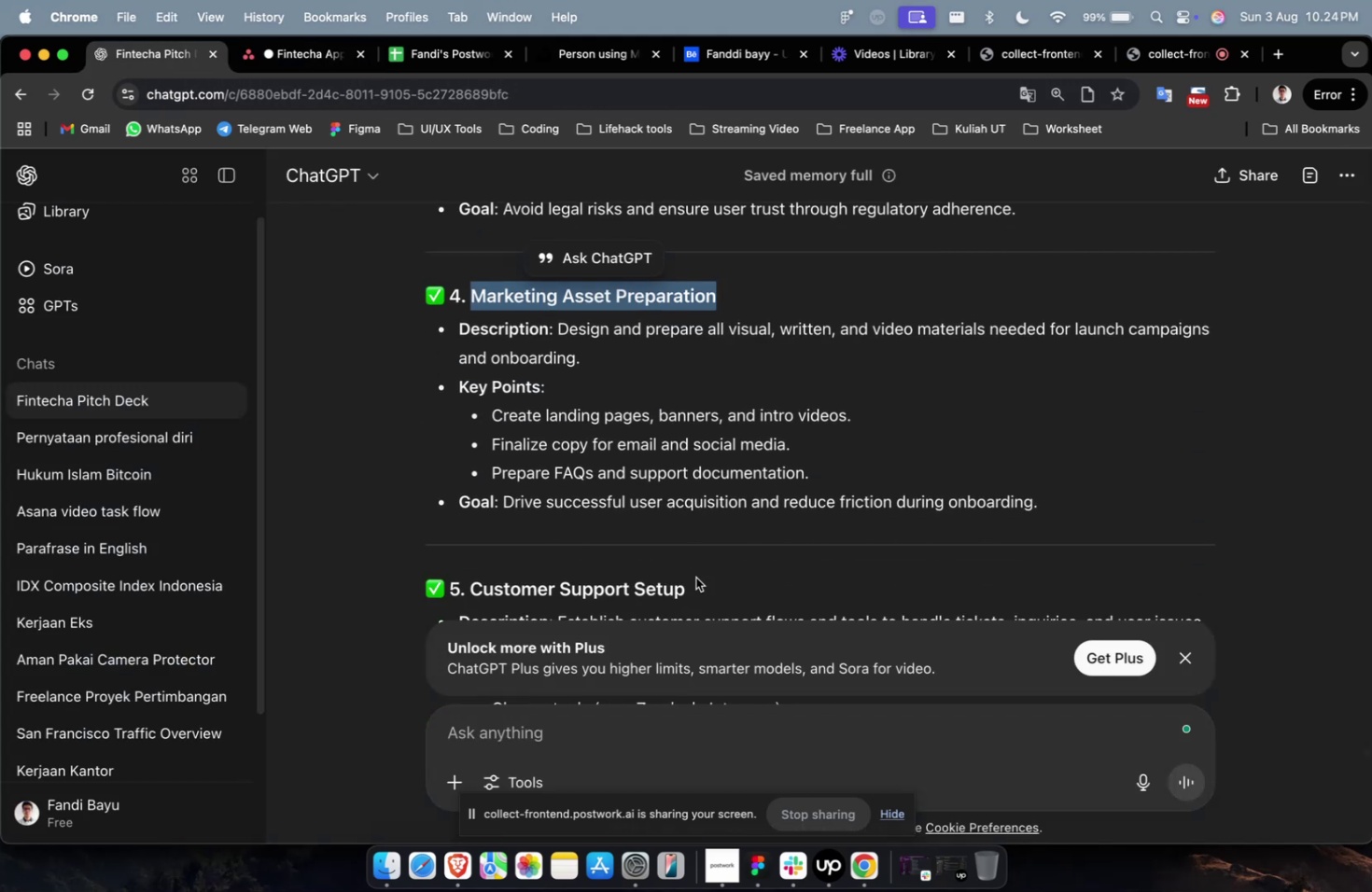 
left_click_drag(start_coordinate=[699, 581], to_coordinate=[471, 590])
 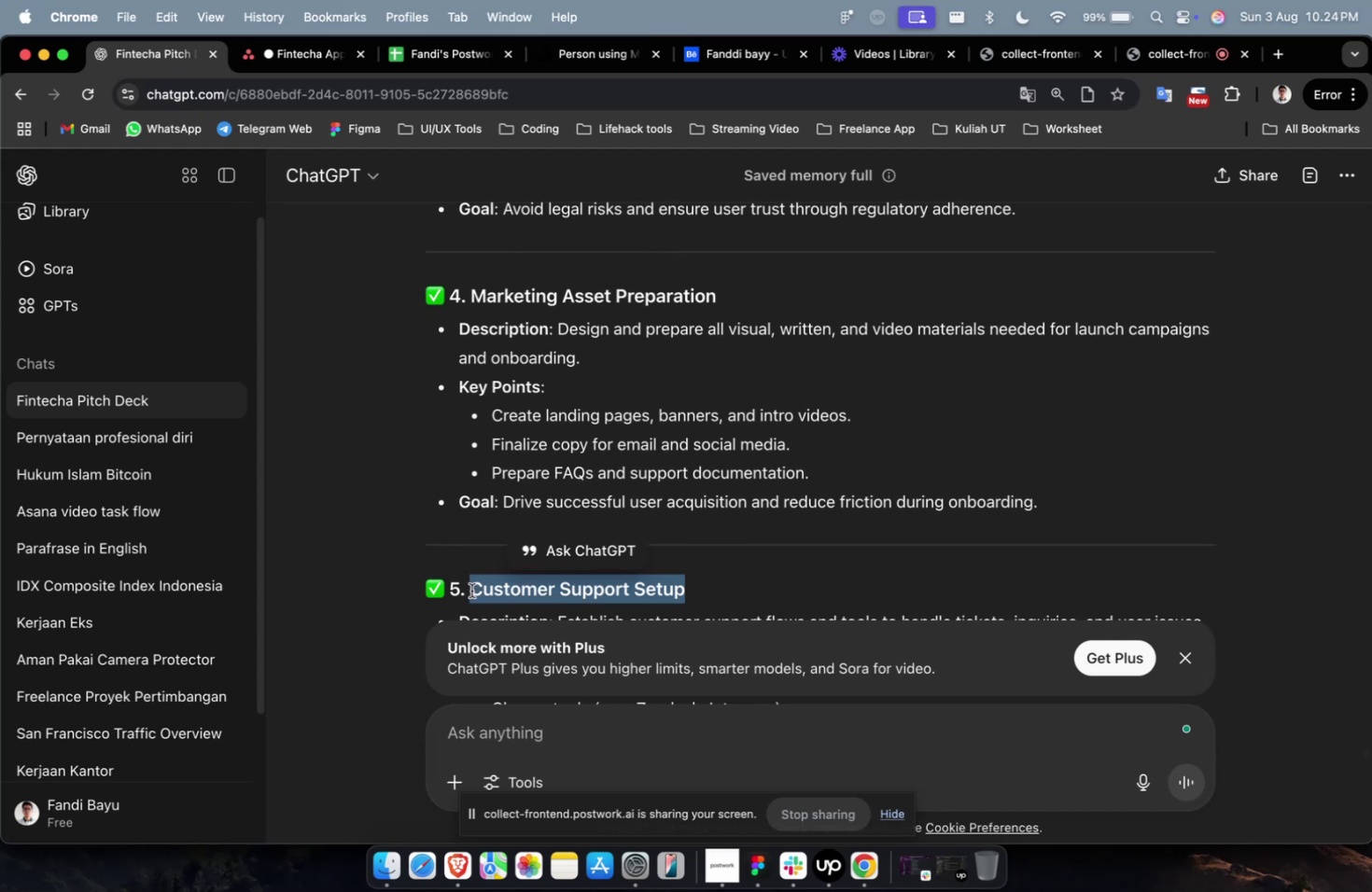 
key(Meta+C)
 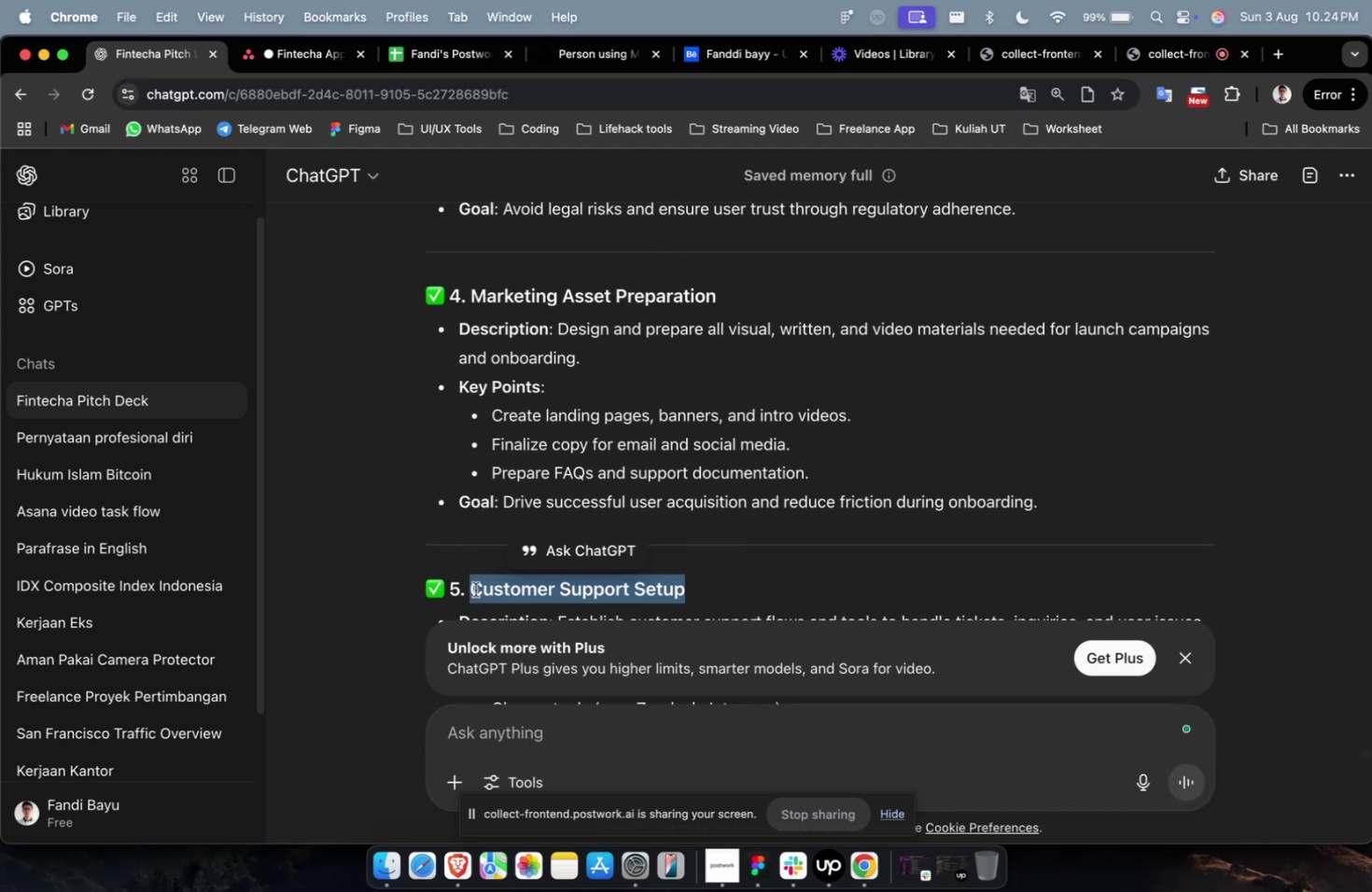 
key(Meta+C)
 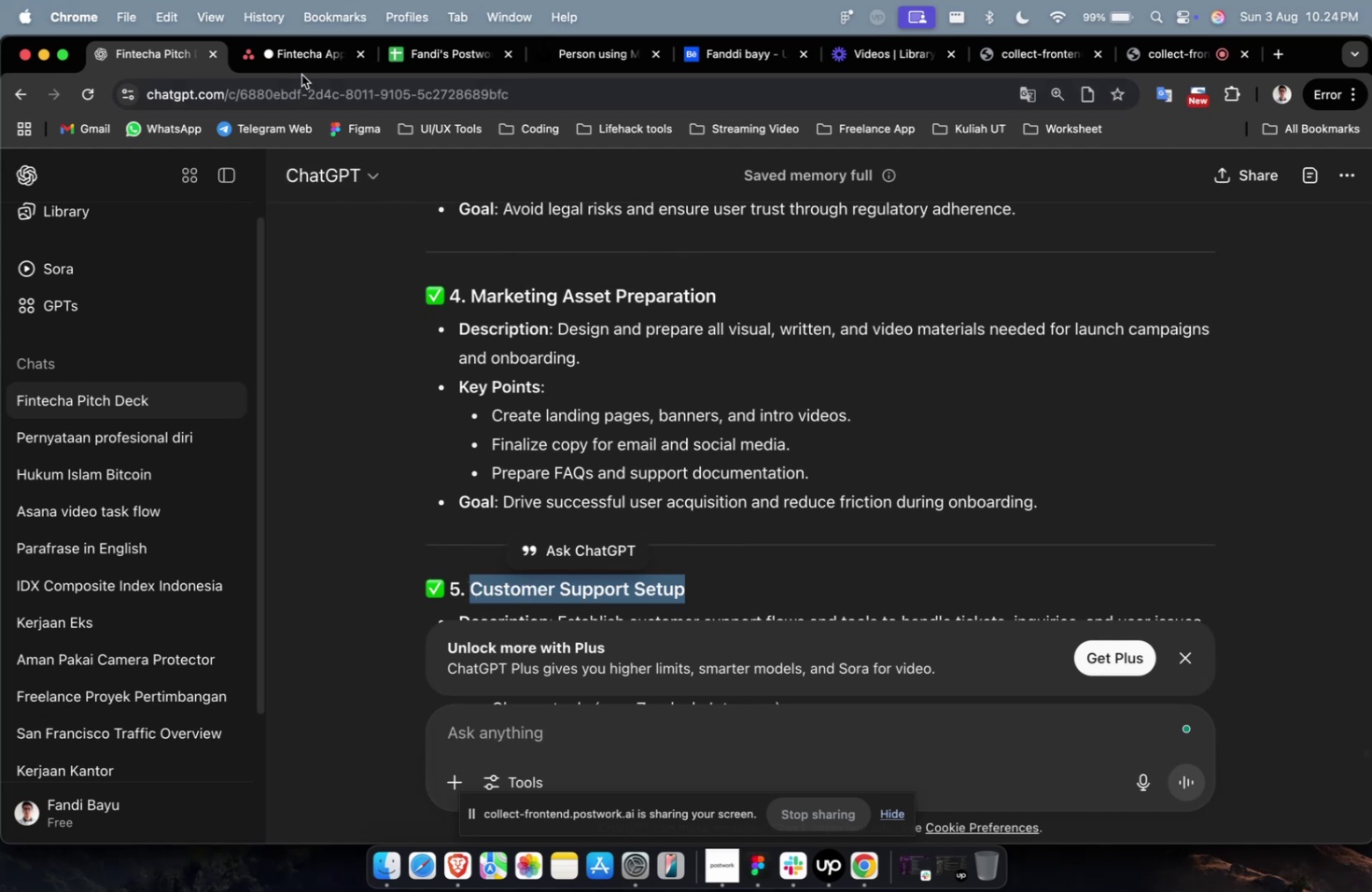 
left_click([302, 72])
 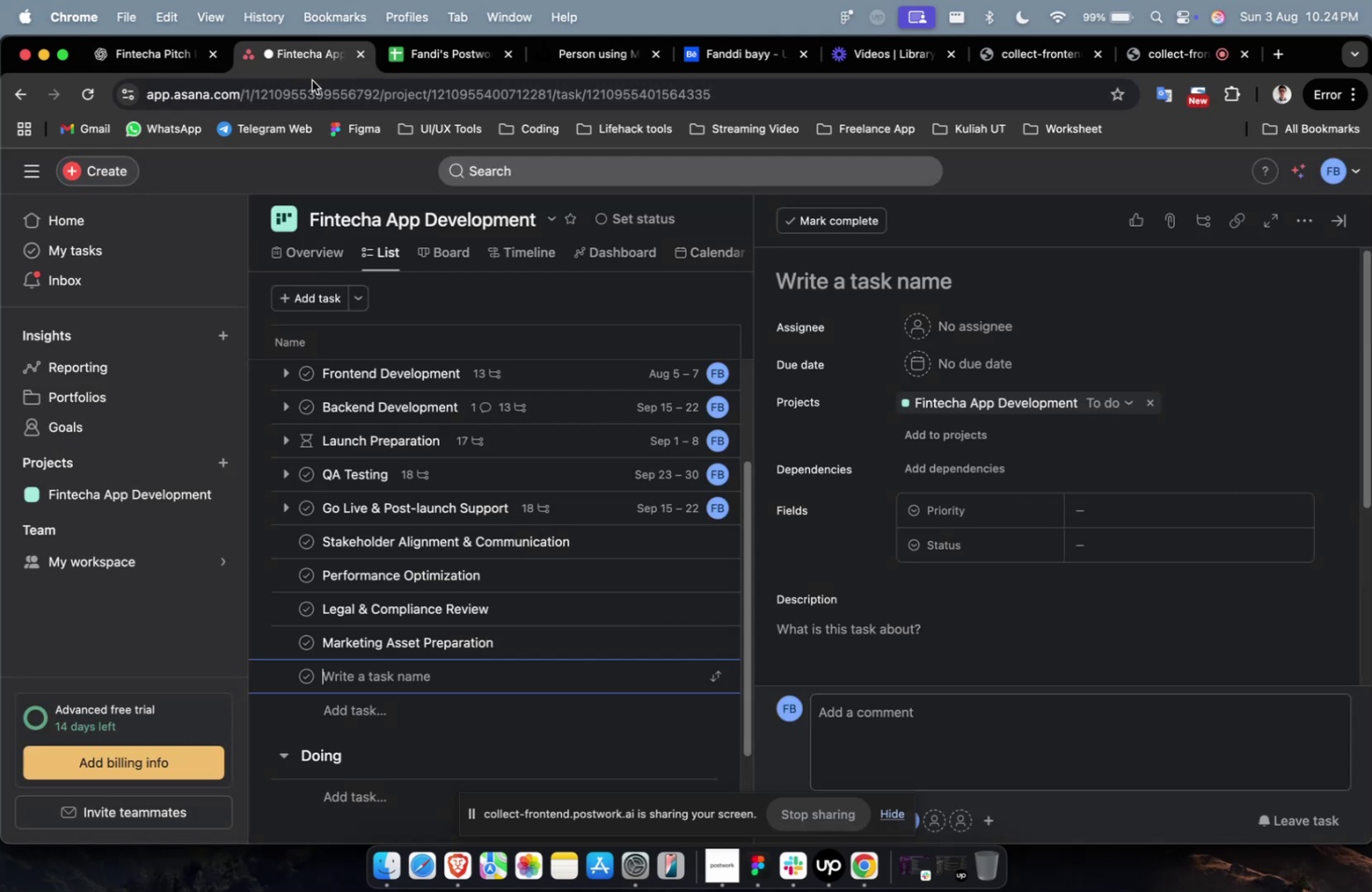 
key(Meta+V)
 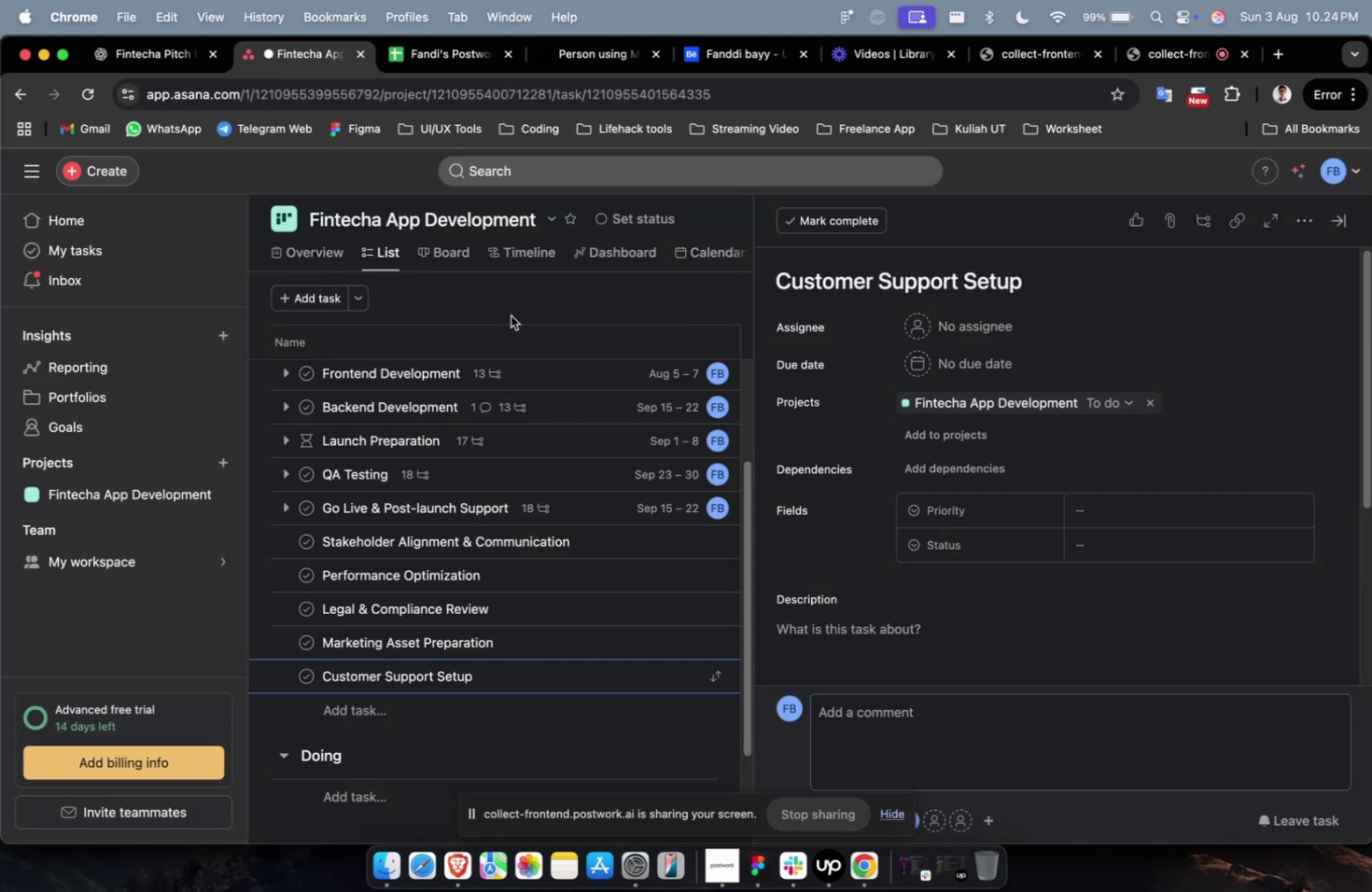 
scroll: coordinate [511, 315], scroll_direction: down, amount: 1.0
 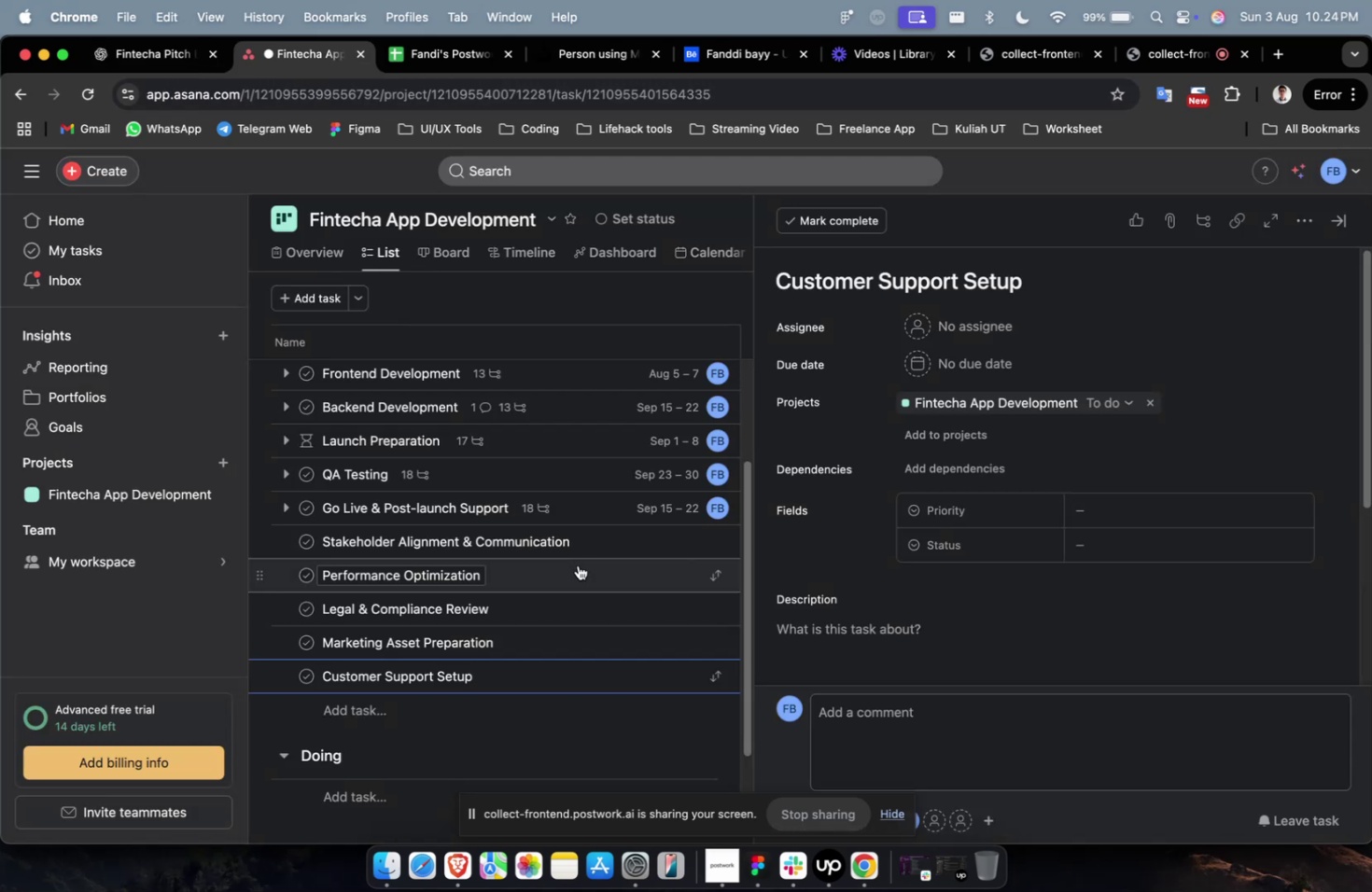 
left_click([165, 68])
 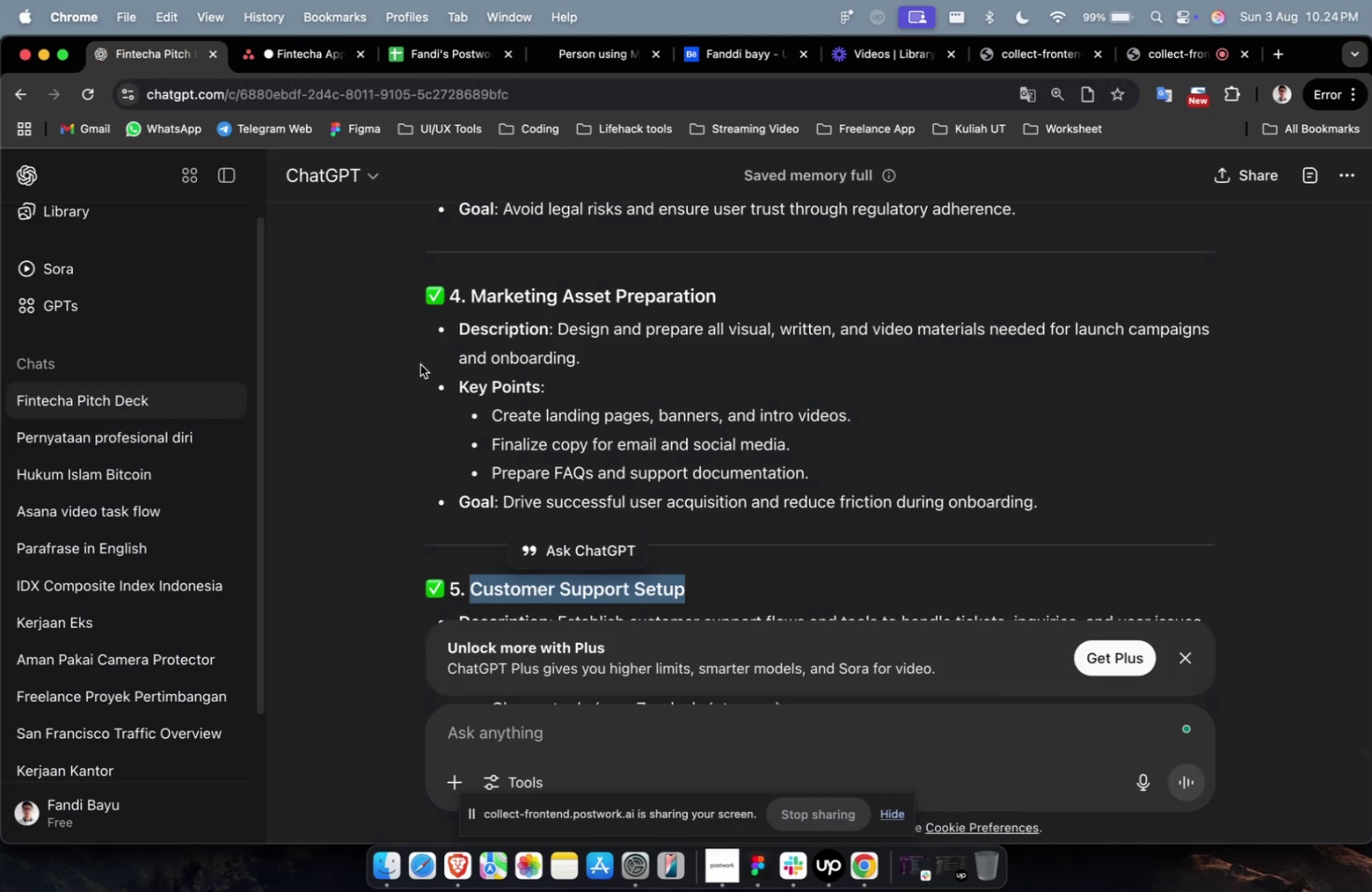 
scroll: coordinate [476, 426], scroll_direction: down, amount: 7.0
 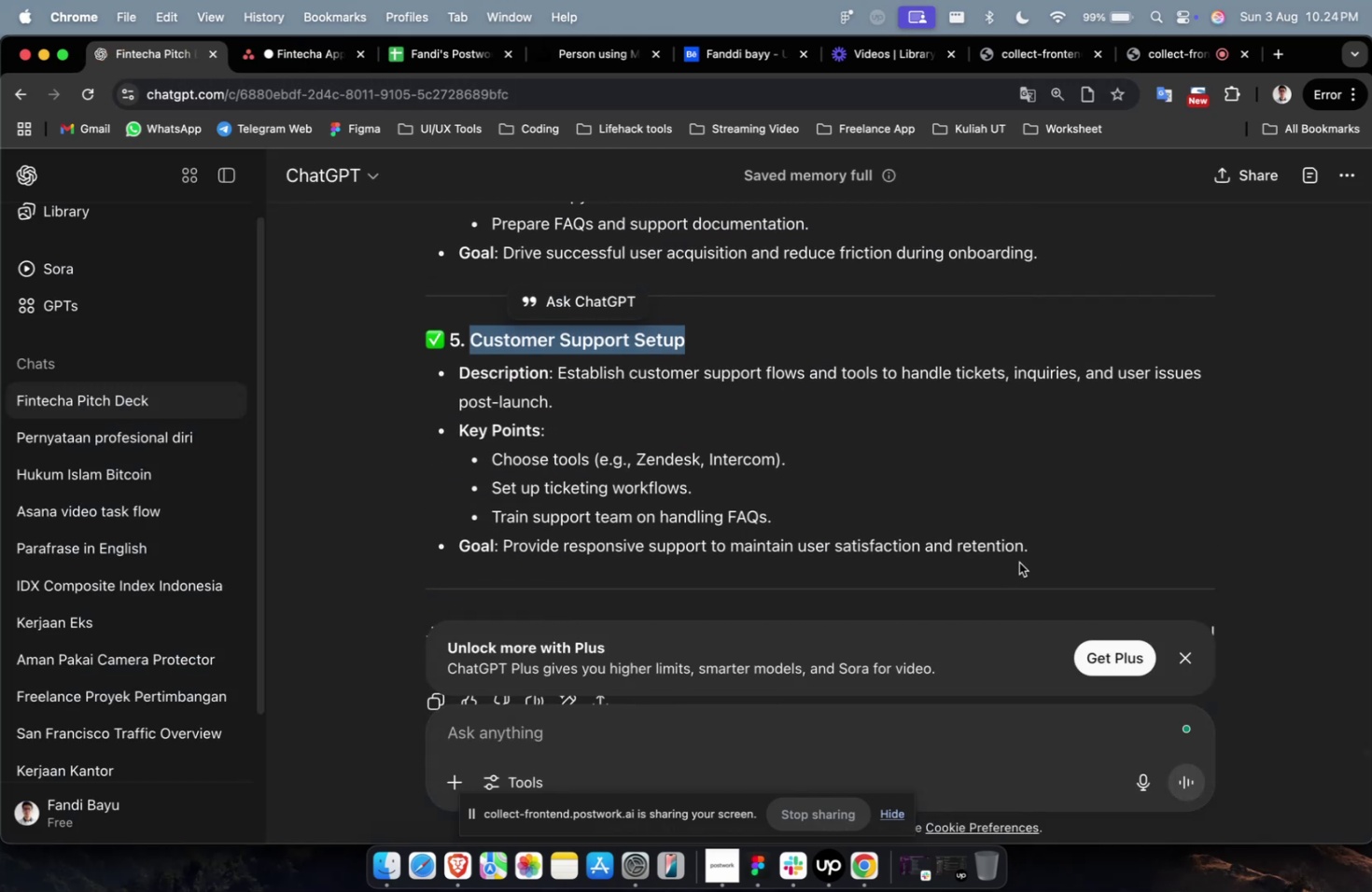 
left_click_drag(start_coordinate=[1030, 547], to_coordinate=[558, 383])
 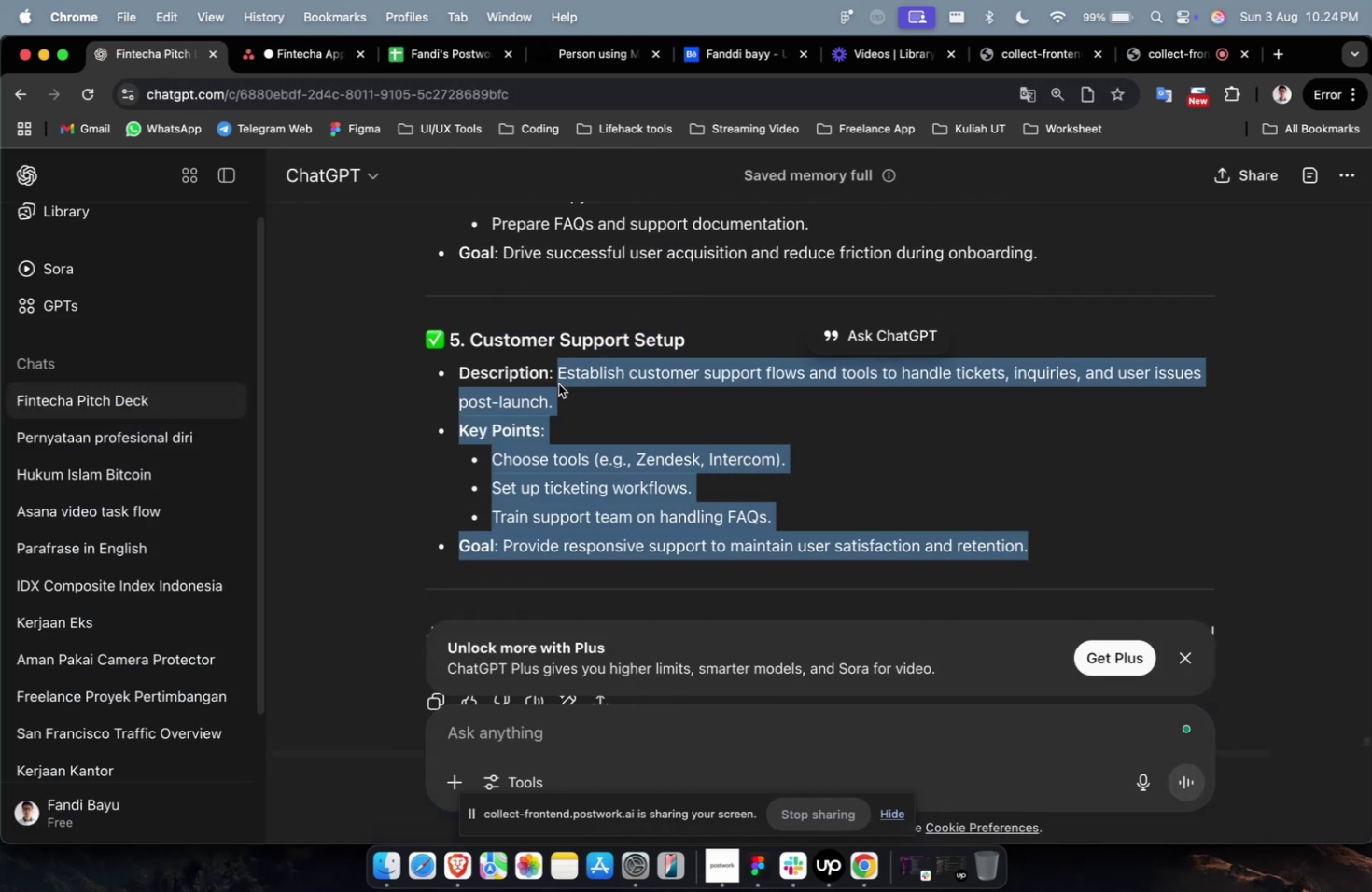 
key(Meta+C)
 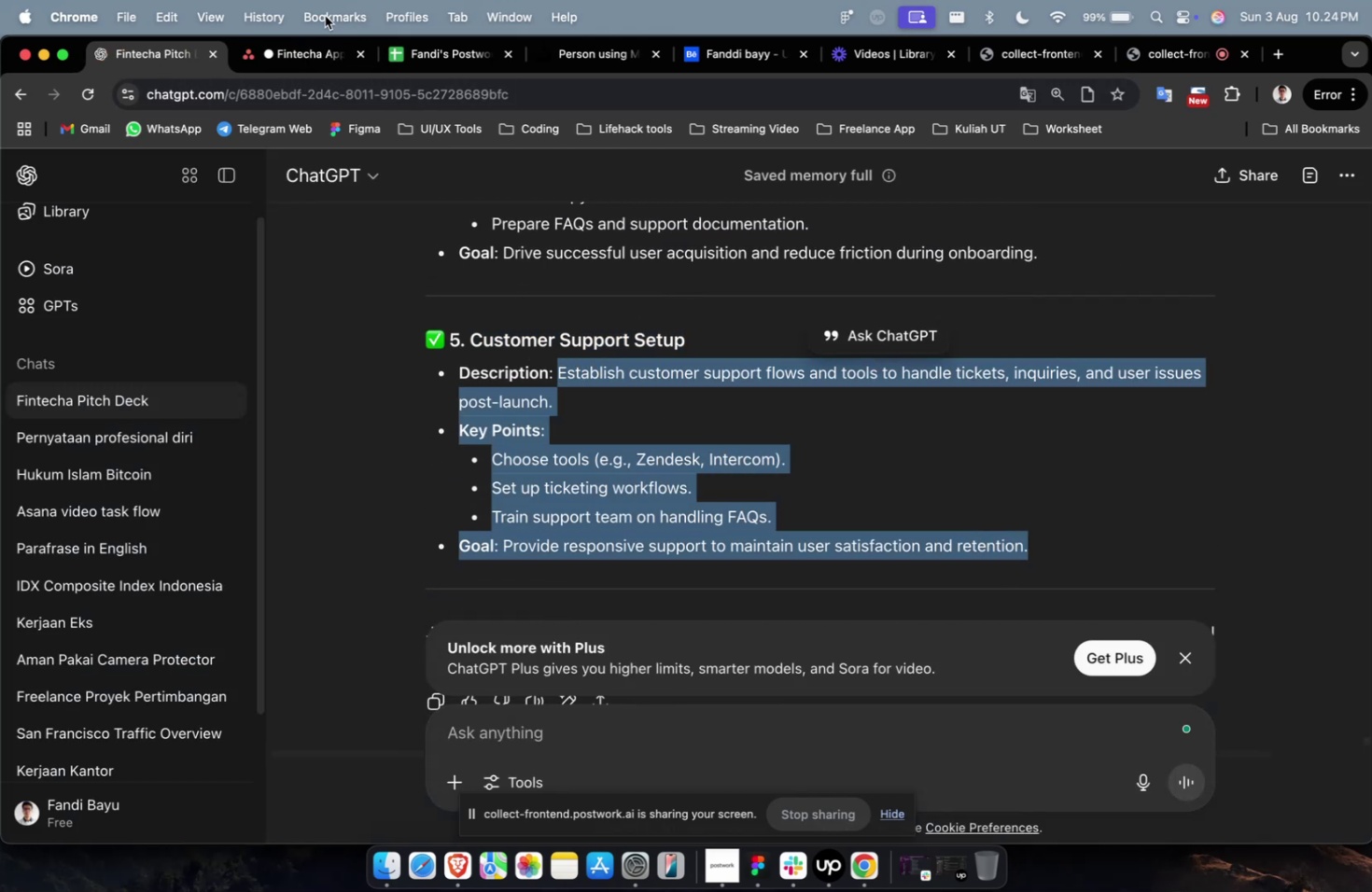 
left_click([285, 51])
 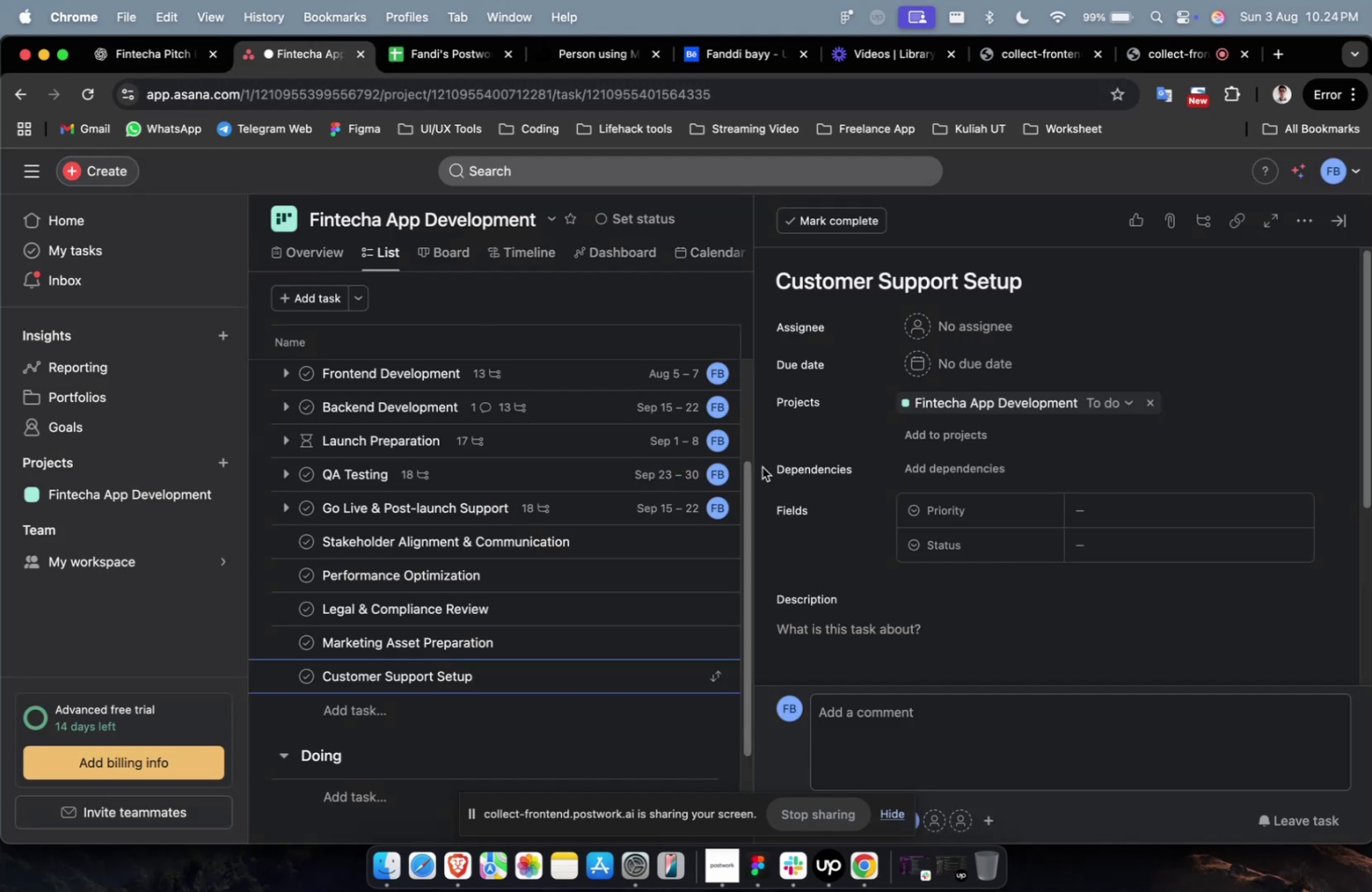 
scroll: coordinate [942, 618], scroll_direction: down, amount: 4.0
 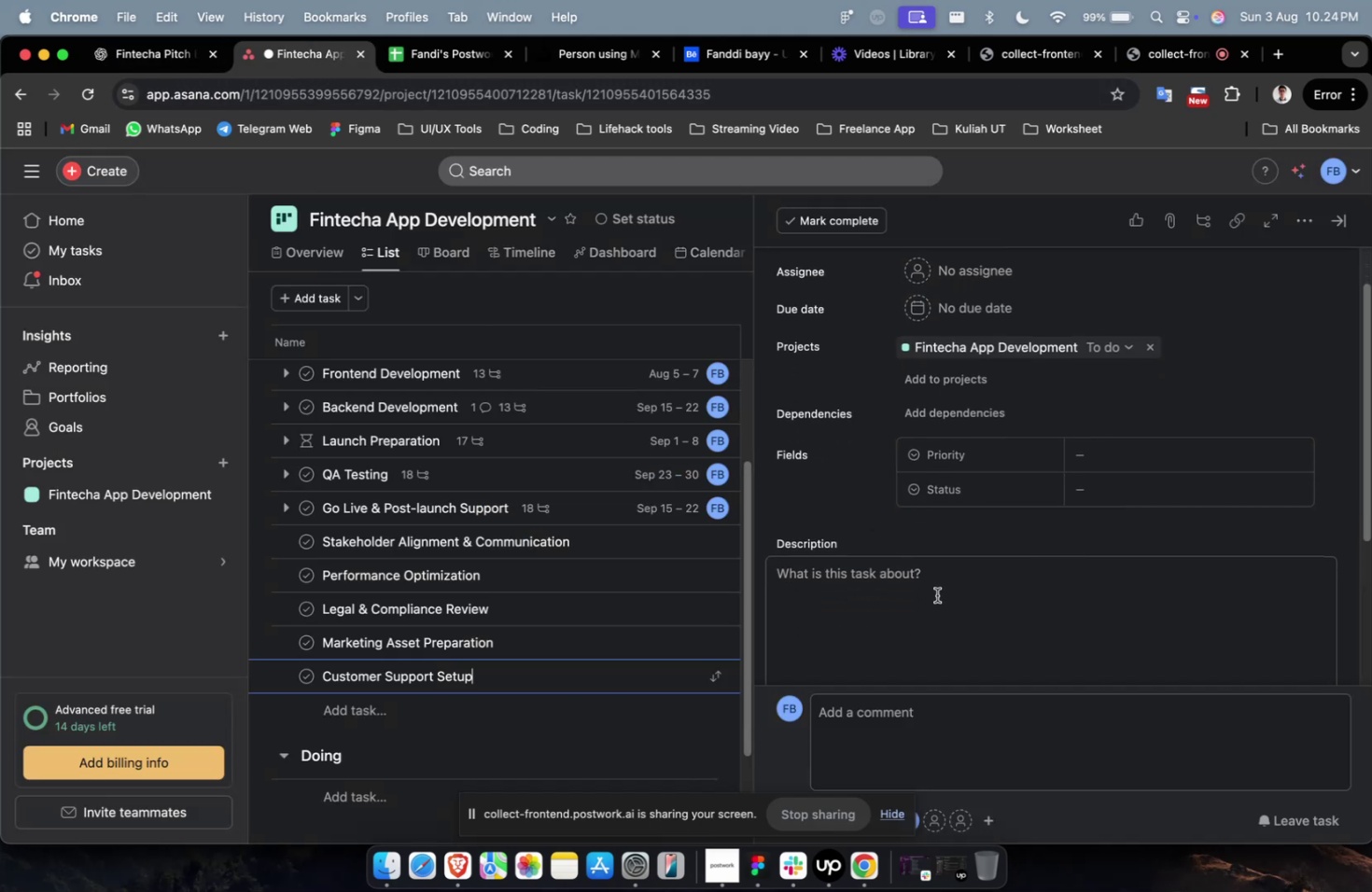 
left_click([936, 594])
 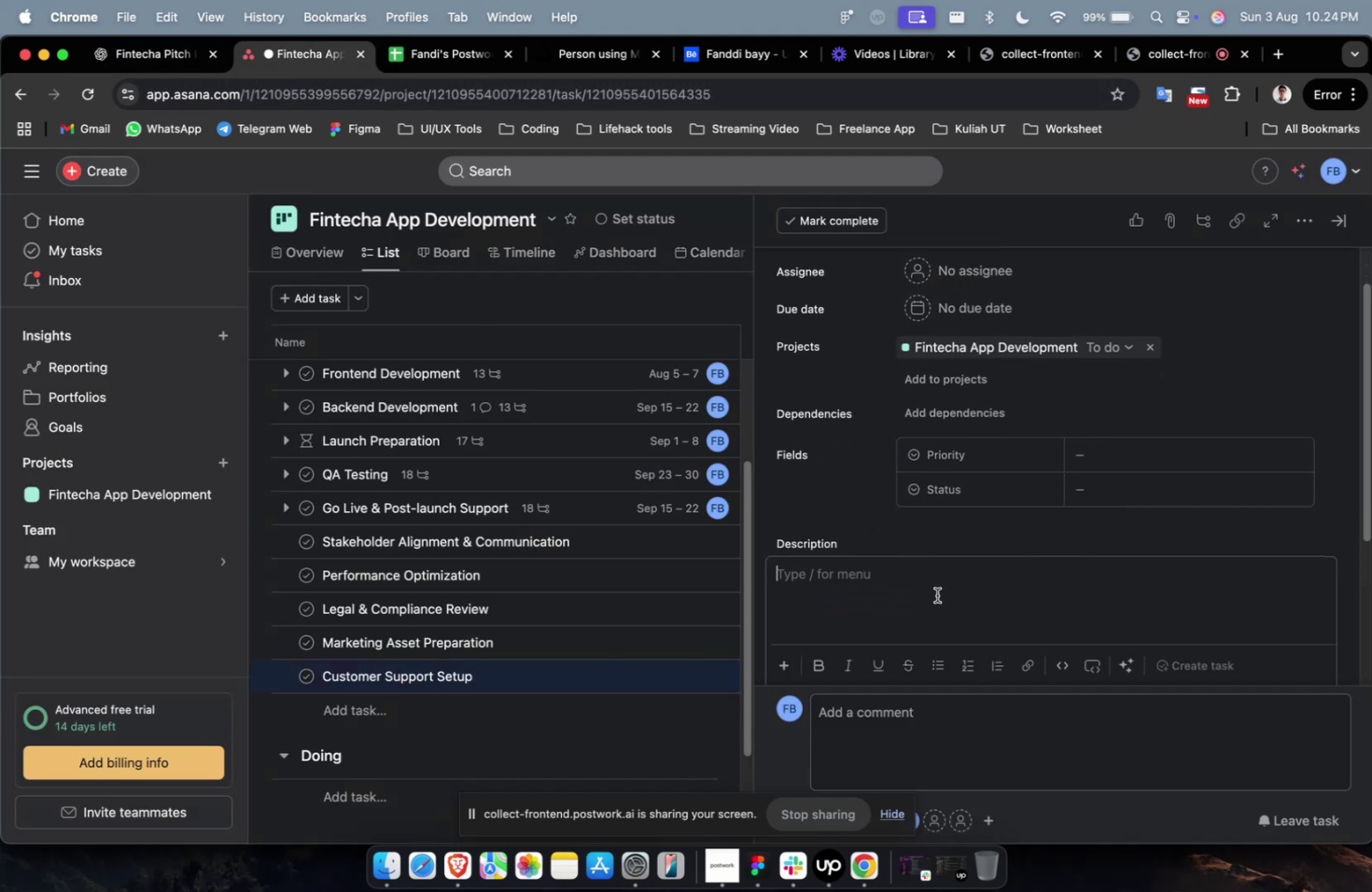 
key(Meta+V)
 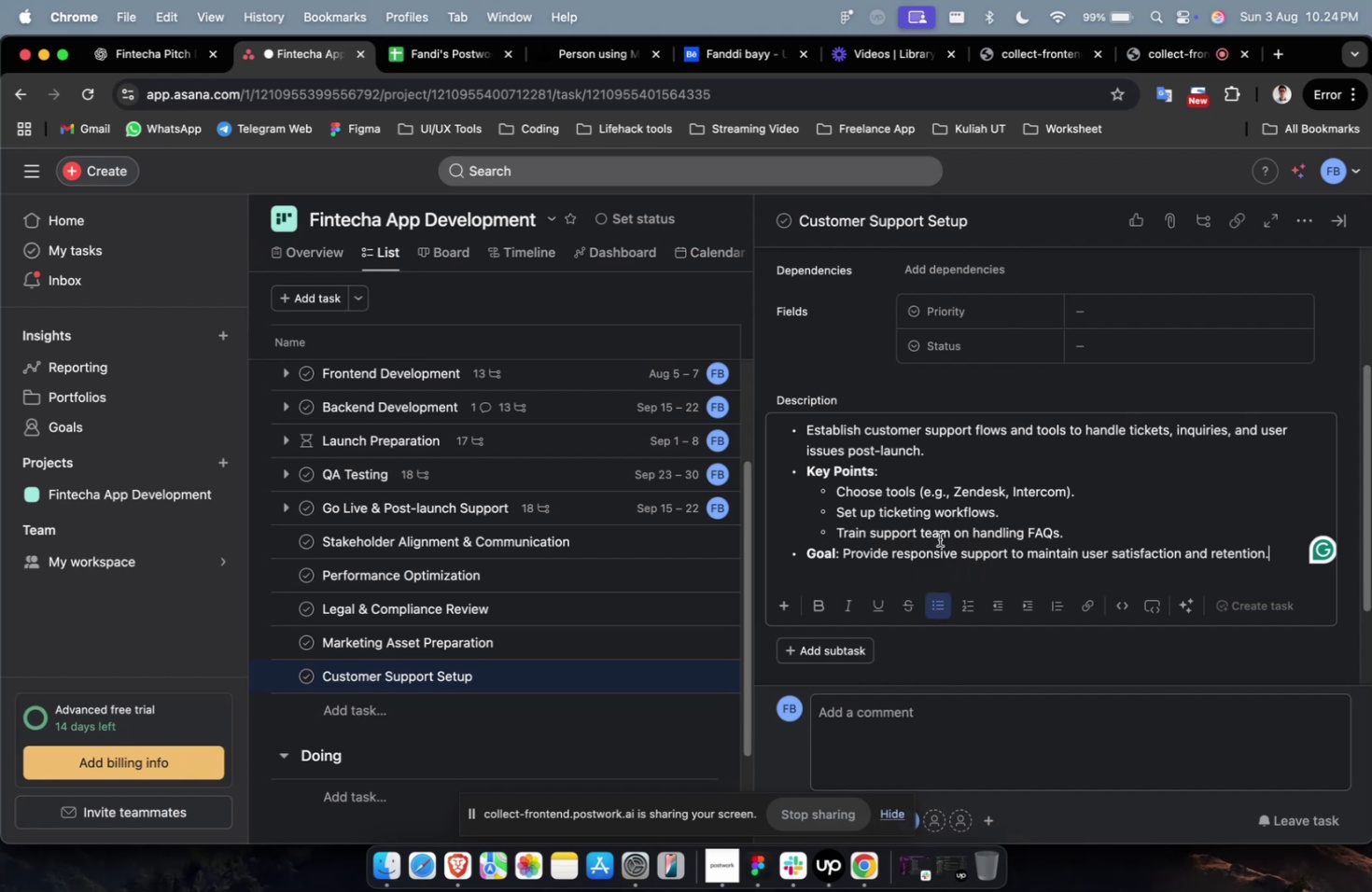 
scroll: coordinate [940, 507], scroll_direction: up, amount: 3.0
 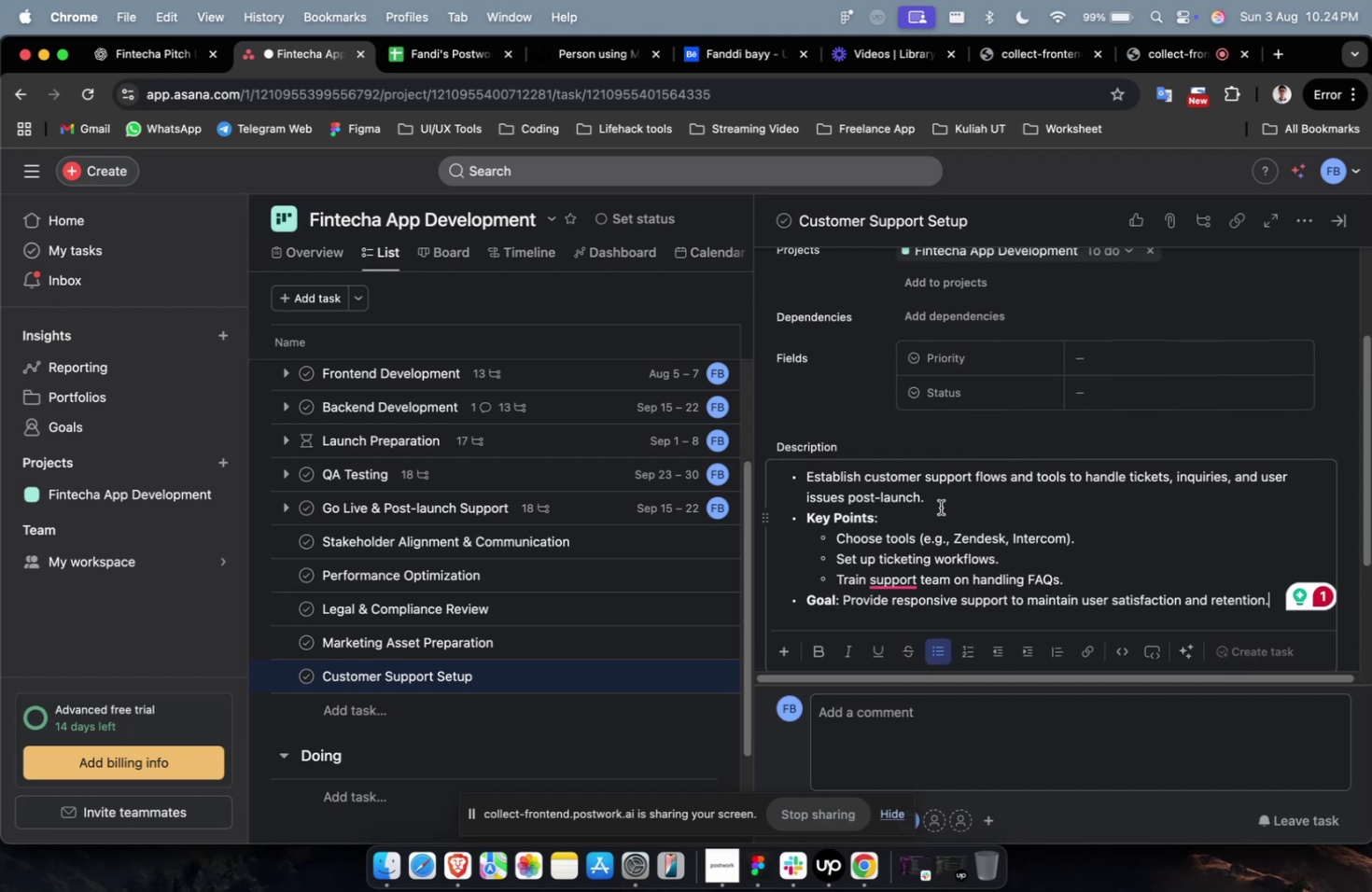 
wait(10.73)
 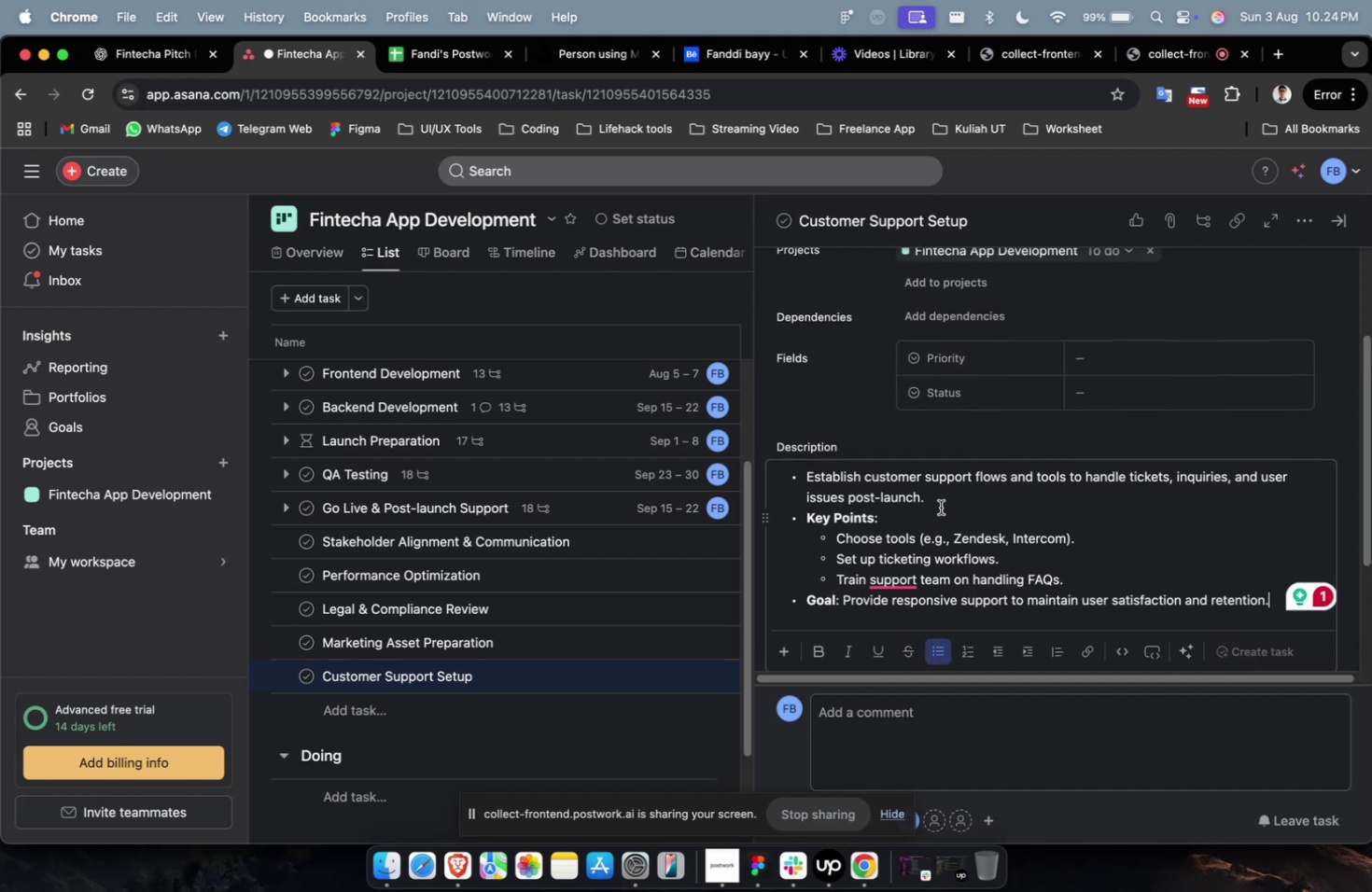 
scroll: coordinate [935, 501], scroll_direction: up, amount: 3.0
 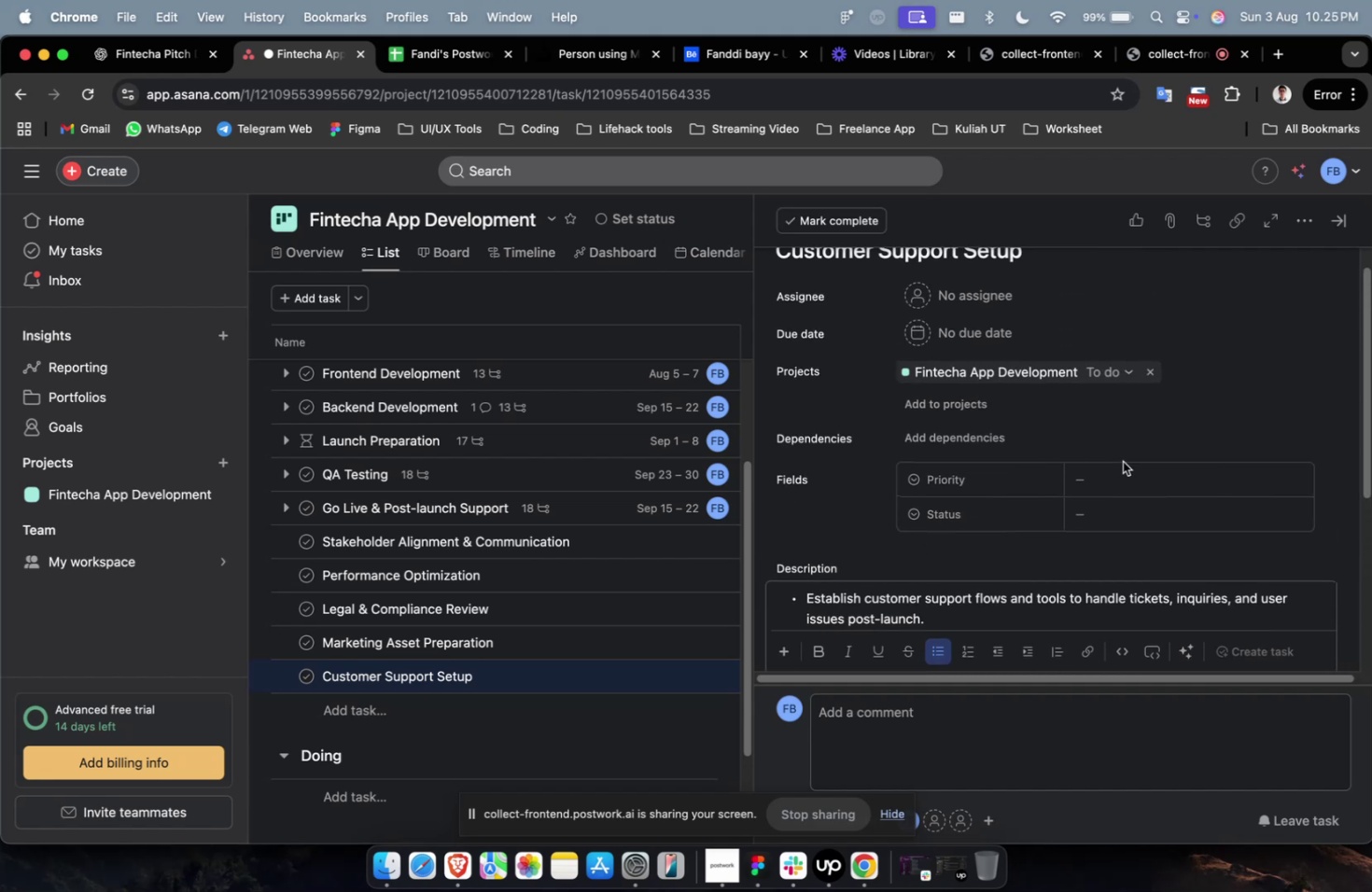 
left_click([1124, 467])
 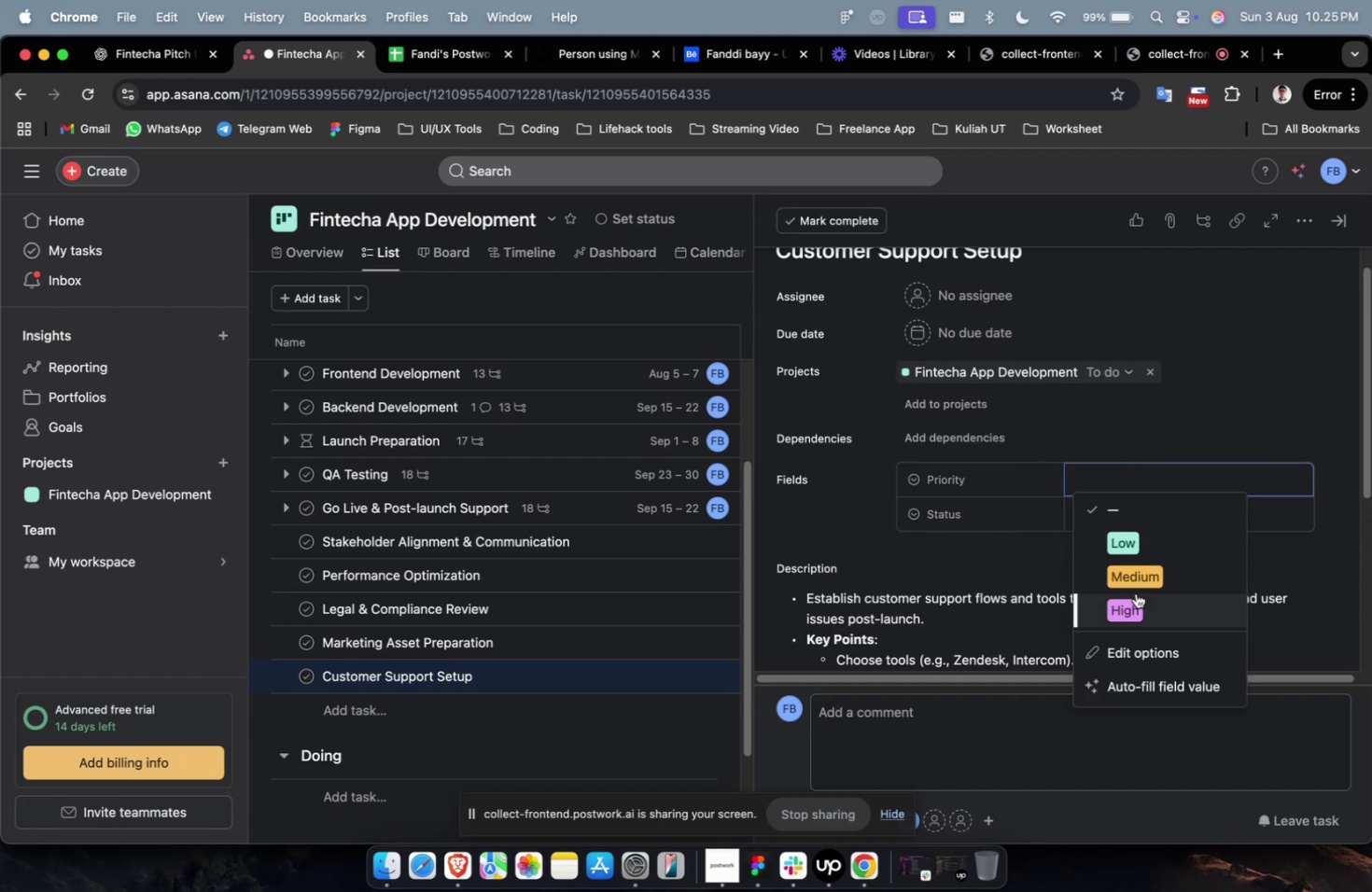 
left_click([1137, 581])
 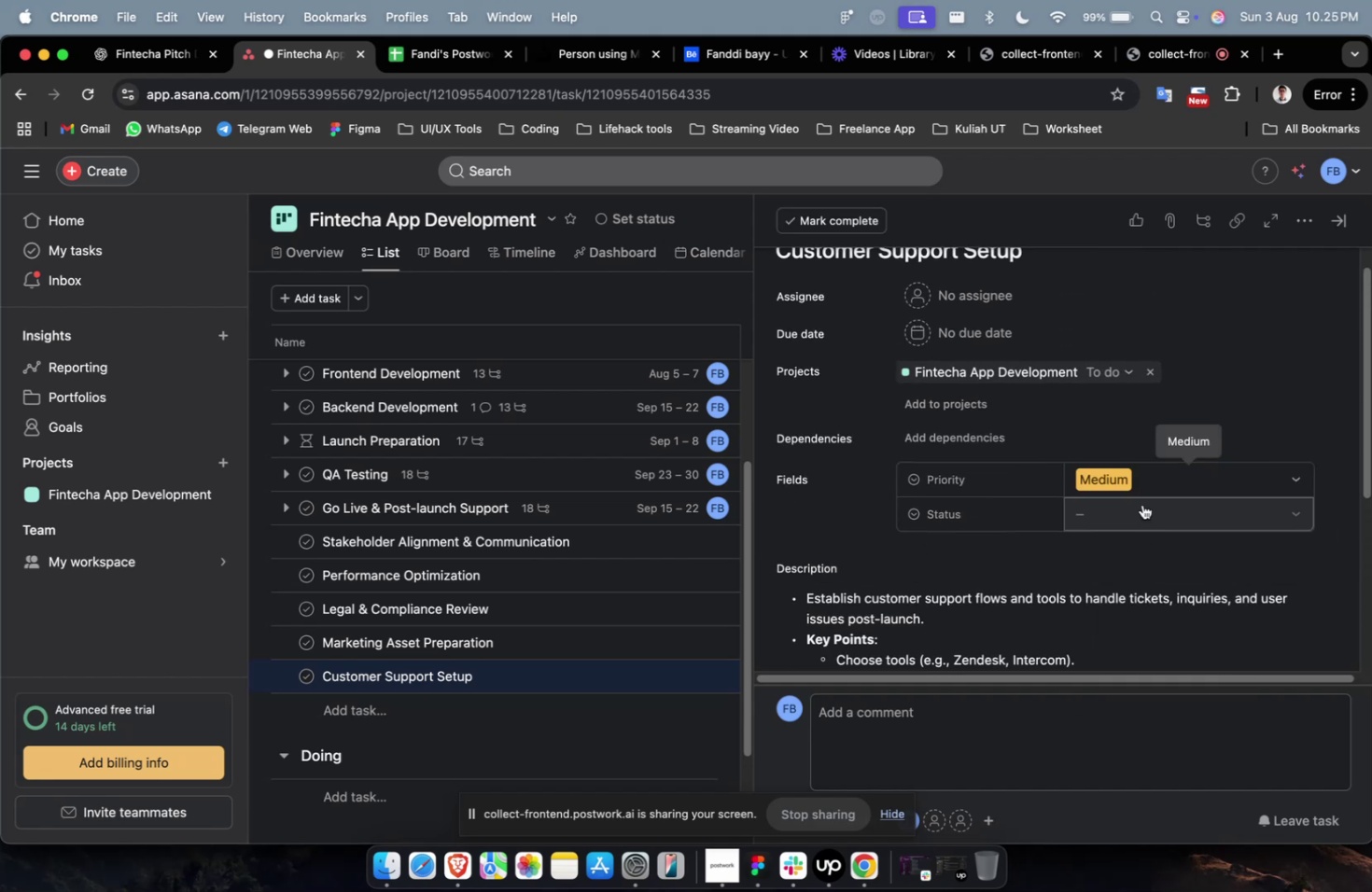 
double_click([1141, 500])
 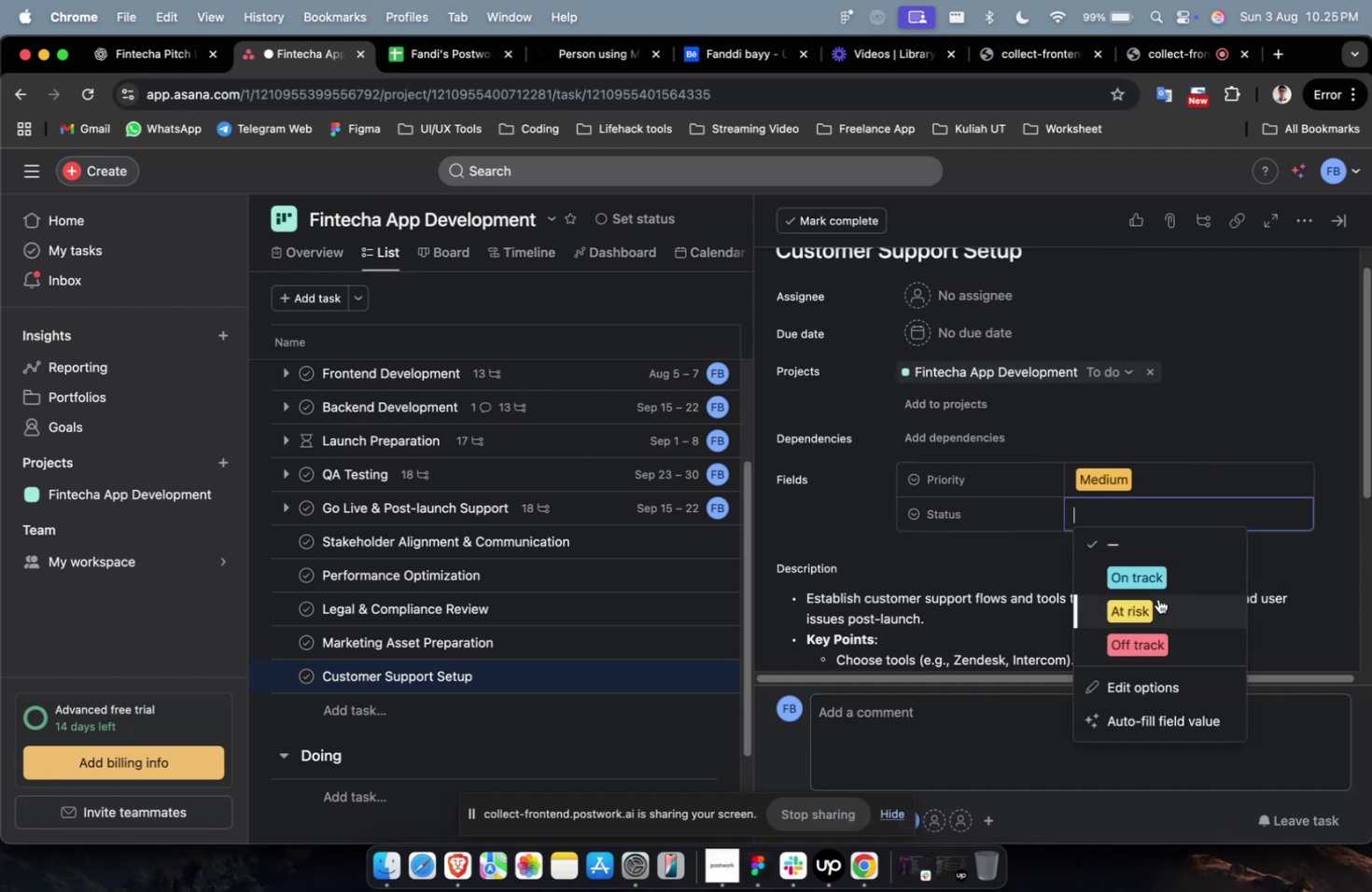 
left_click([1163, 574])
 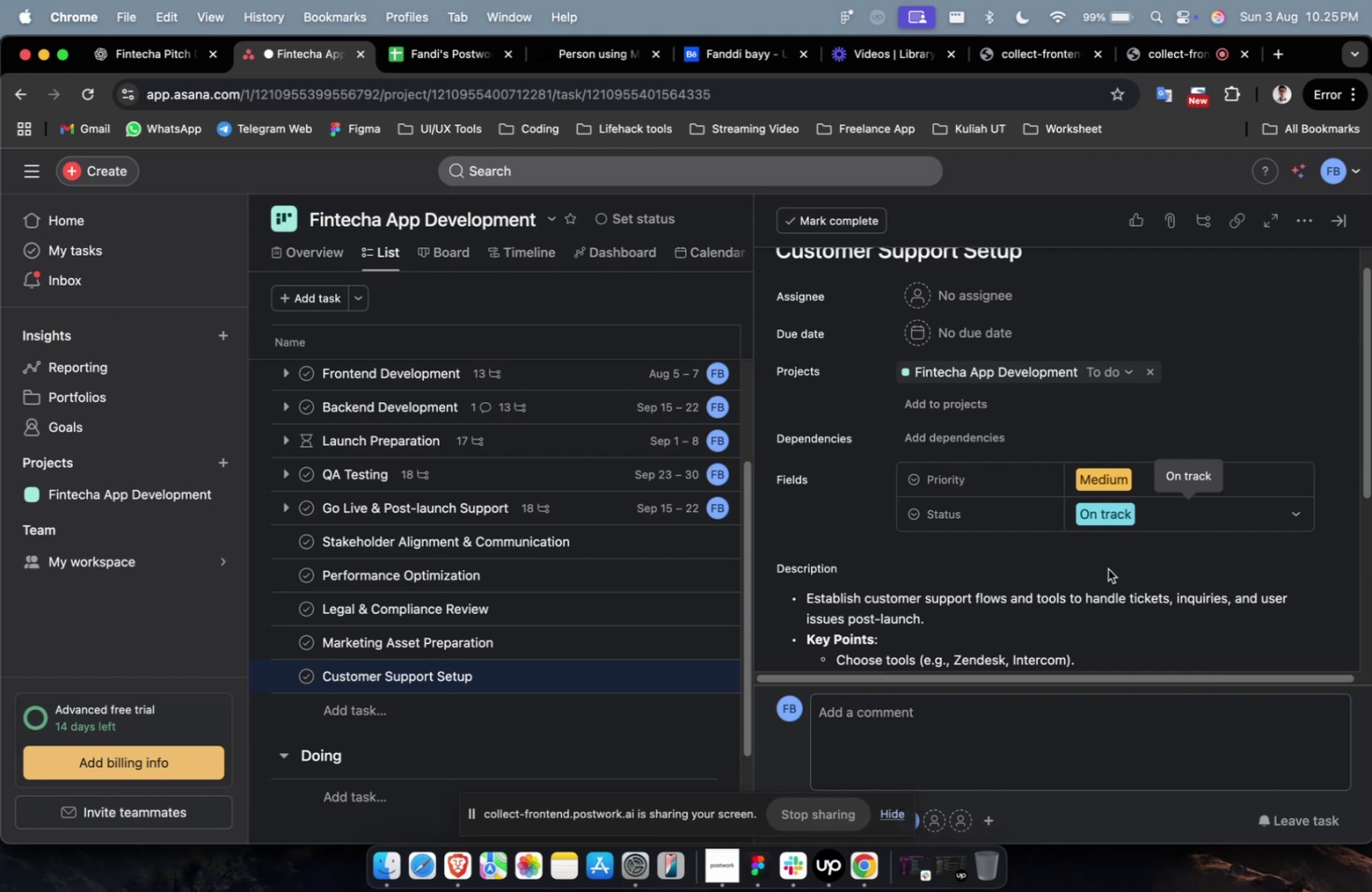 
wait(23.56)
 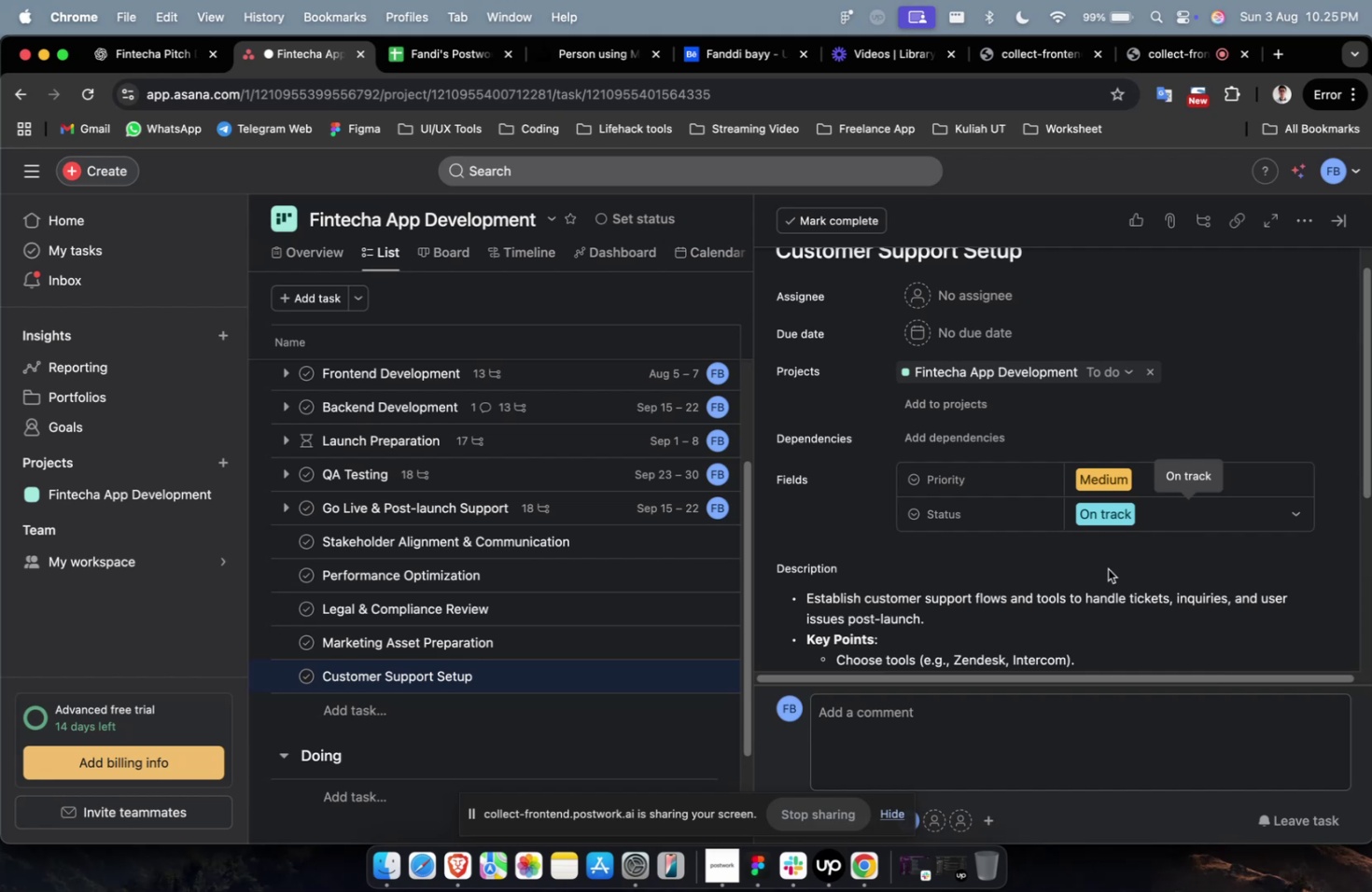 
scroll: coordinate [1107, 571], scroll_direction: down, amount: 5.0
 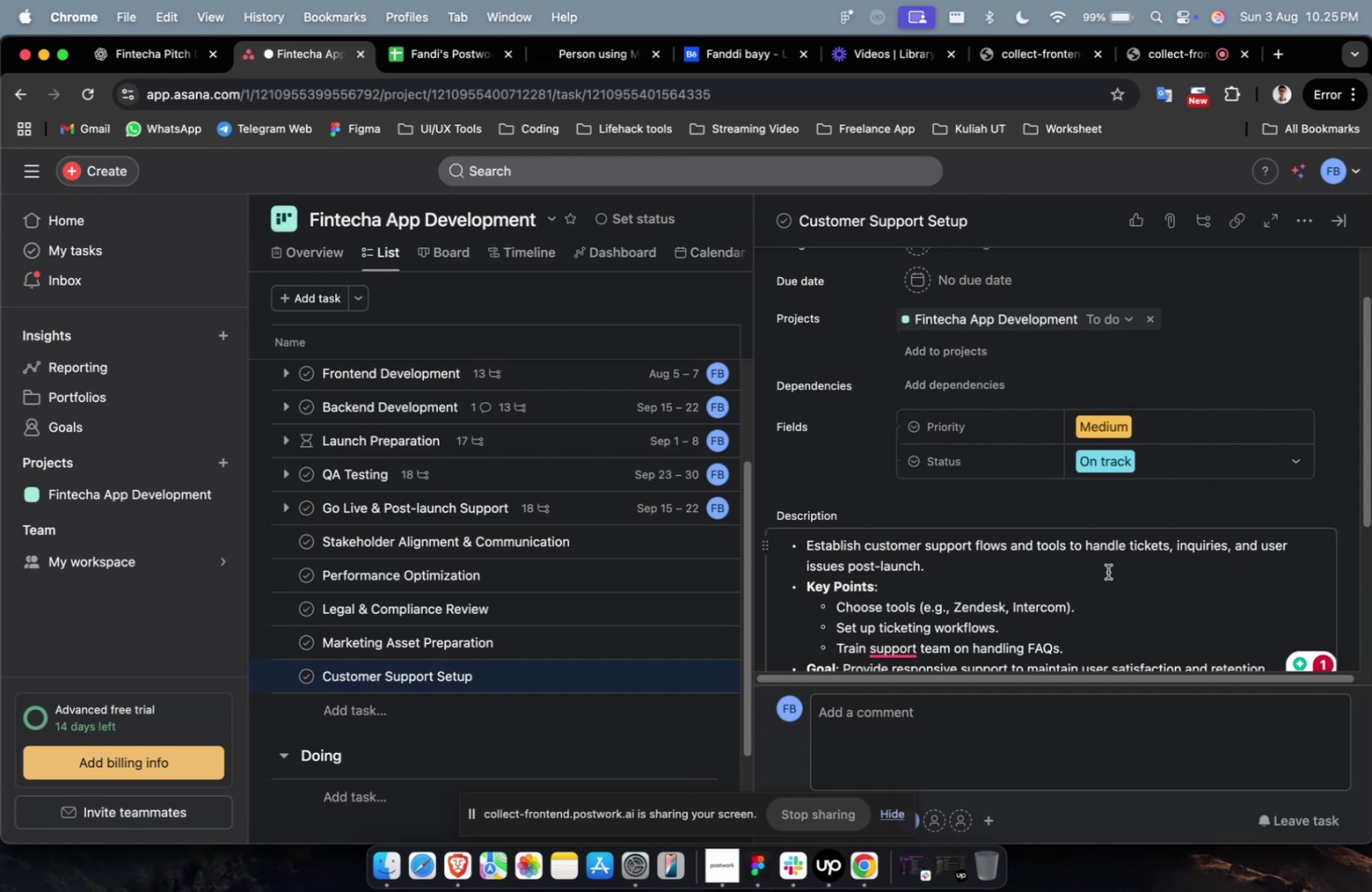 
wait(19.08)
 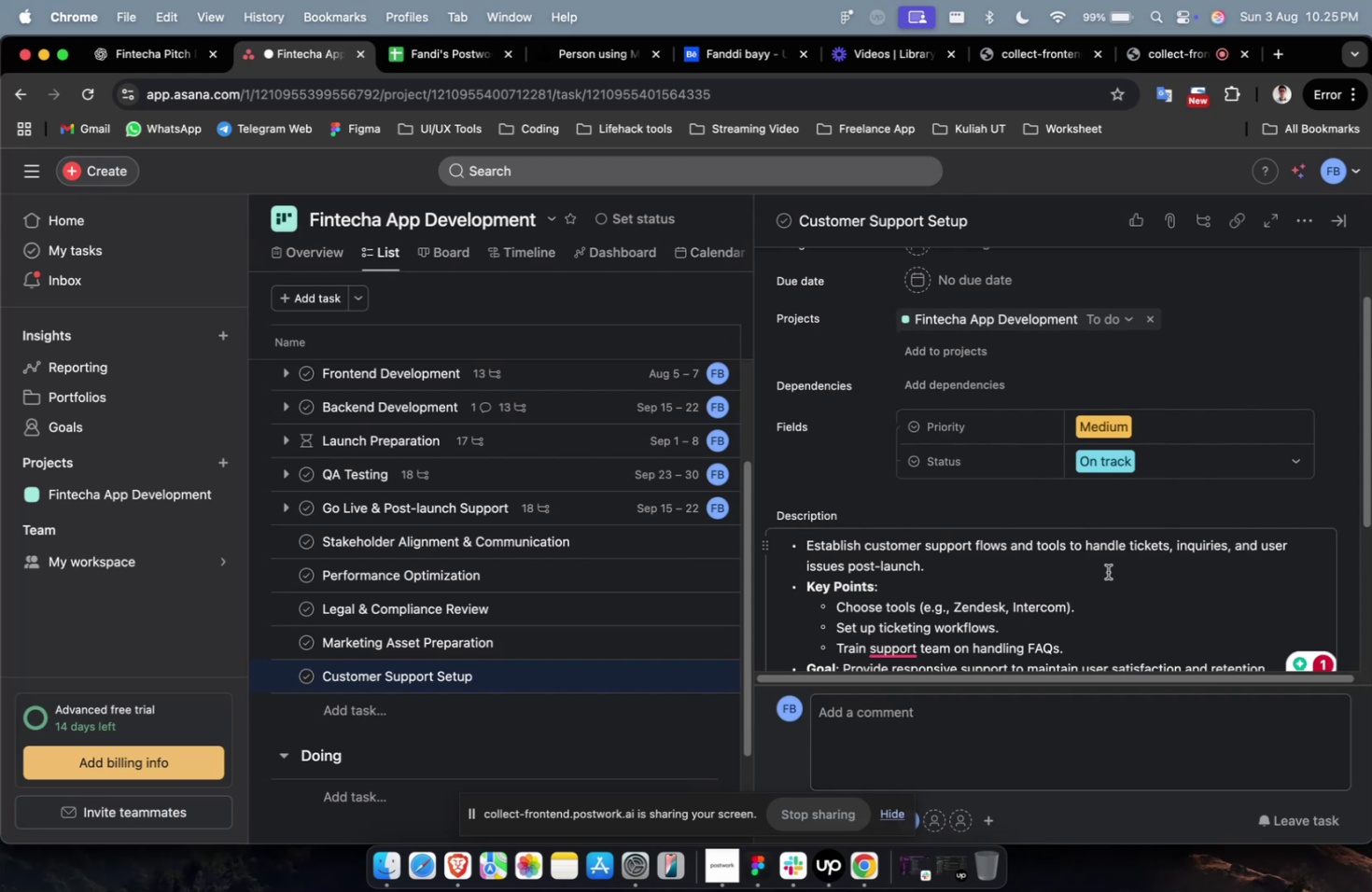 
scroll: coordinate [1063, 538], scroll_direction: down, amount: 2.0
 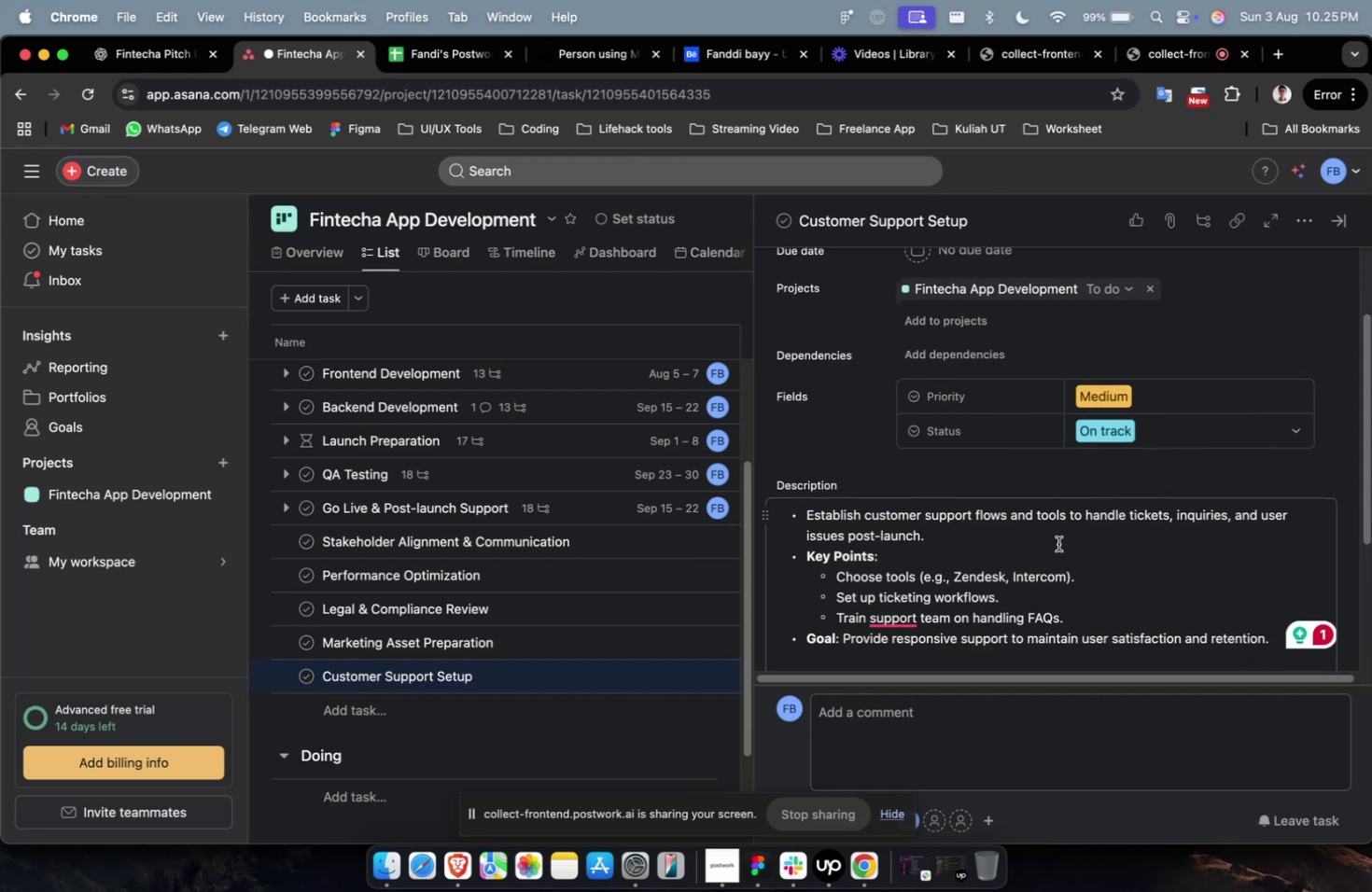 
scroll: coordinate [1057, 542], scroll_direction: up, amount: 3.0
 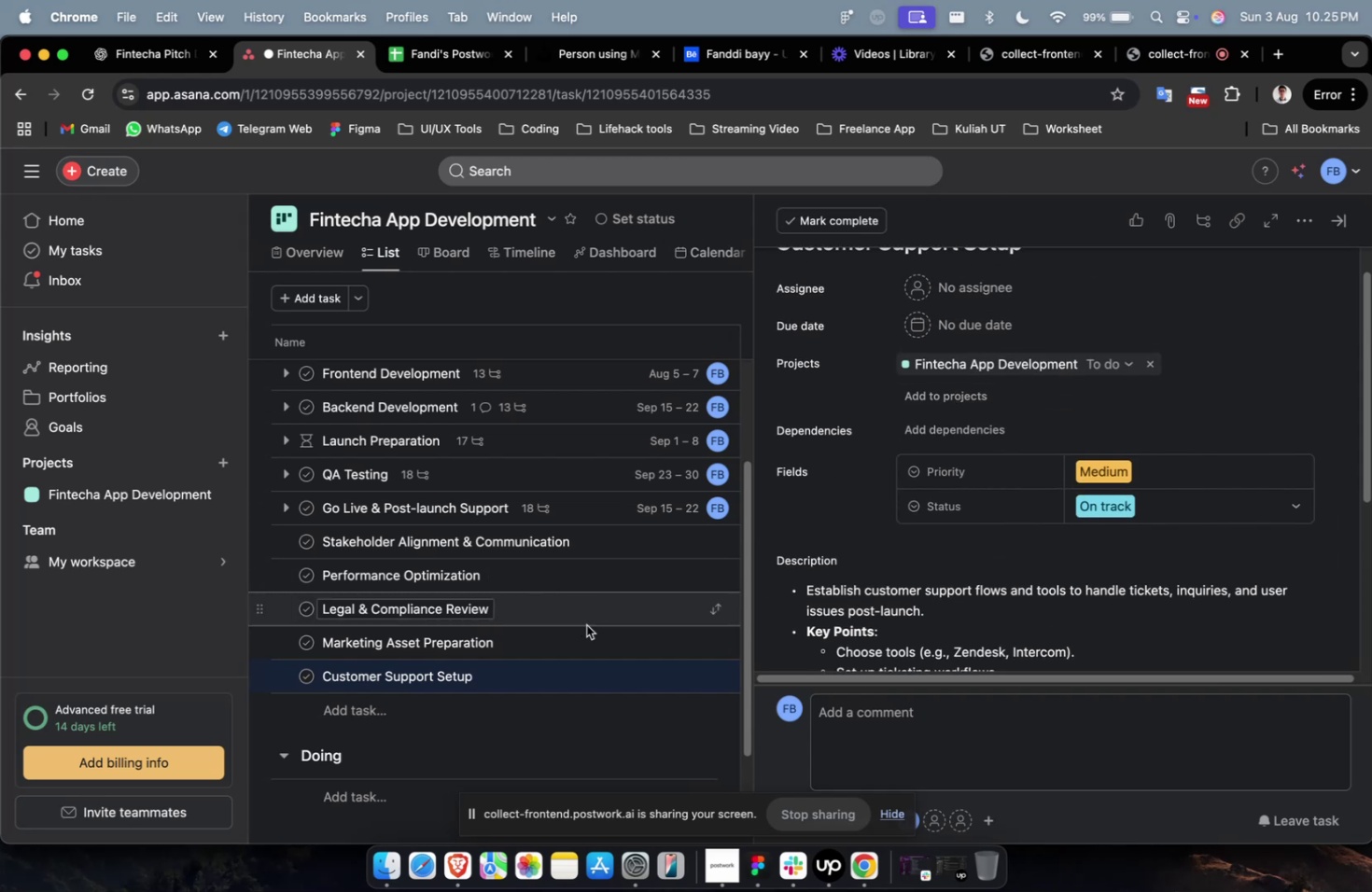 
left_click([589, 643])
 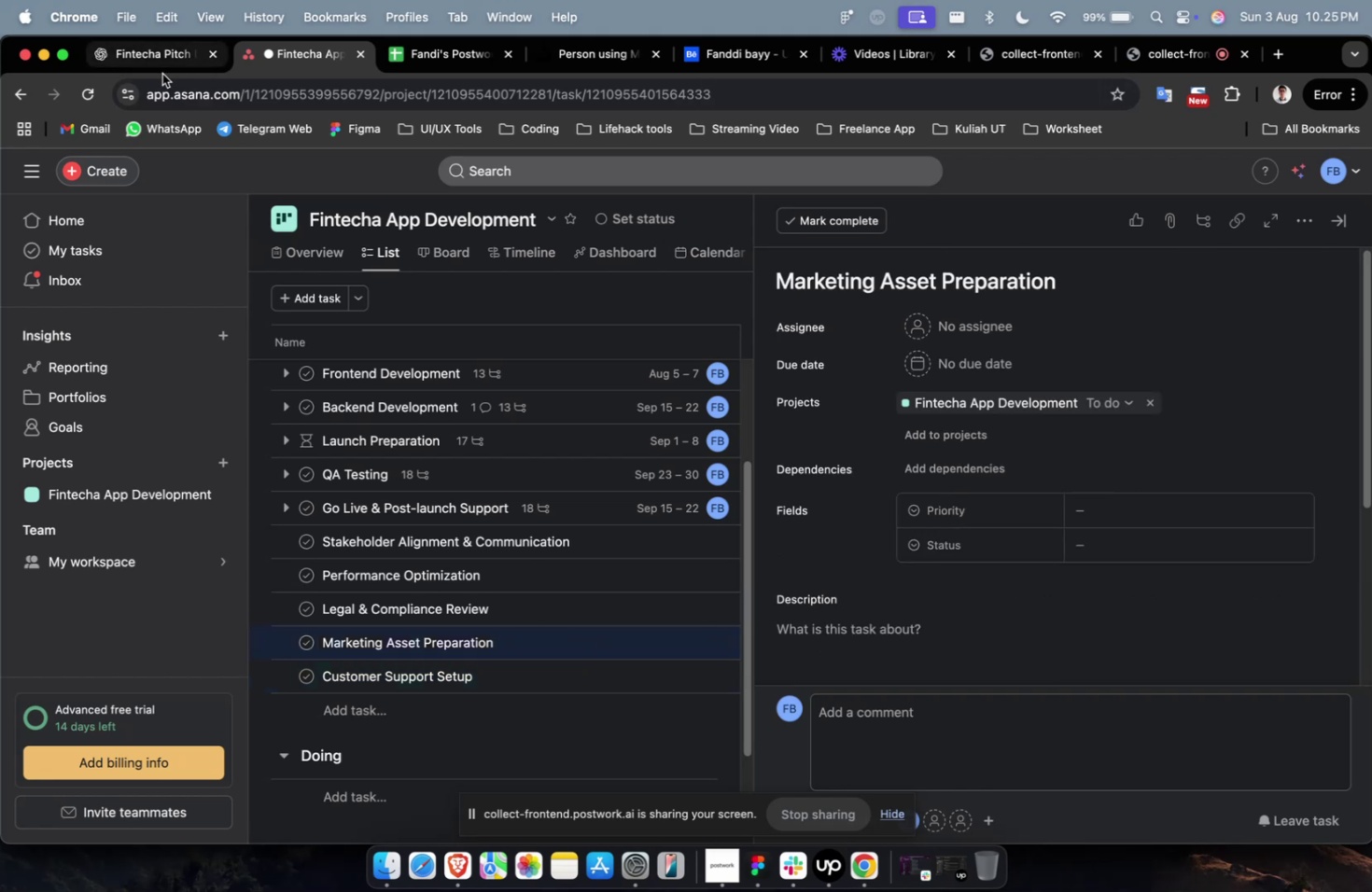 
left_click([157, 67])
 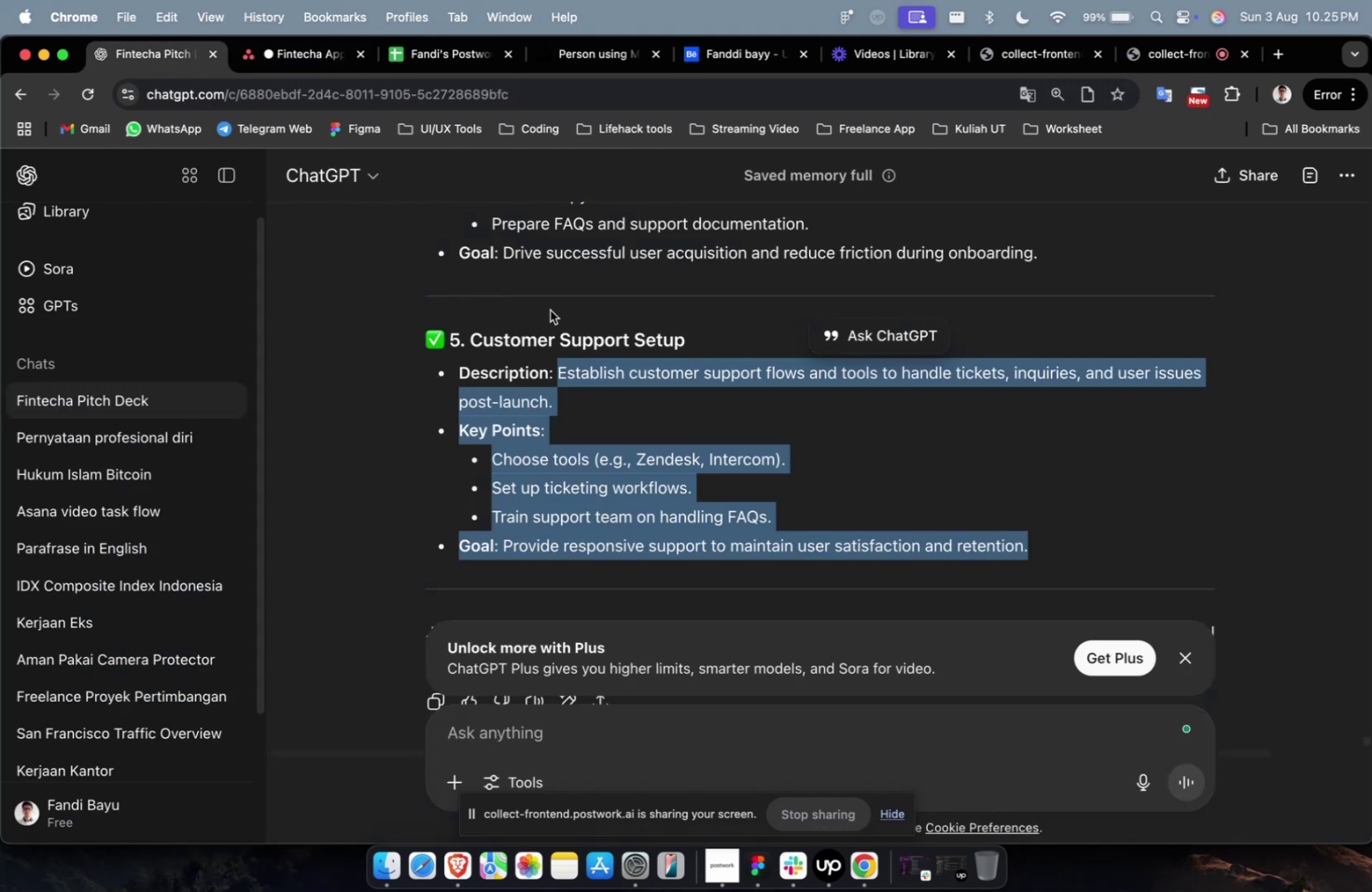 
scroll: coordinate [790, 403], scroll_direction: up, amount: 3.0
 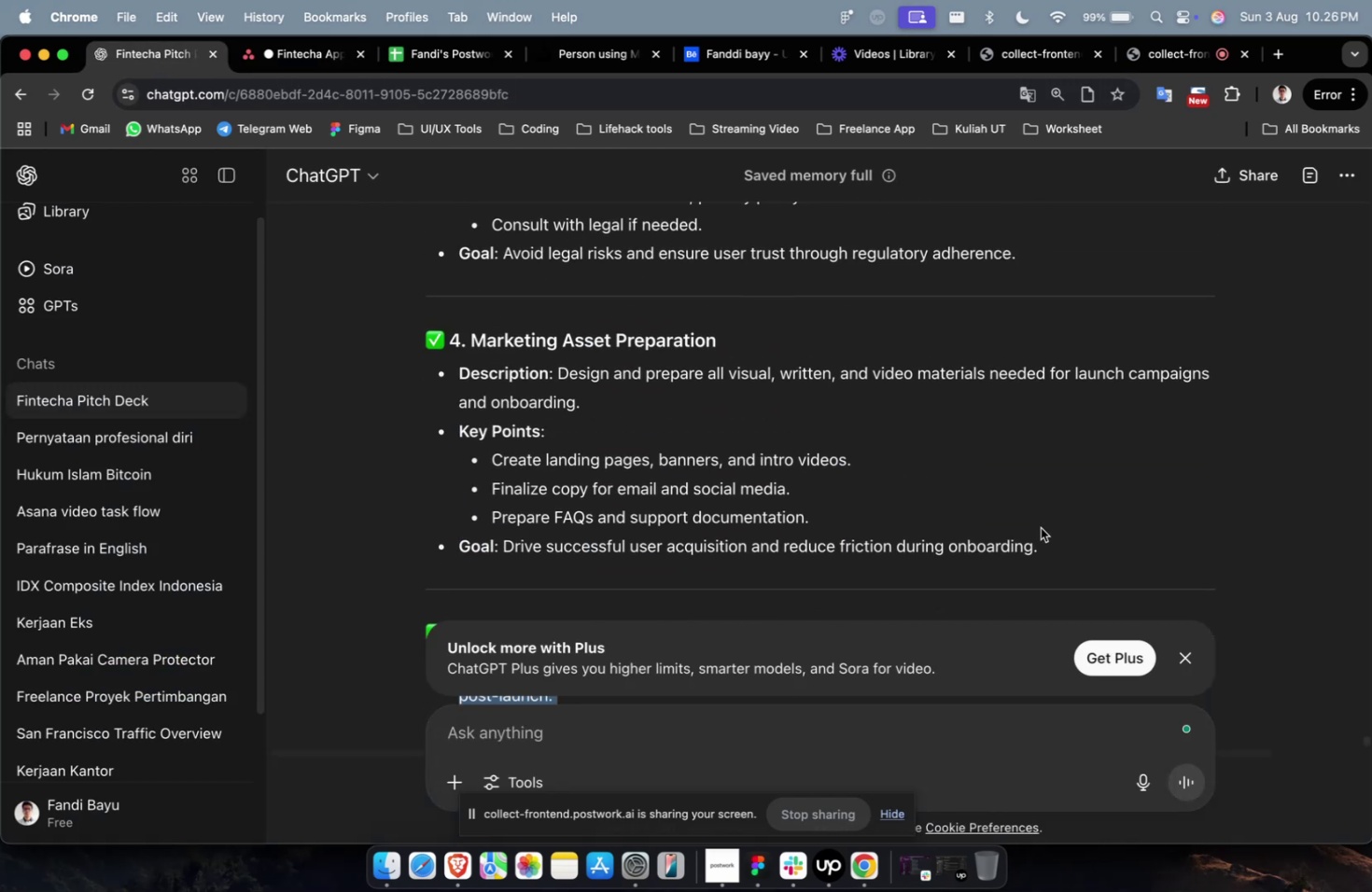 
left_click([1040, 527])
 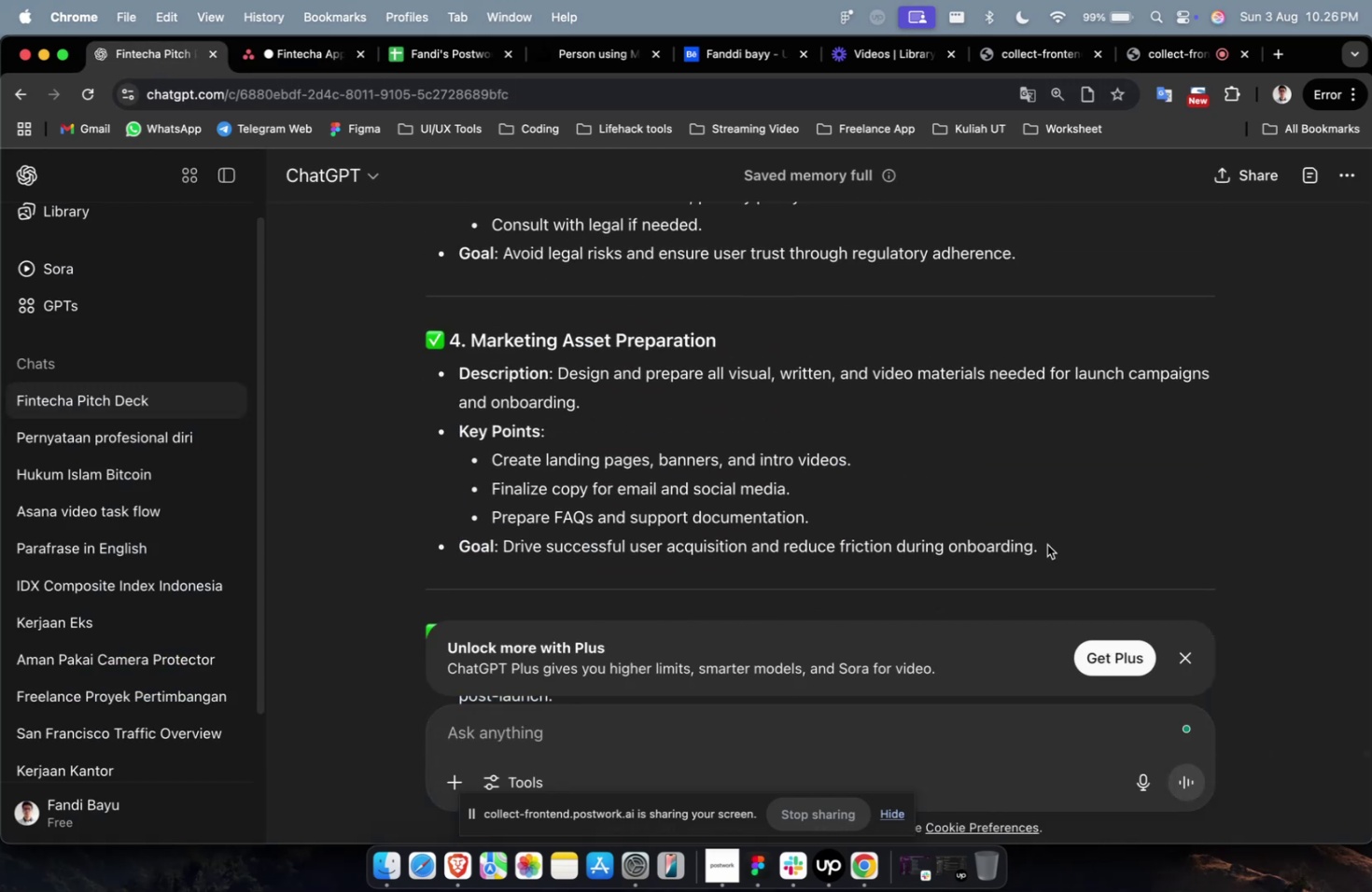 
left_click_drag(start_coordinate=[1046, 544], to_coordinate=[559, 383])
 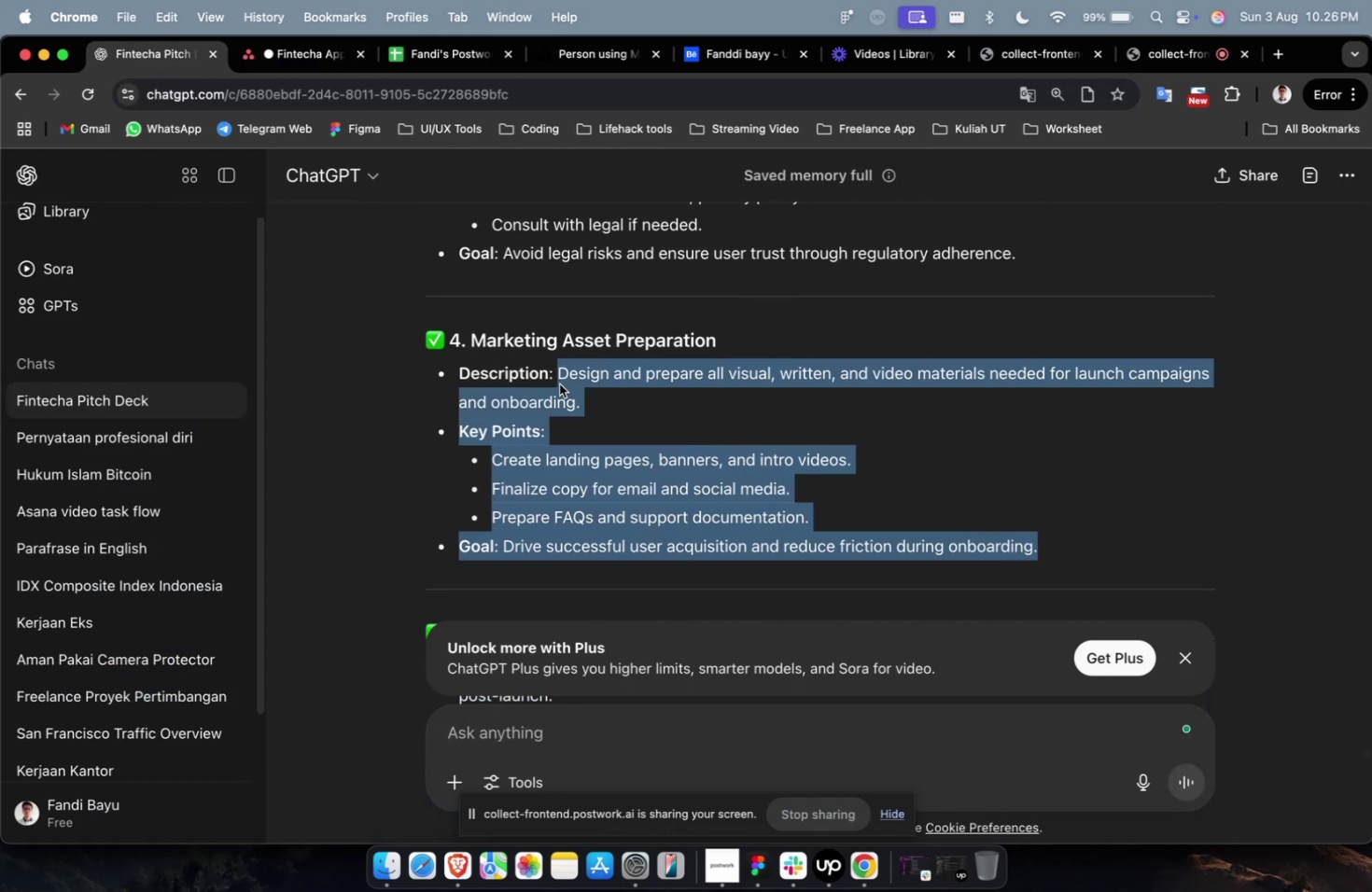 
key(Meta+C)
 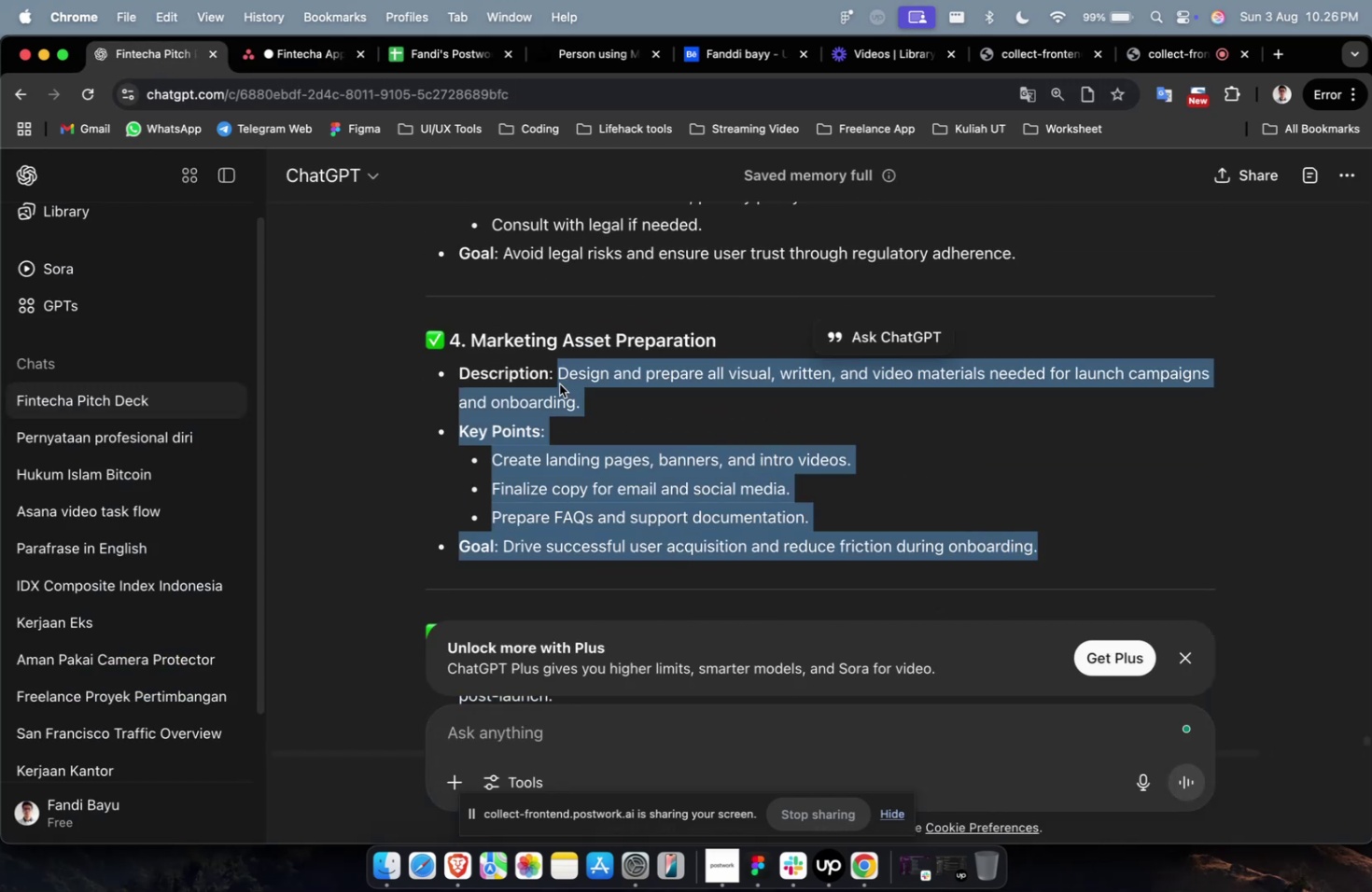 
key(Meta+C)
 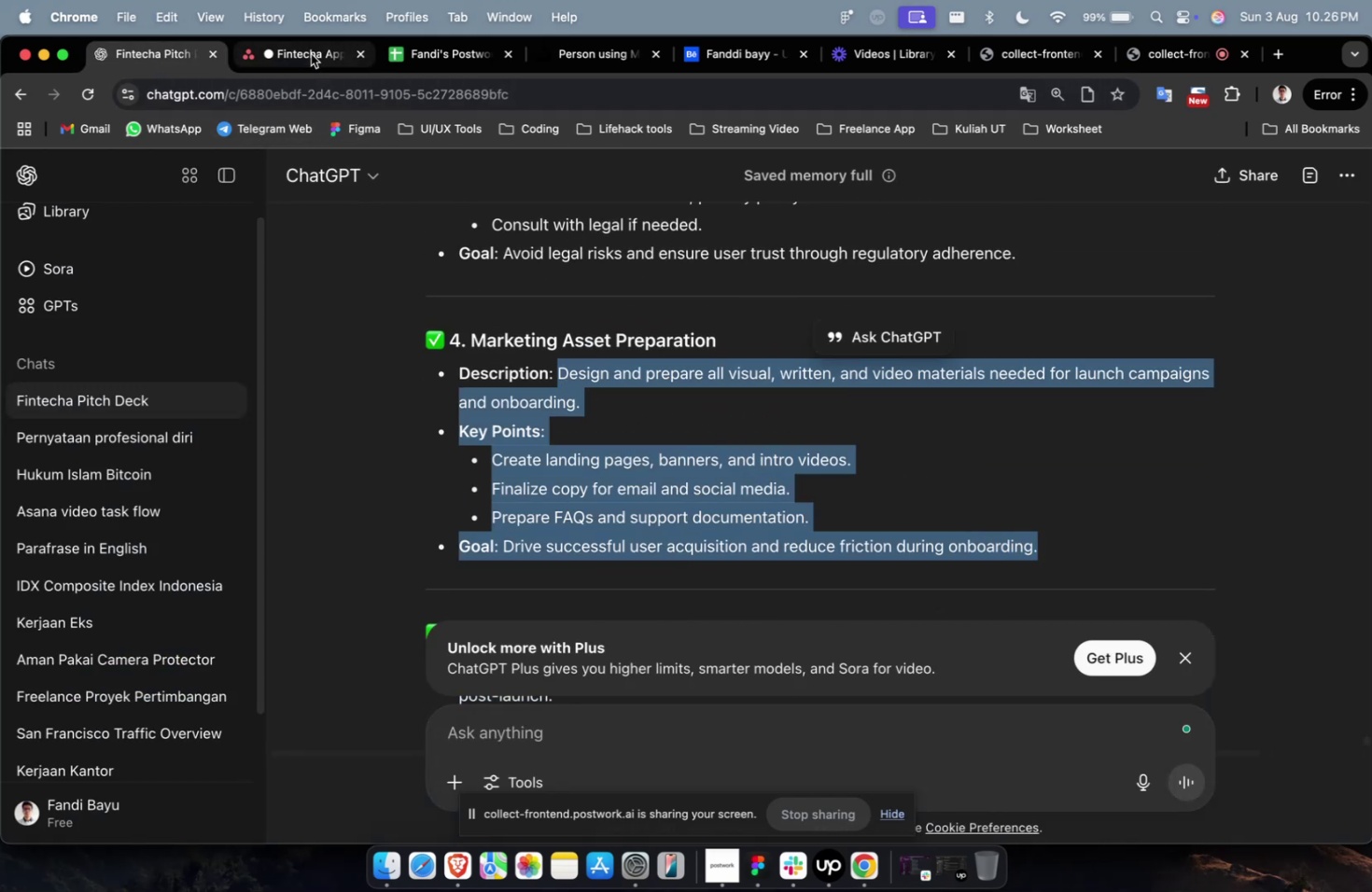 
left_click([293, 58])
 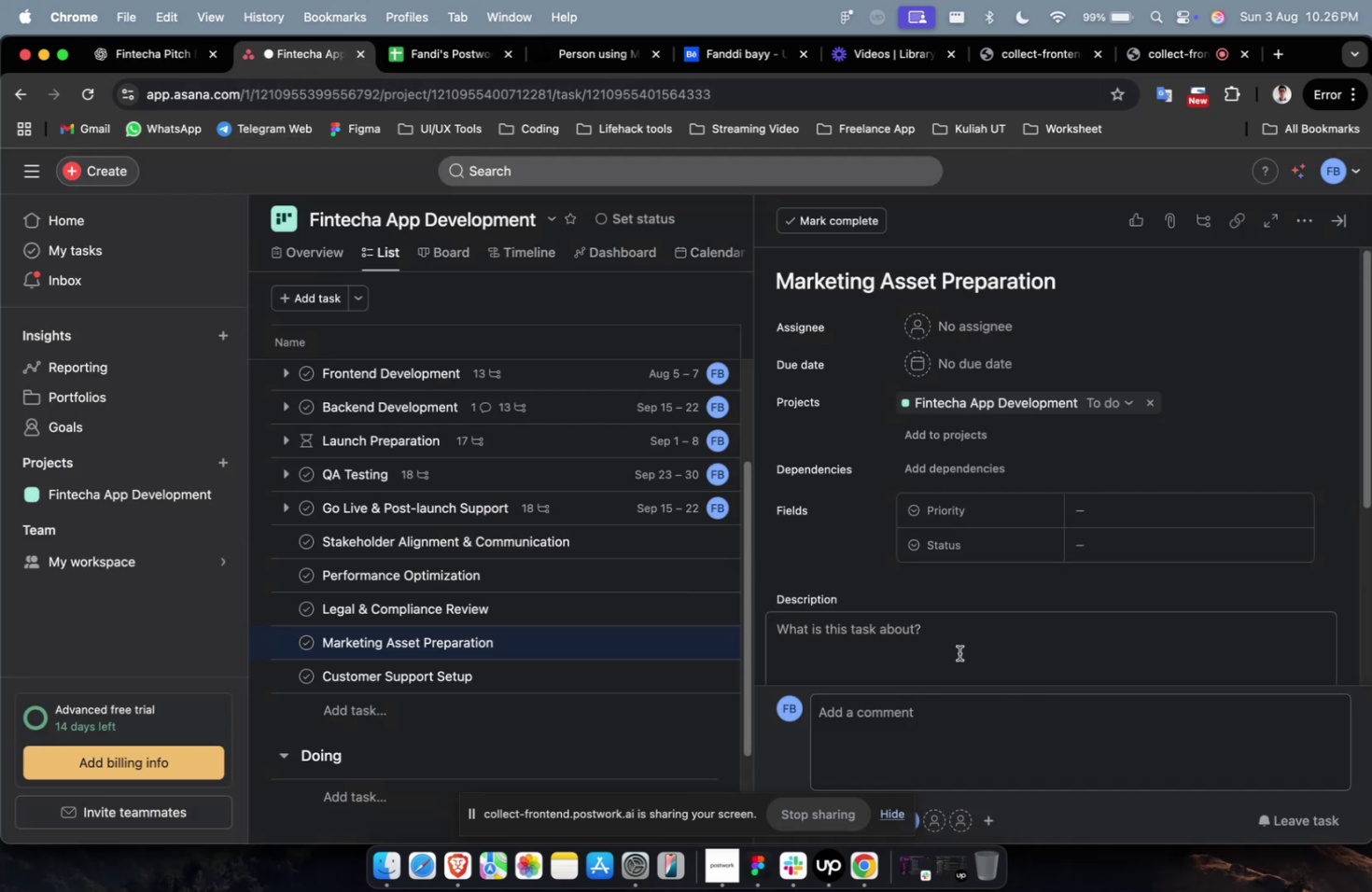 
left_click([955, 638])
 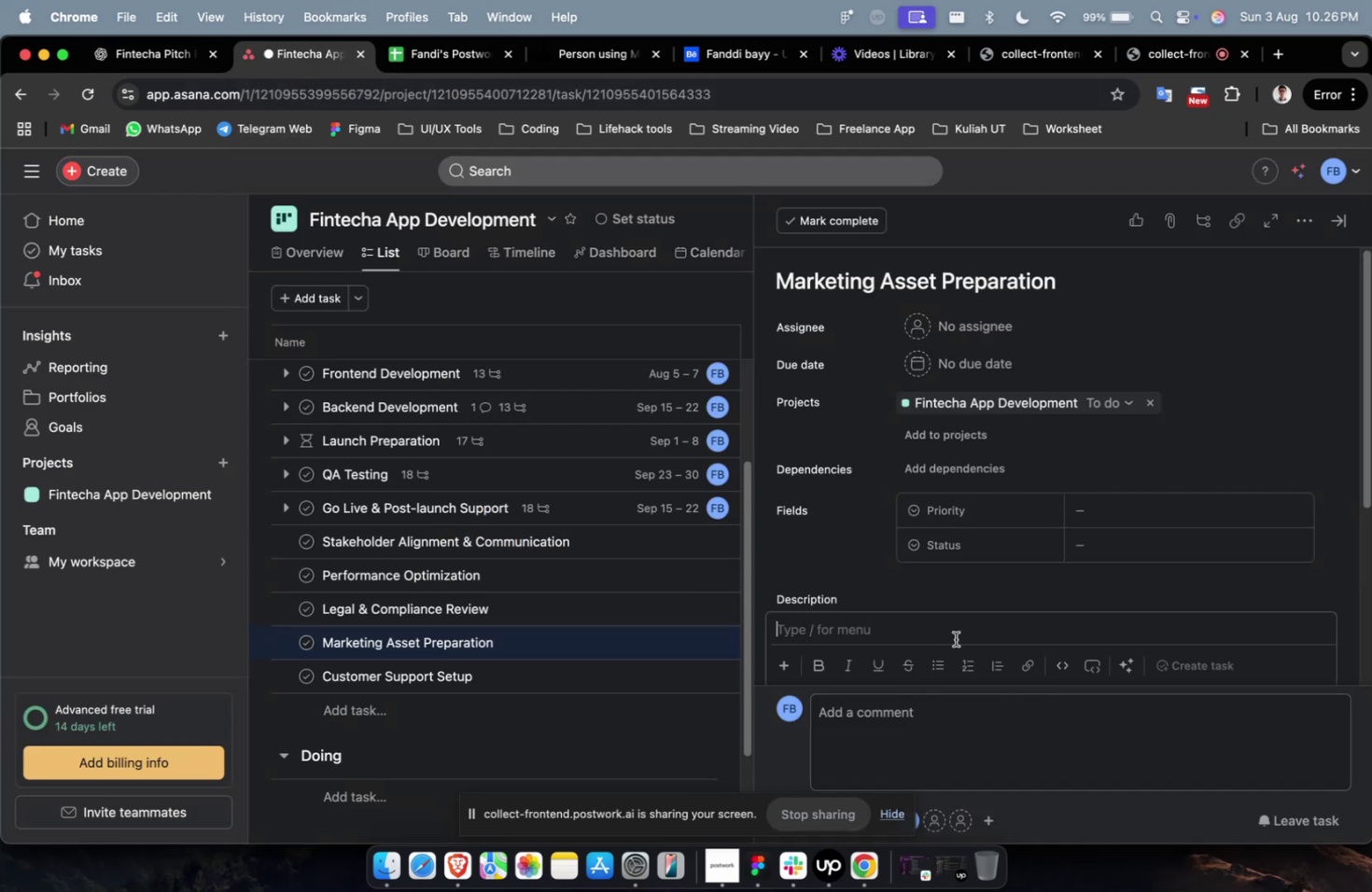 
key(Meta+CommandLeft)
 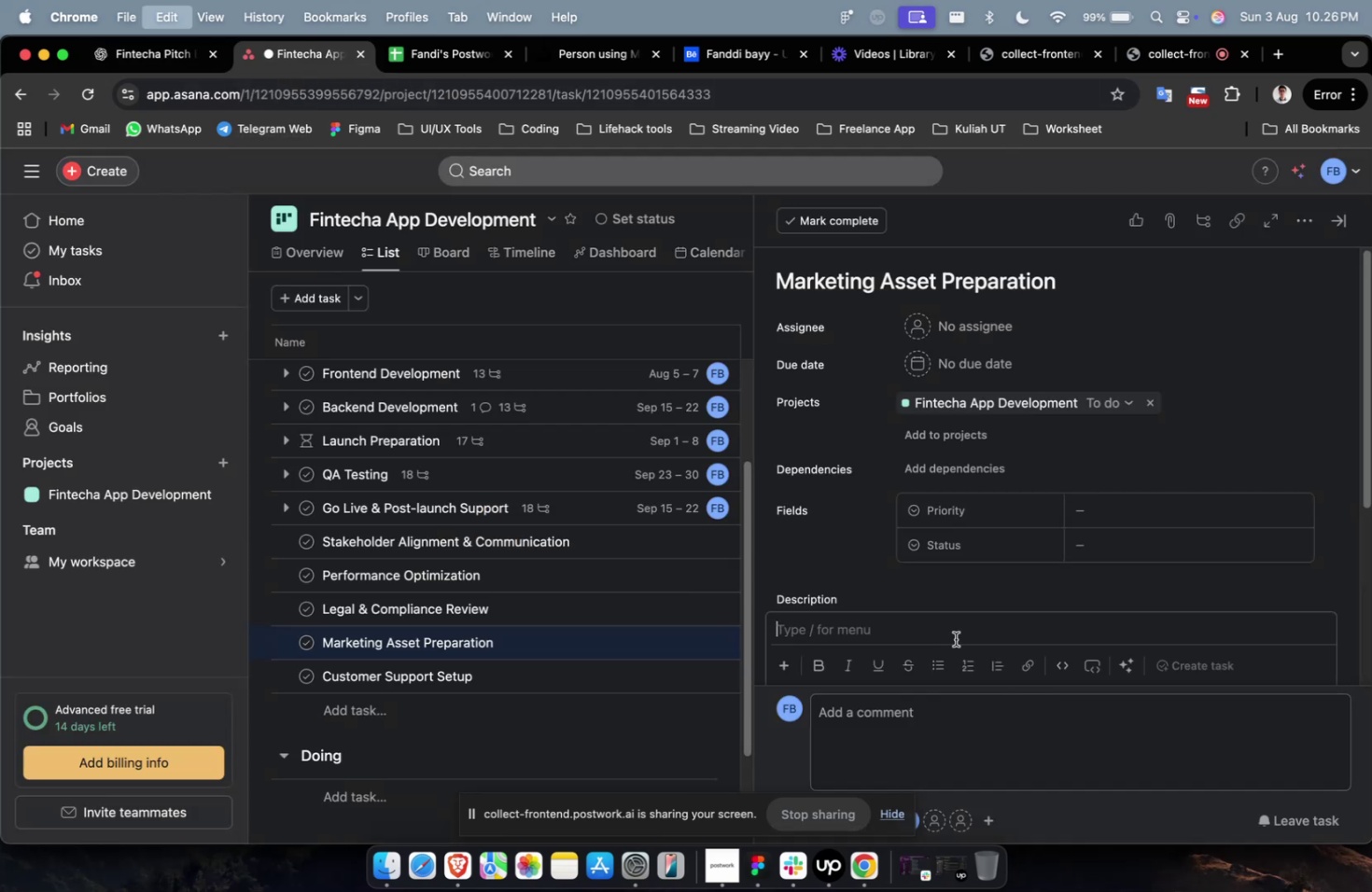 
key(Meta+V)
 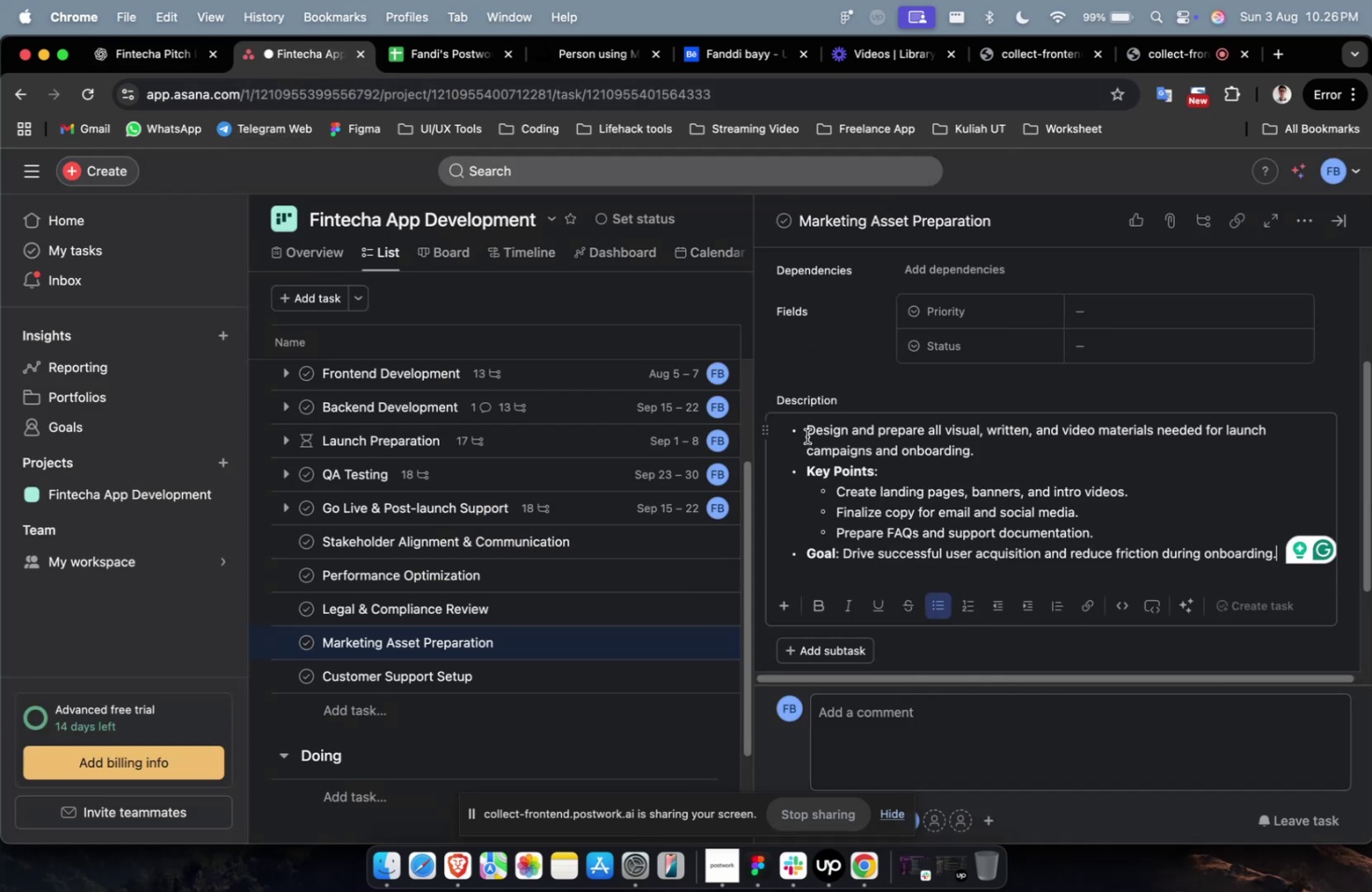 
wait(6.84)
 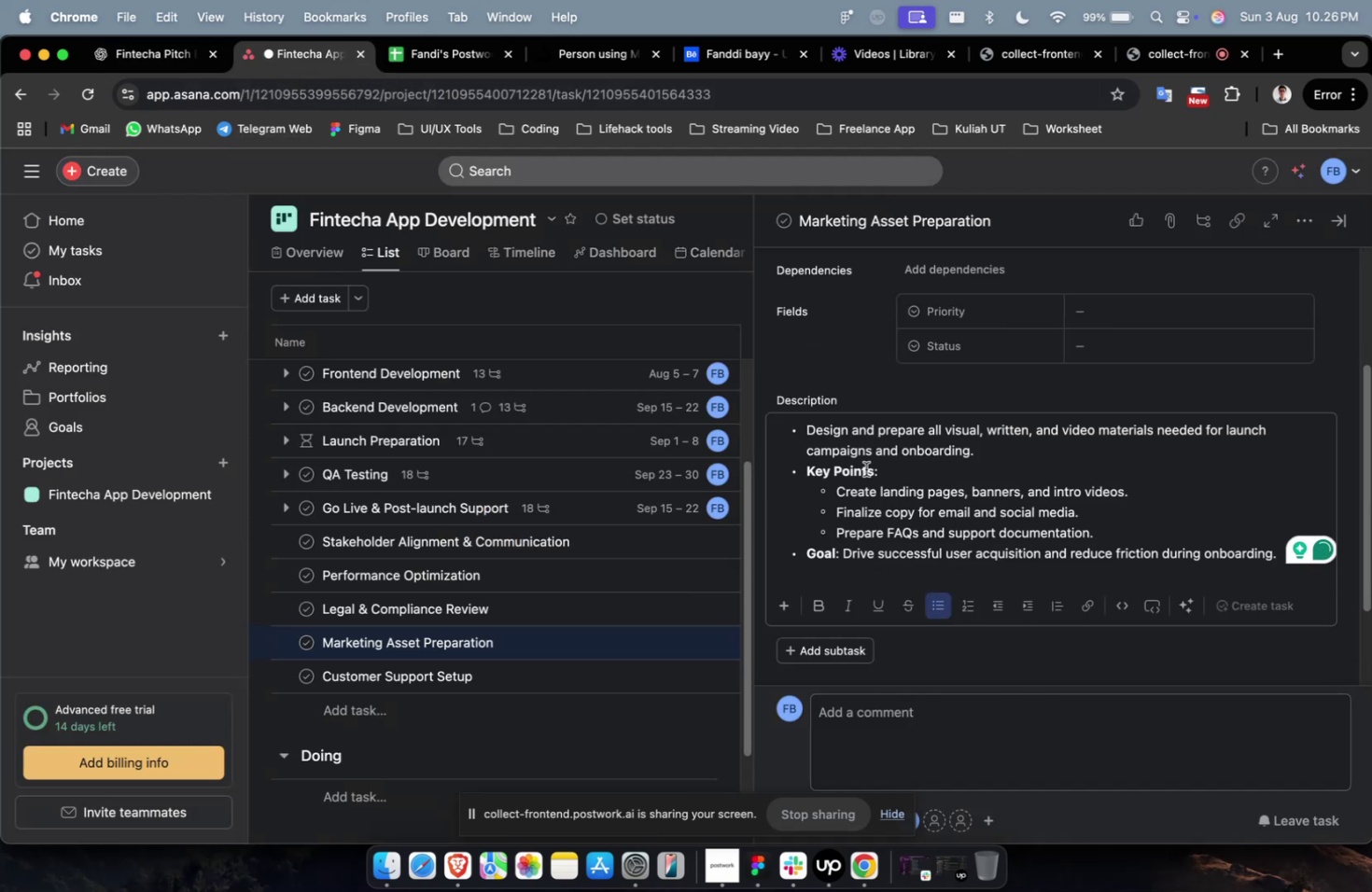 
left_click([1087, 313])
 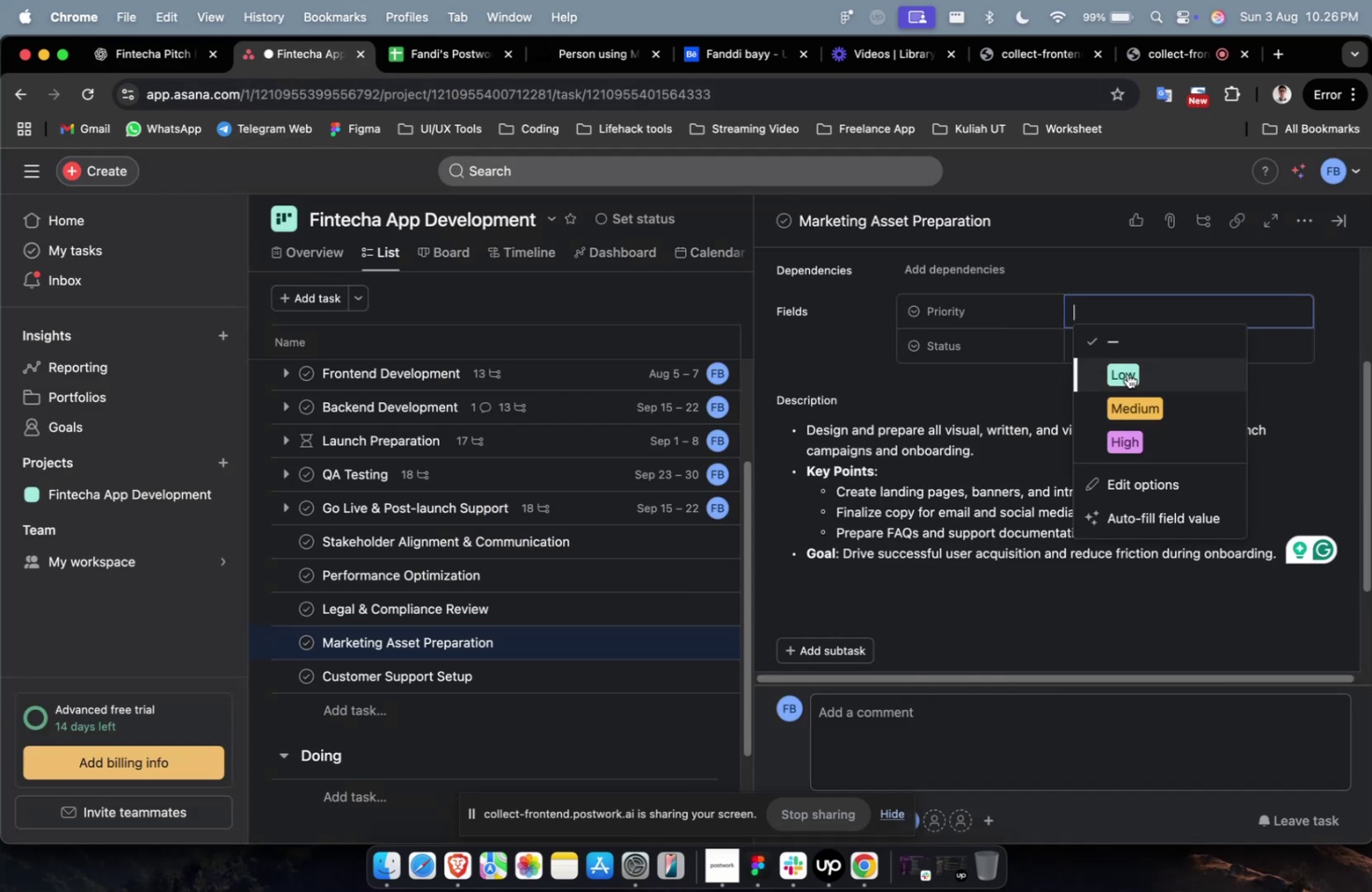 
left_click([1127, 373])
 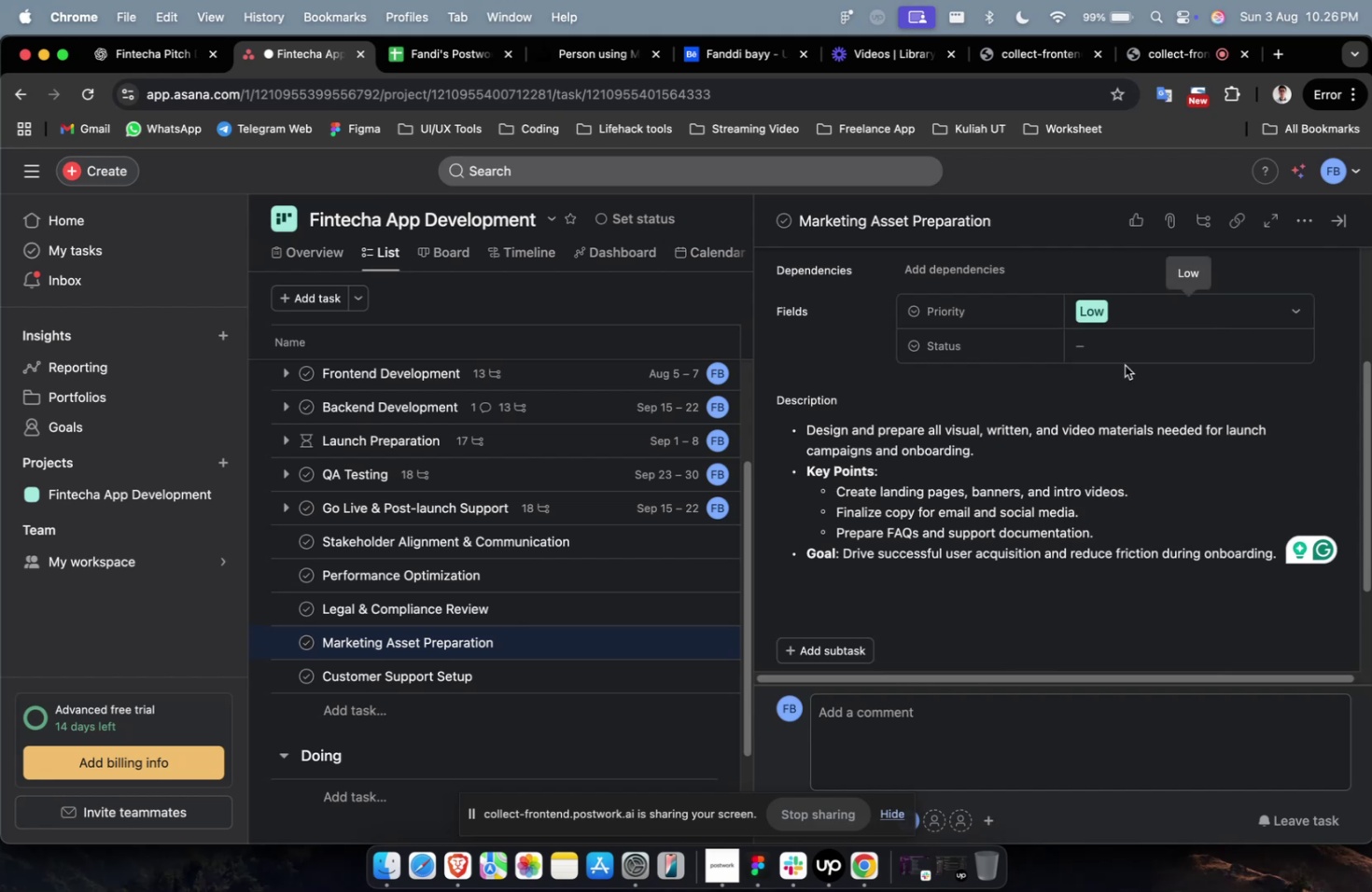 
double_click([1124, 365])
 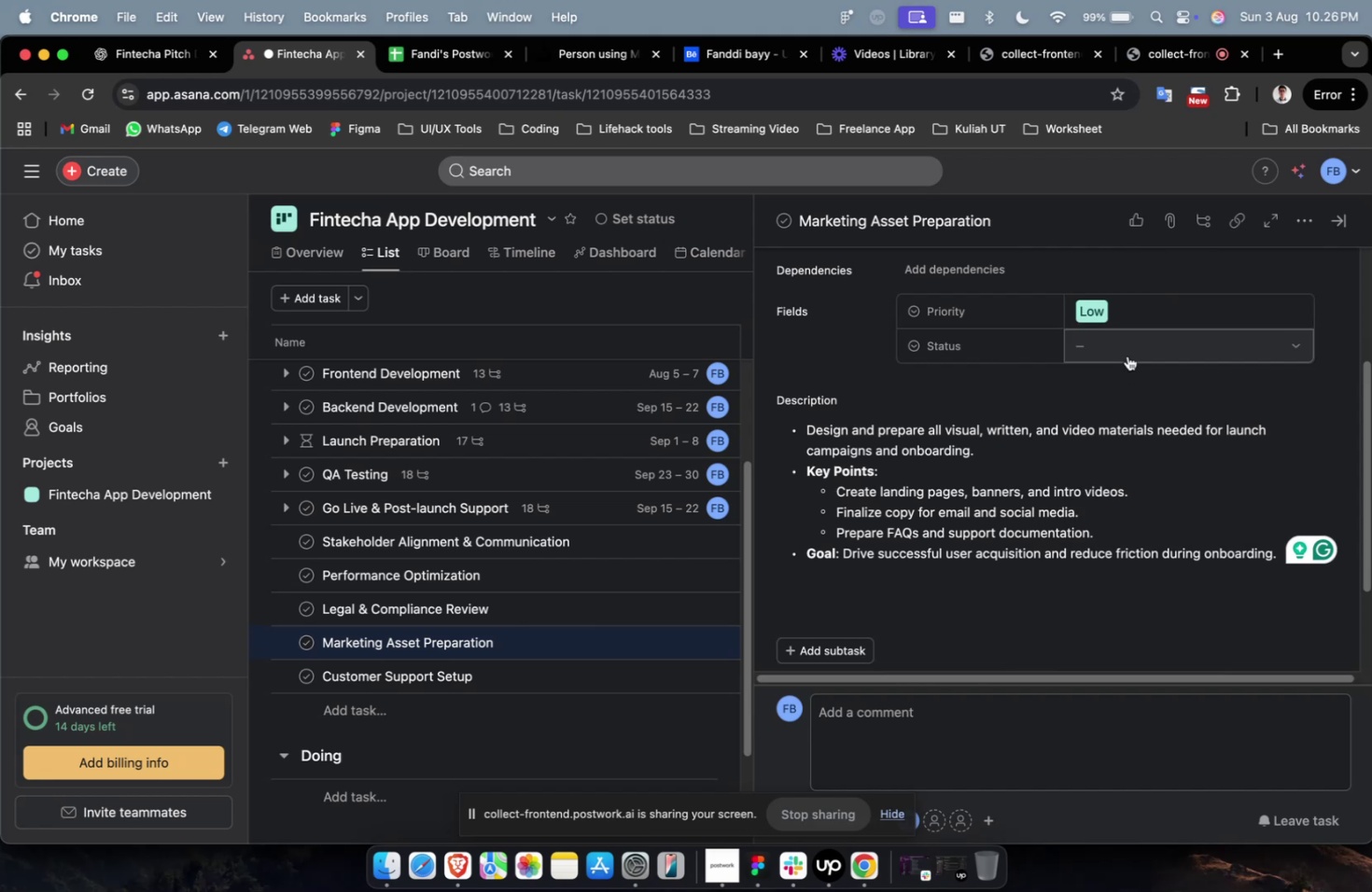 
triple_click([1127, 355])
 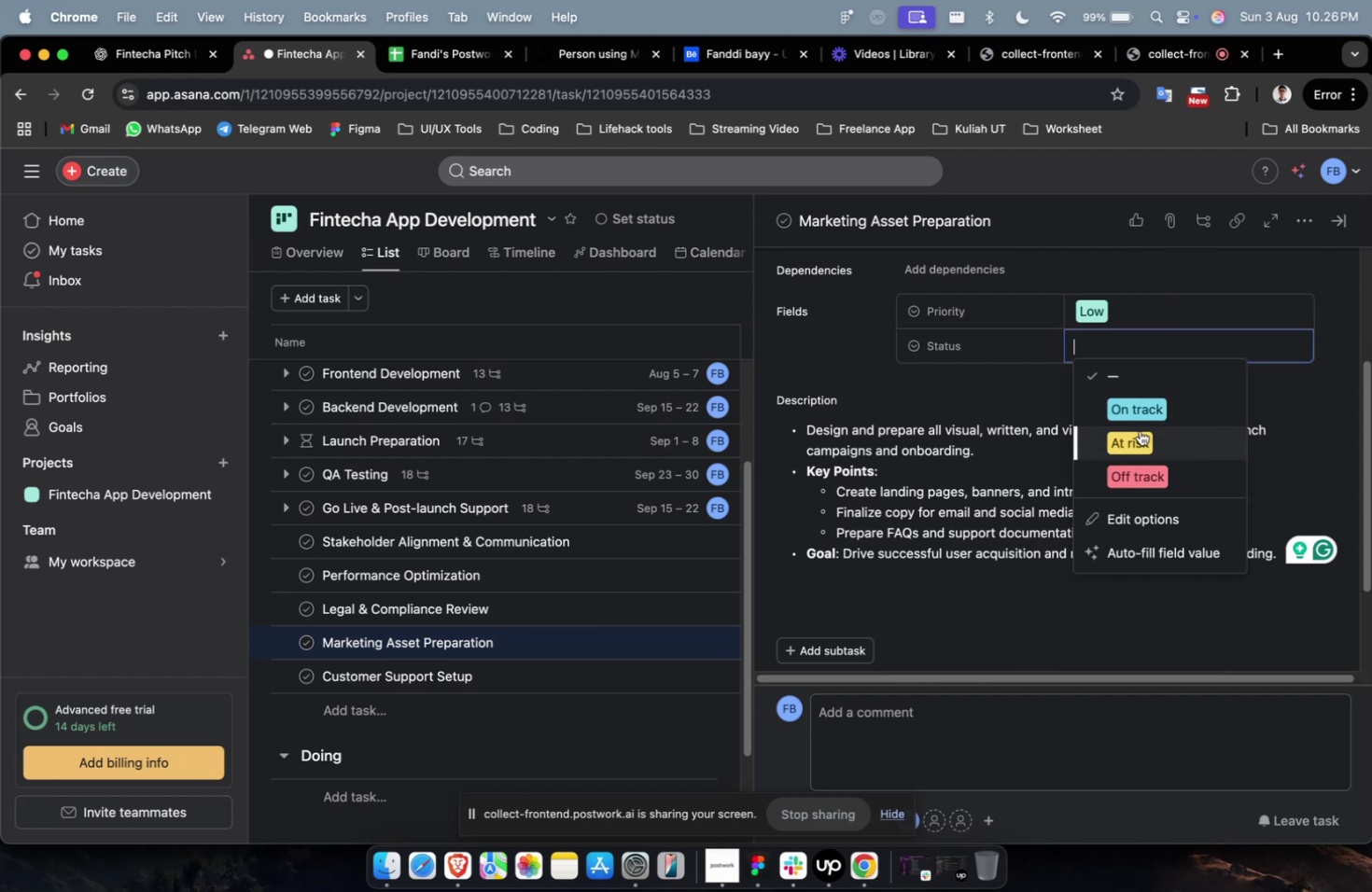 
left_click([1139, 430])
 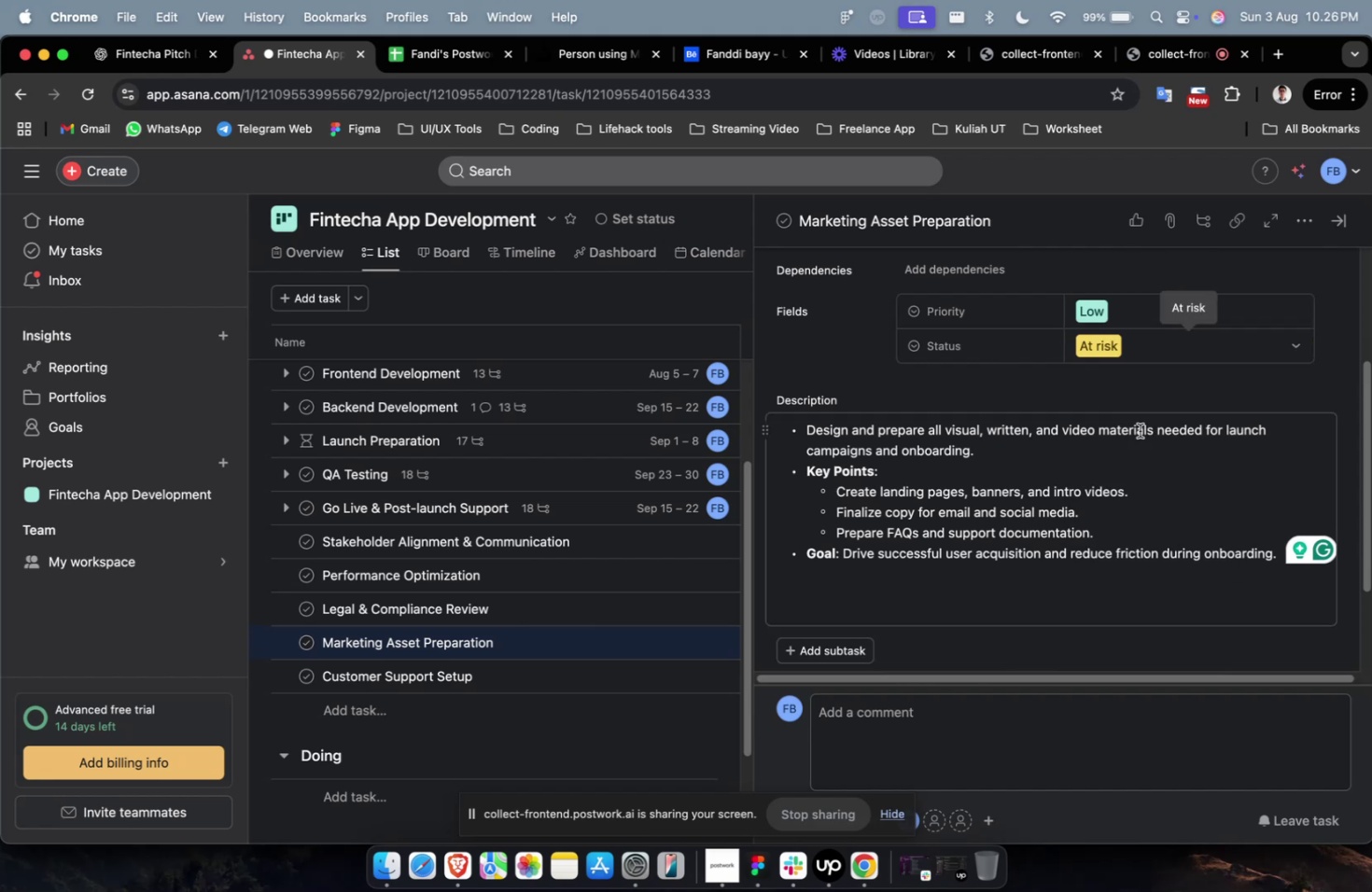 
wait(11.38)
 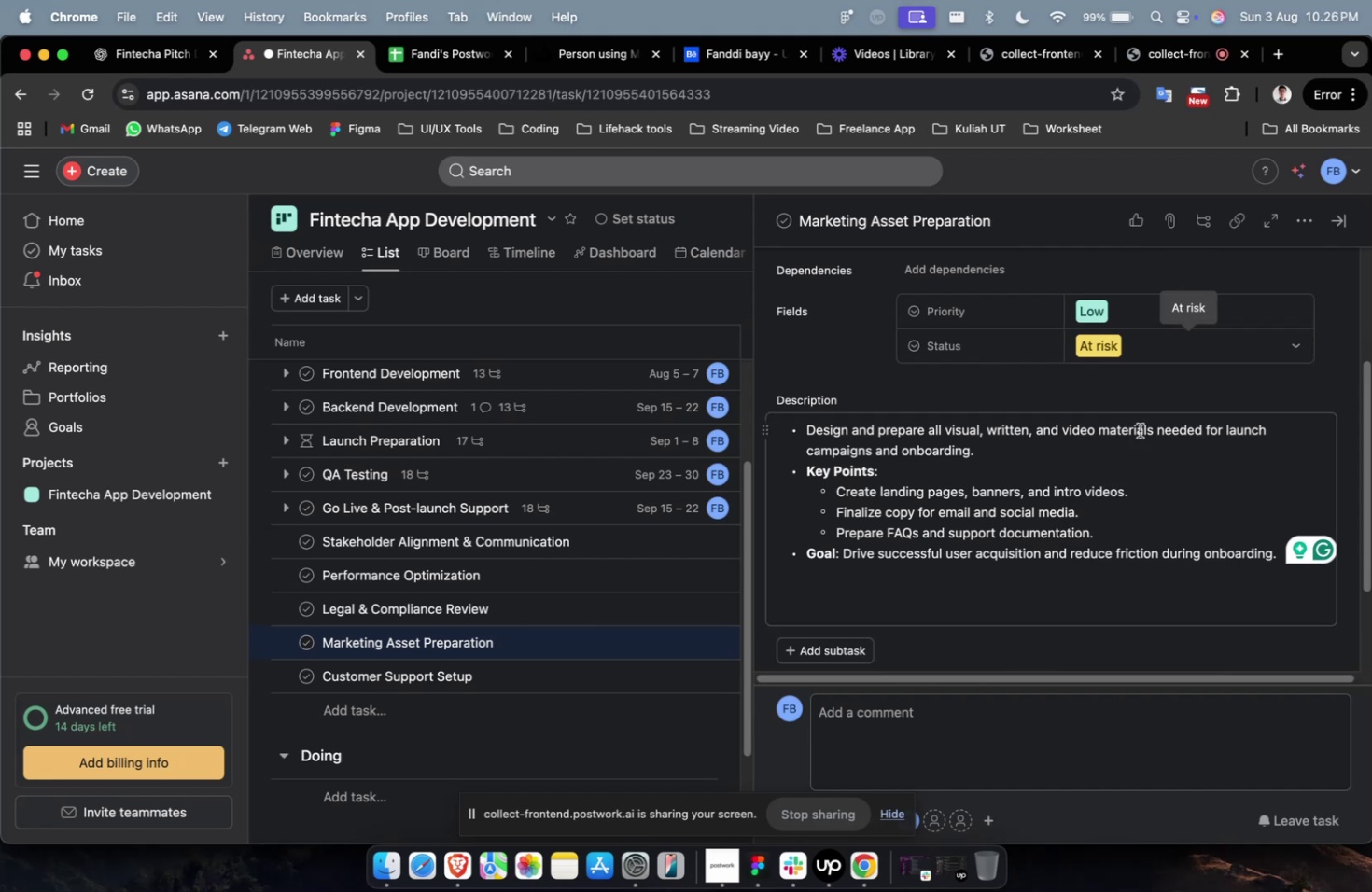 
scroll: coordinate [1139, 430], scroll_direction: up, amount: 2.0
 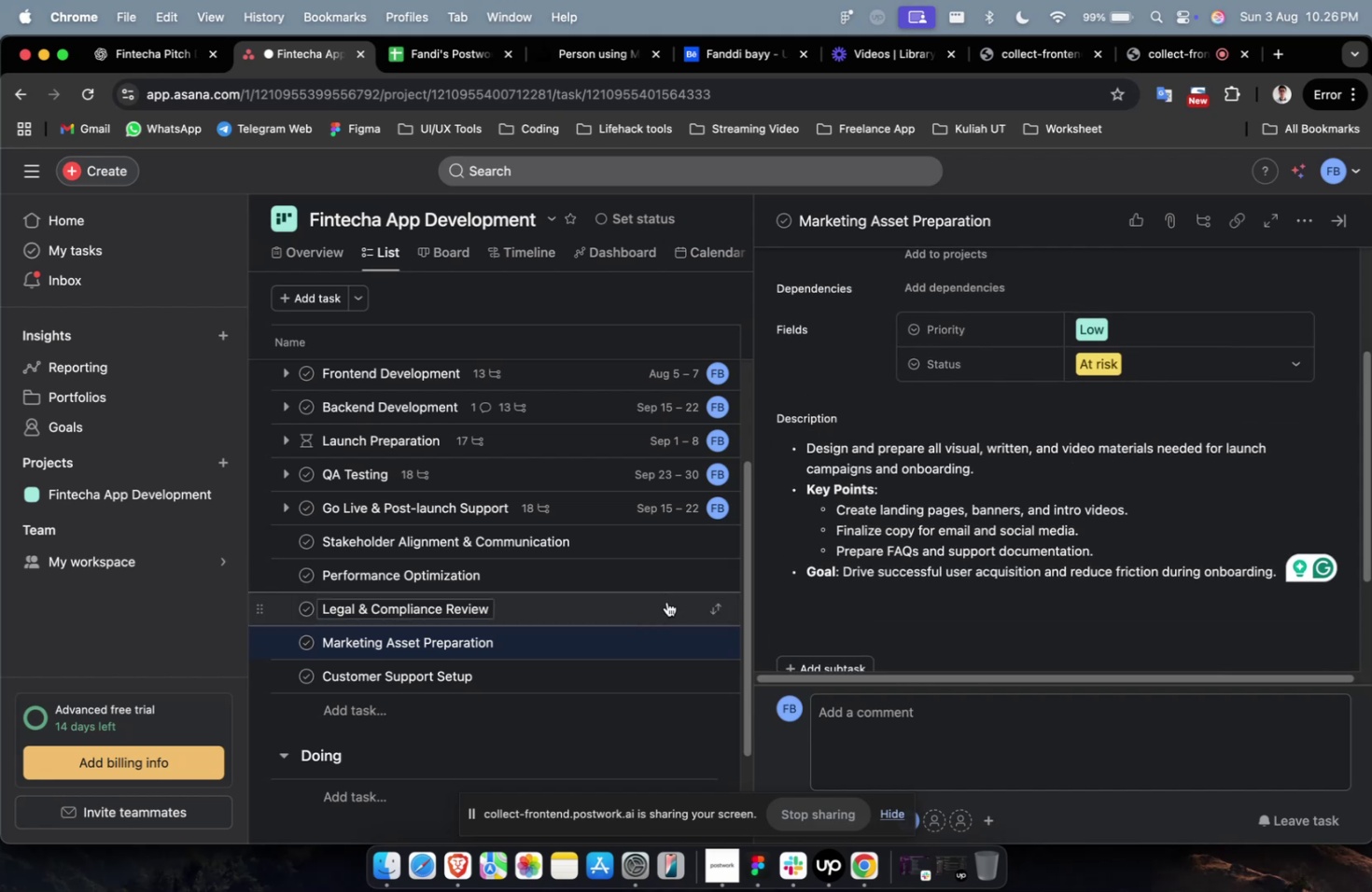 
left_click([666, 601])
 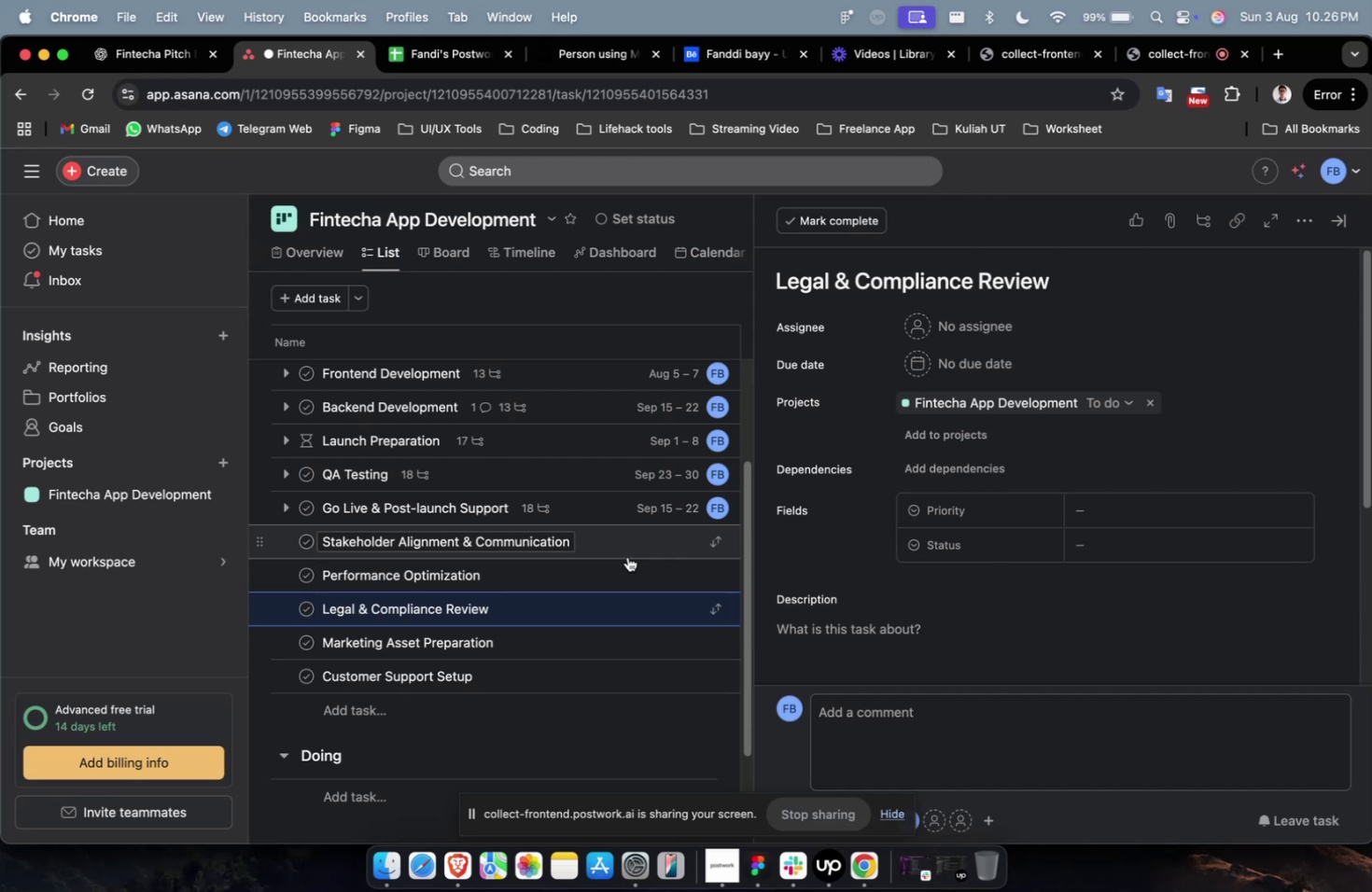 
wait(11.67)
 